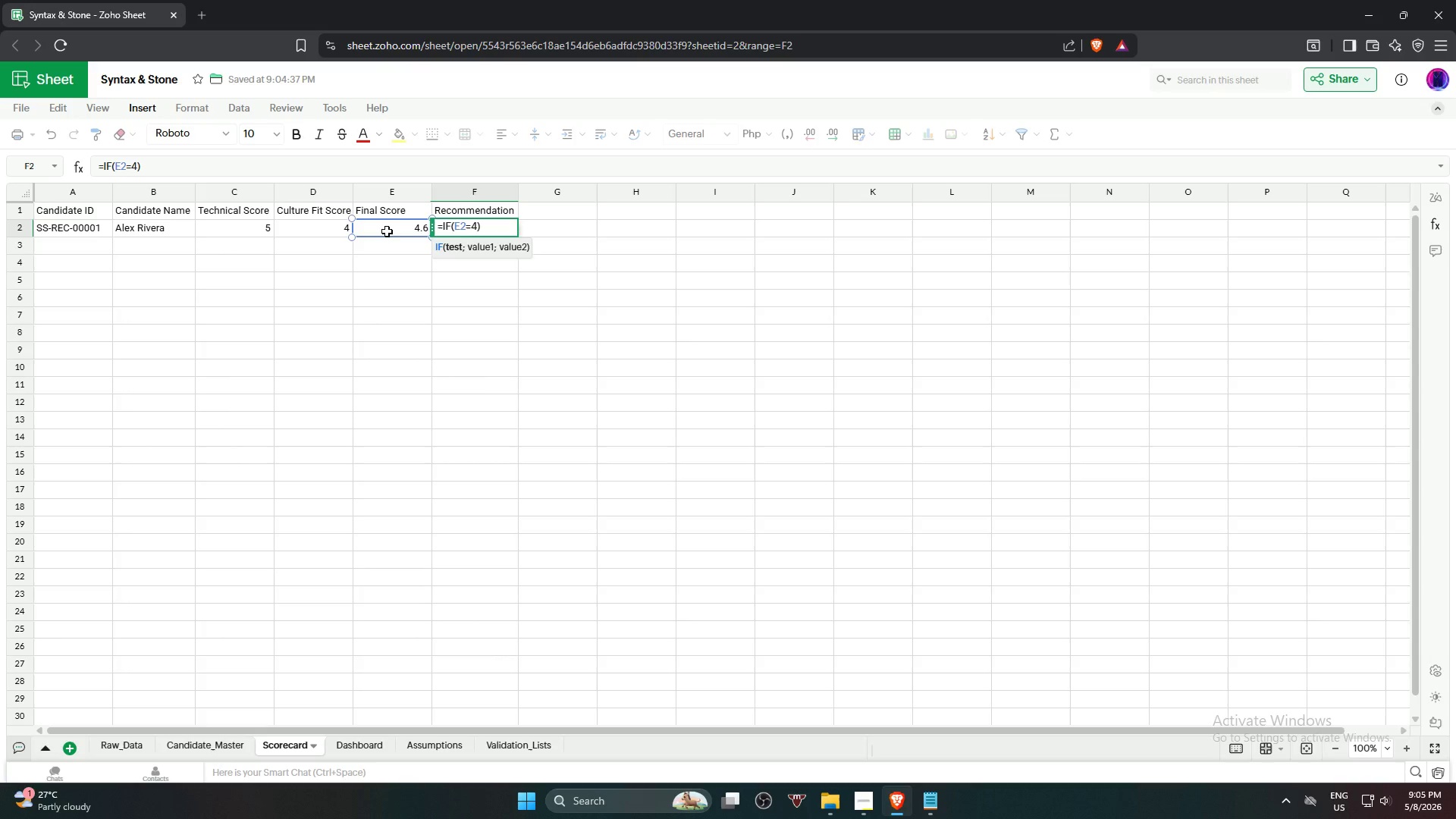 
key(Period)
 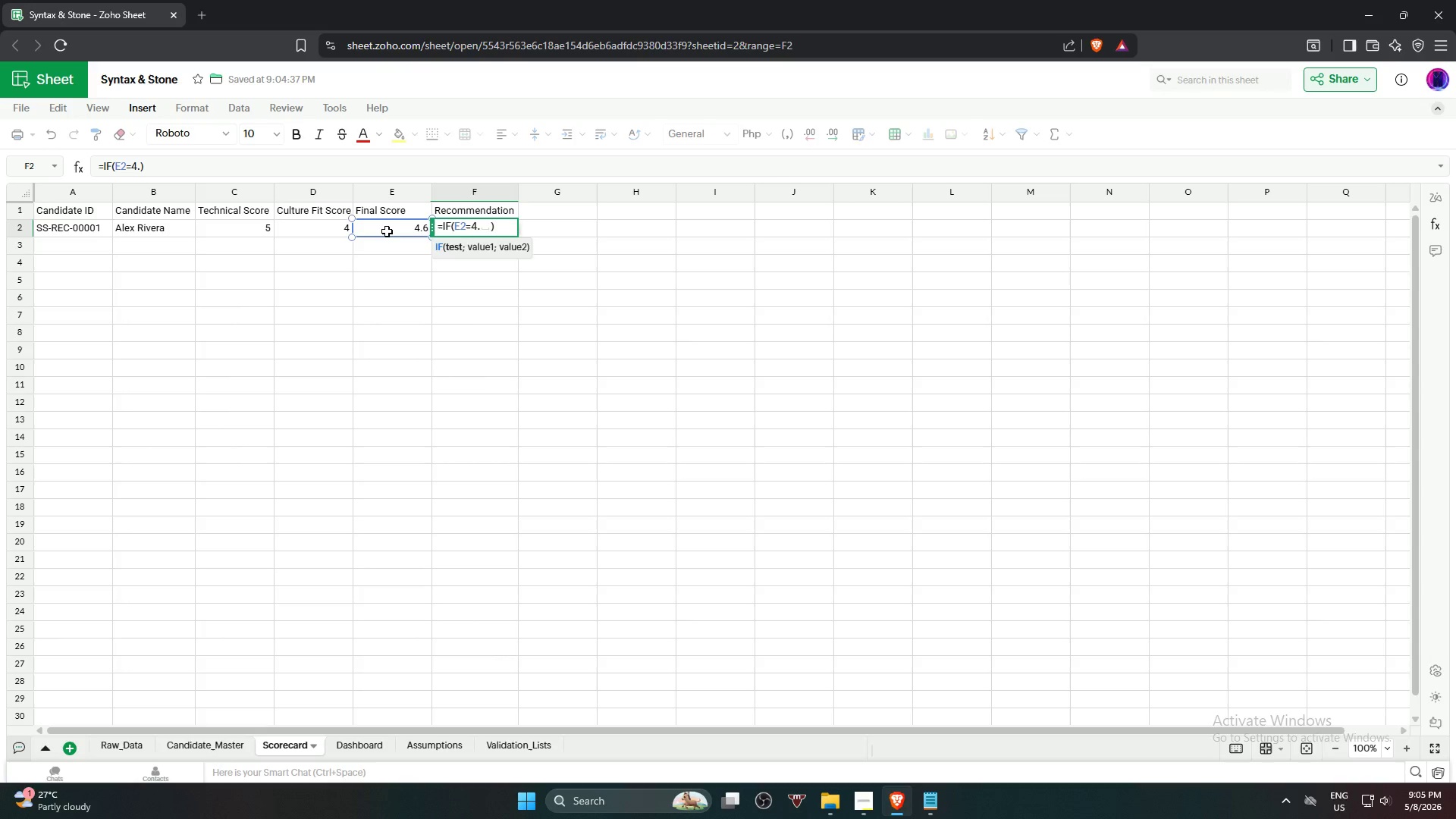 
key(5)
 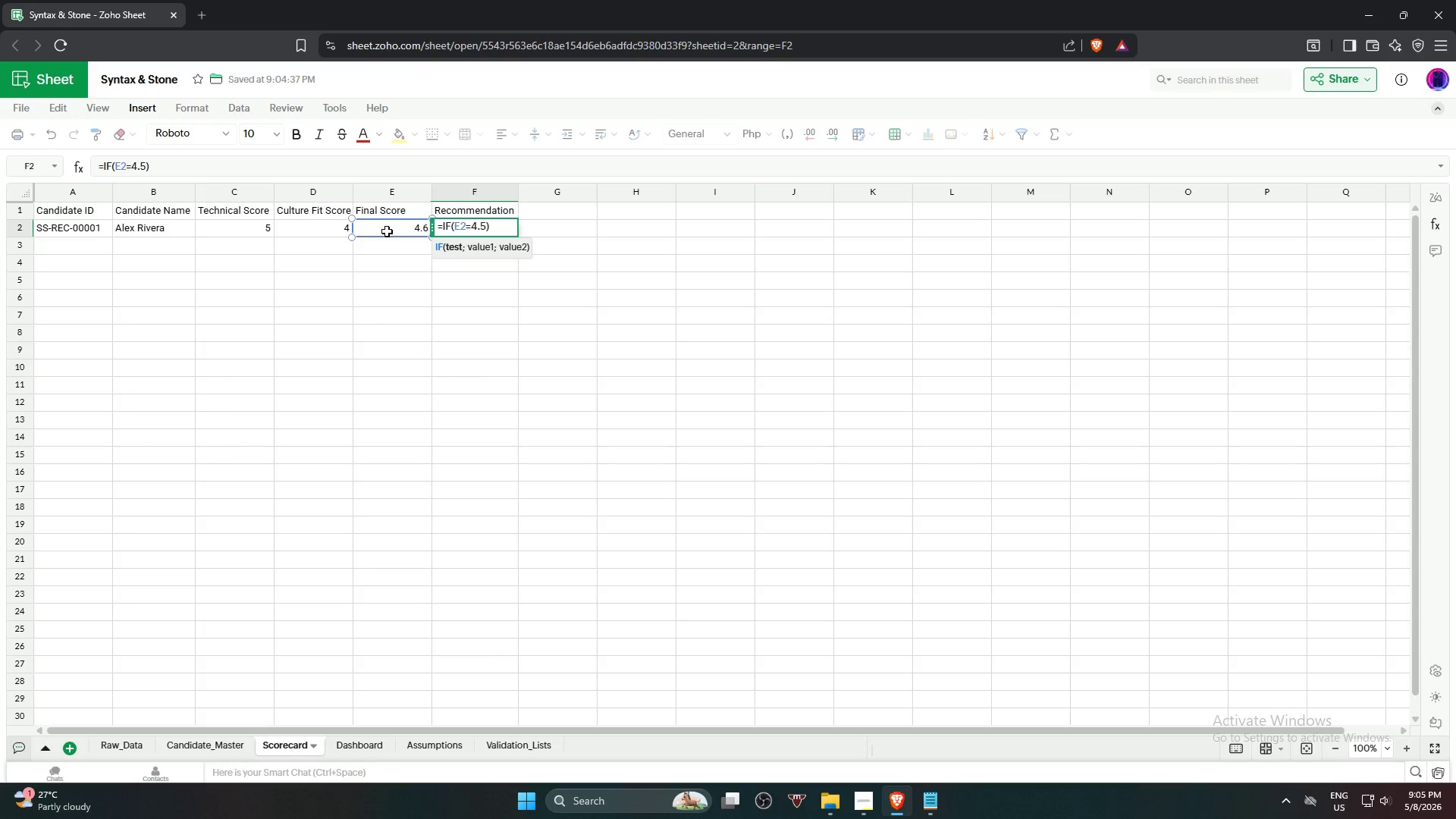 
key(Shift+ShiftRight)
 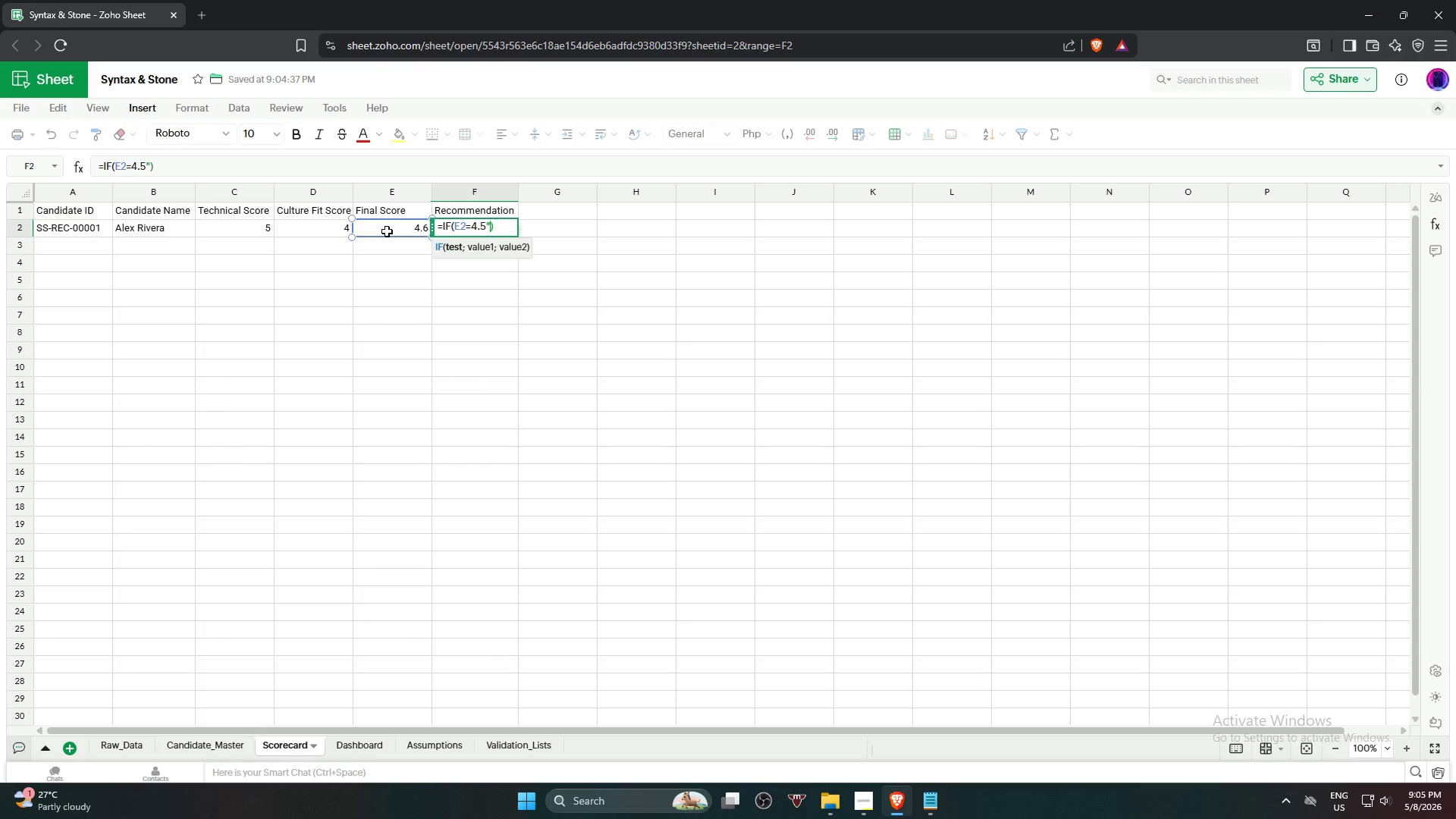 
key(Shift+Quote)
 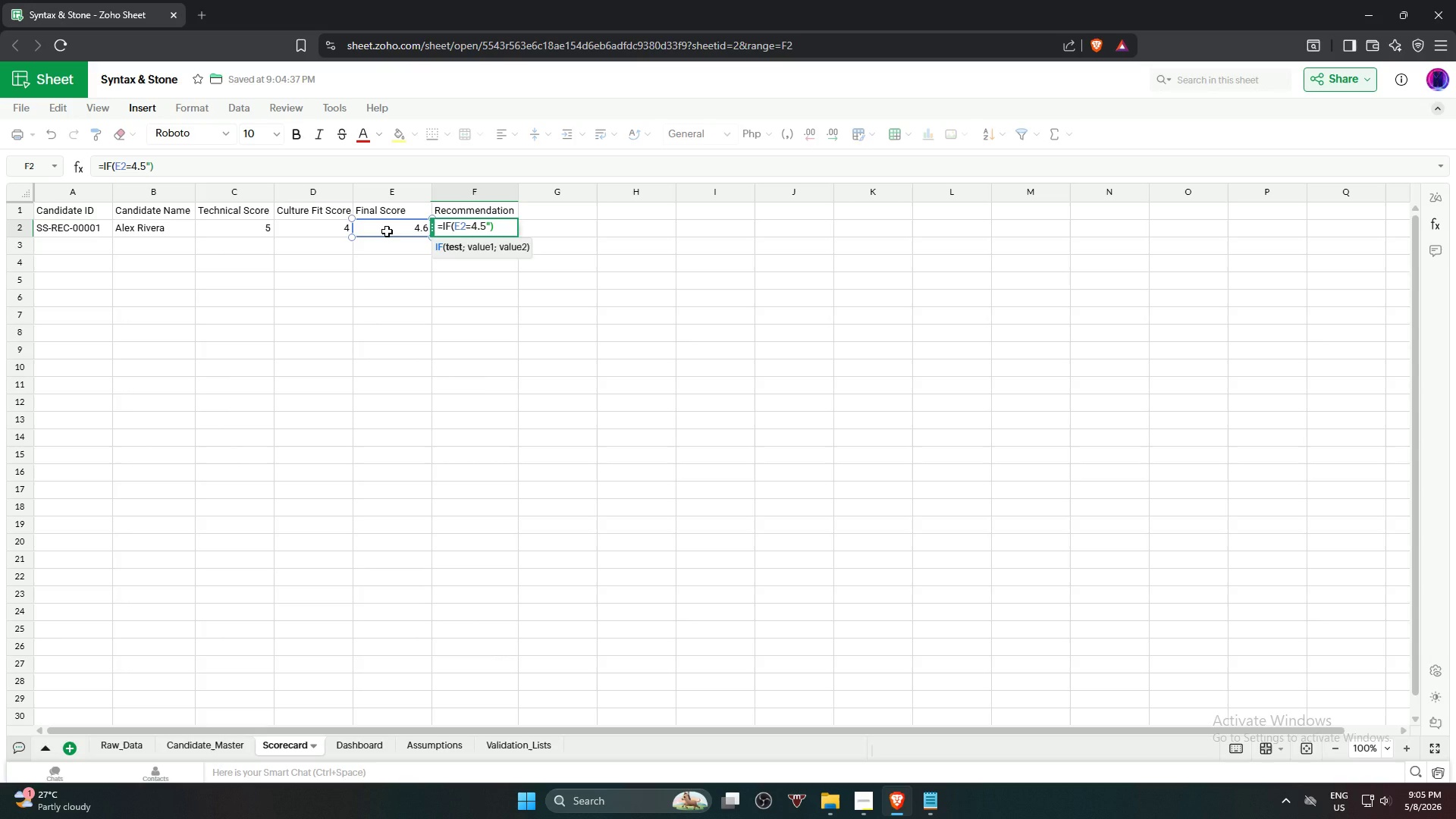 
key(Backspace)
 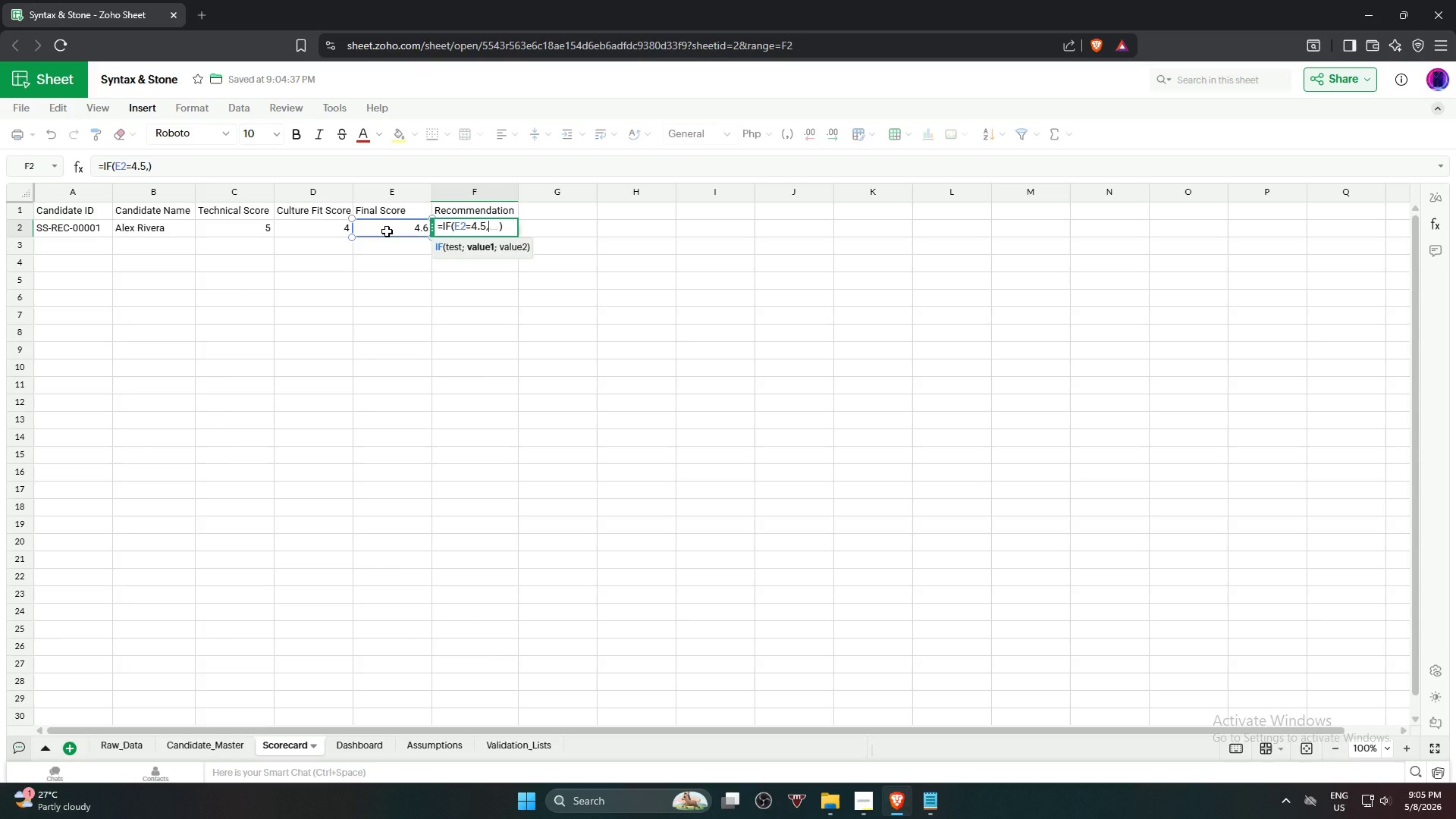 
key(Comma)
 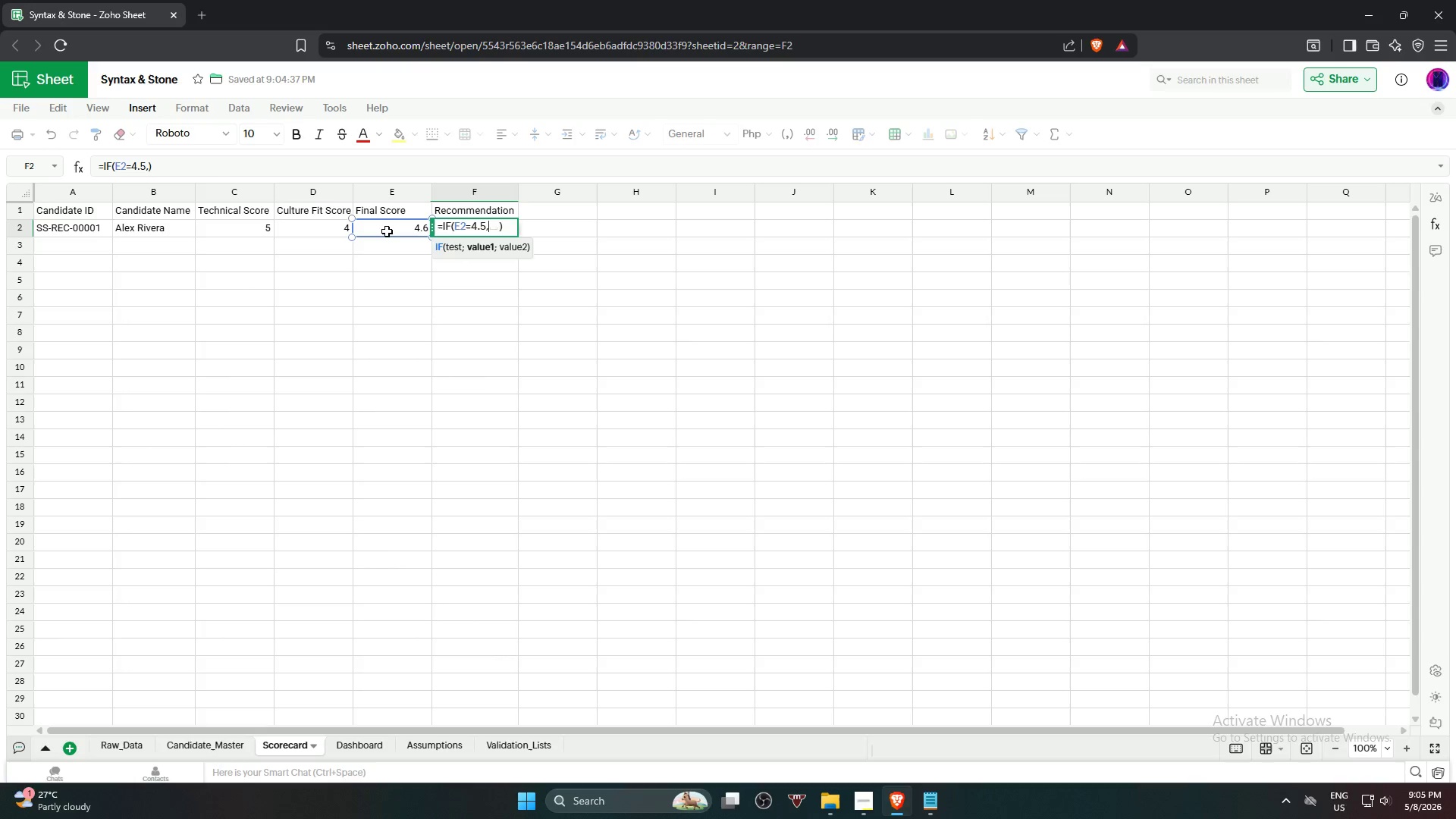 
key(Shift+ShiftRight)
 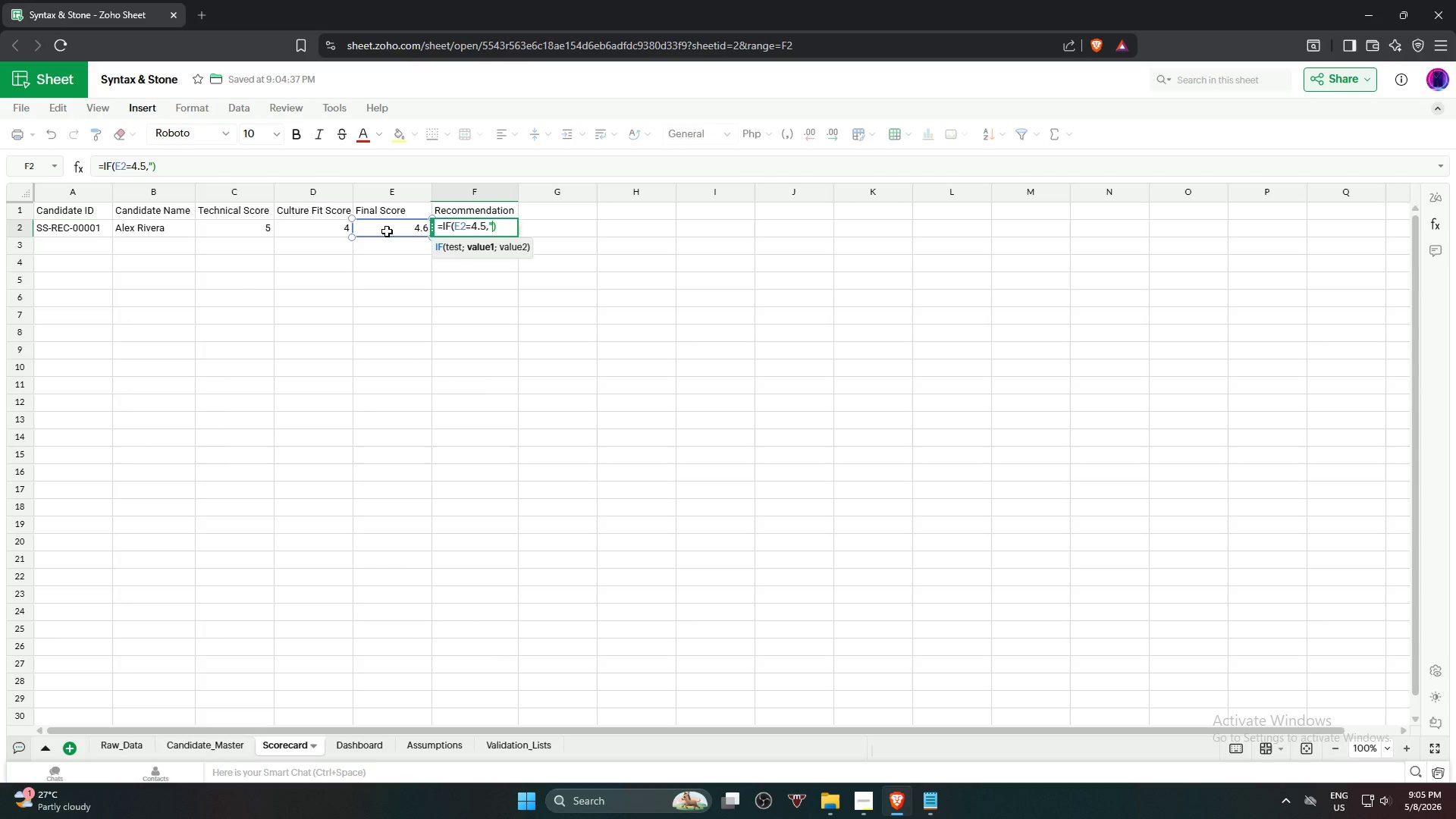 
key(Shift+Quote)
 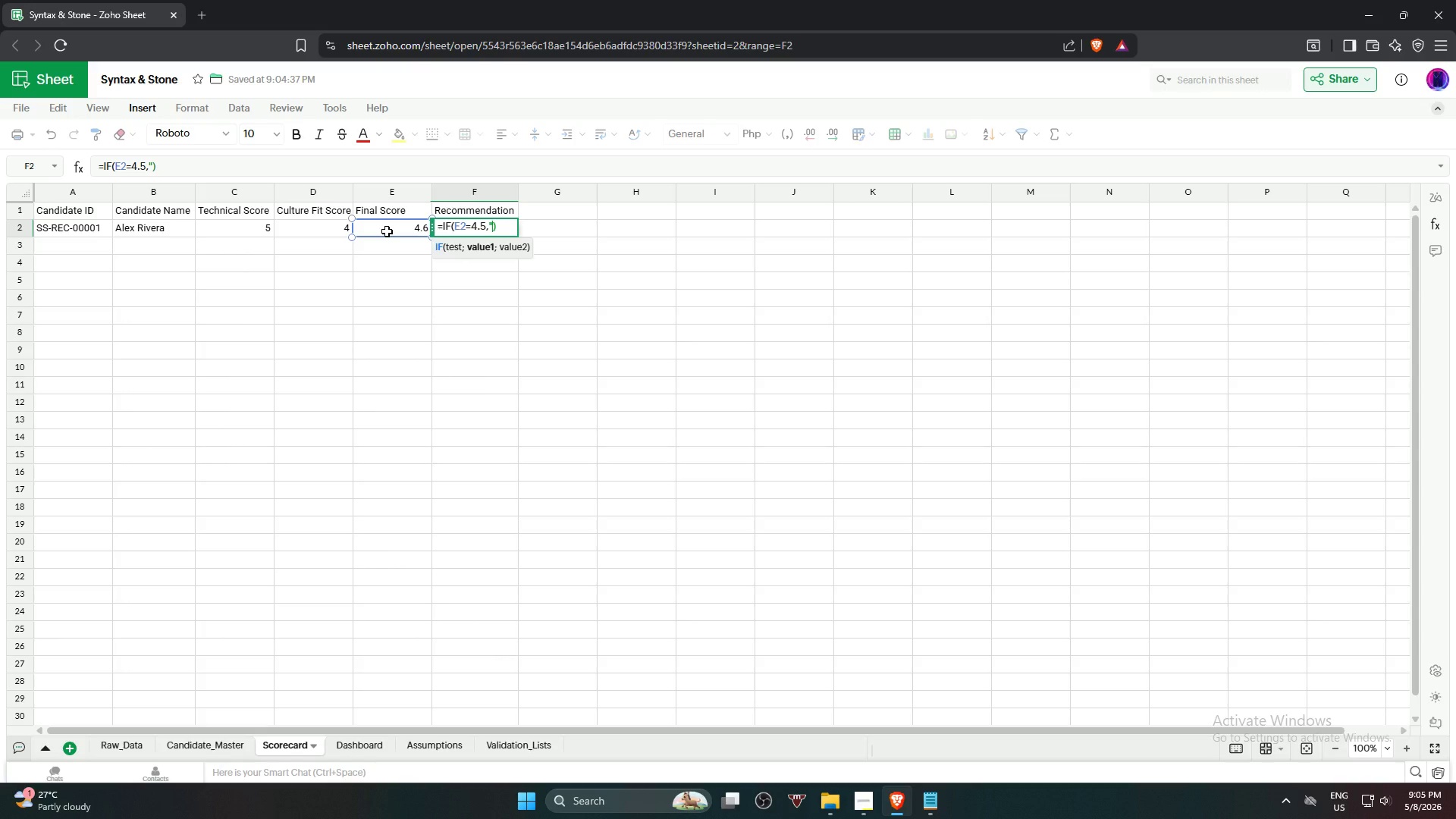 
wait(5.84)
 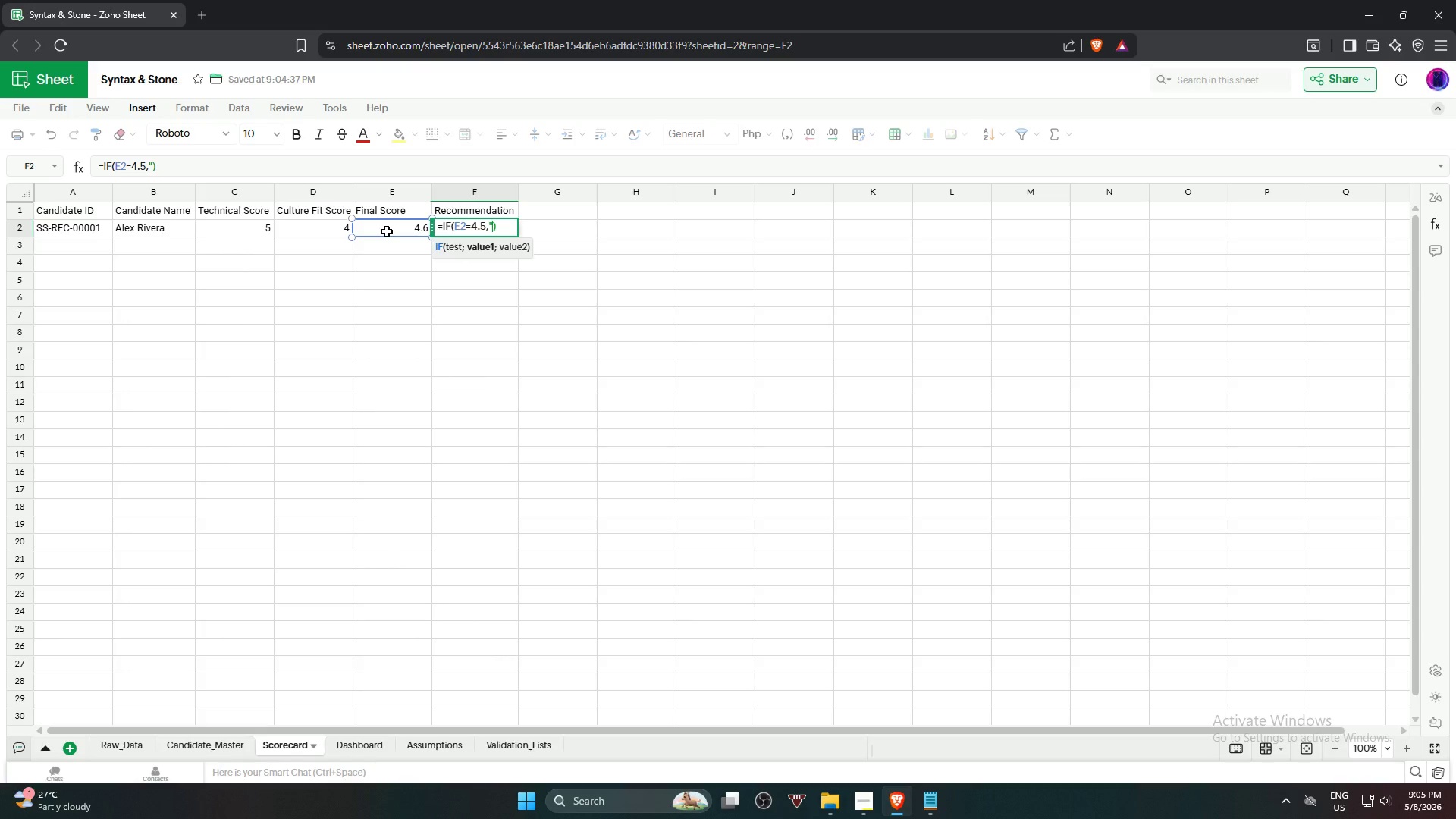 
type(Strog)
key(Backspace)
type(ng Hire",if)
 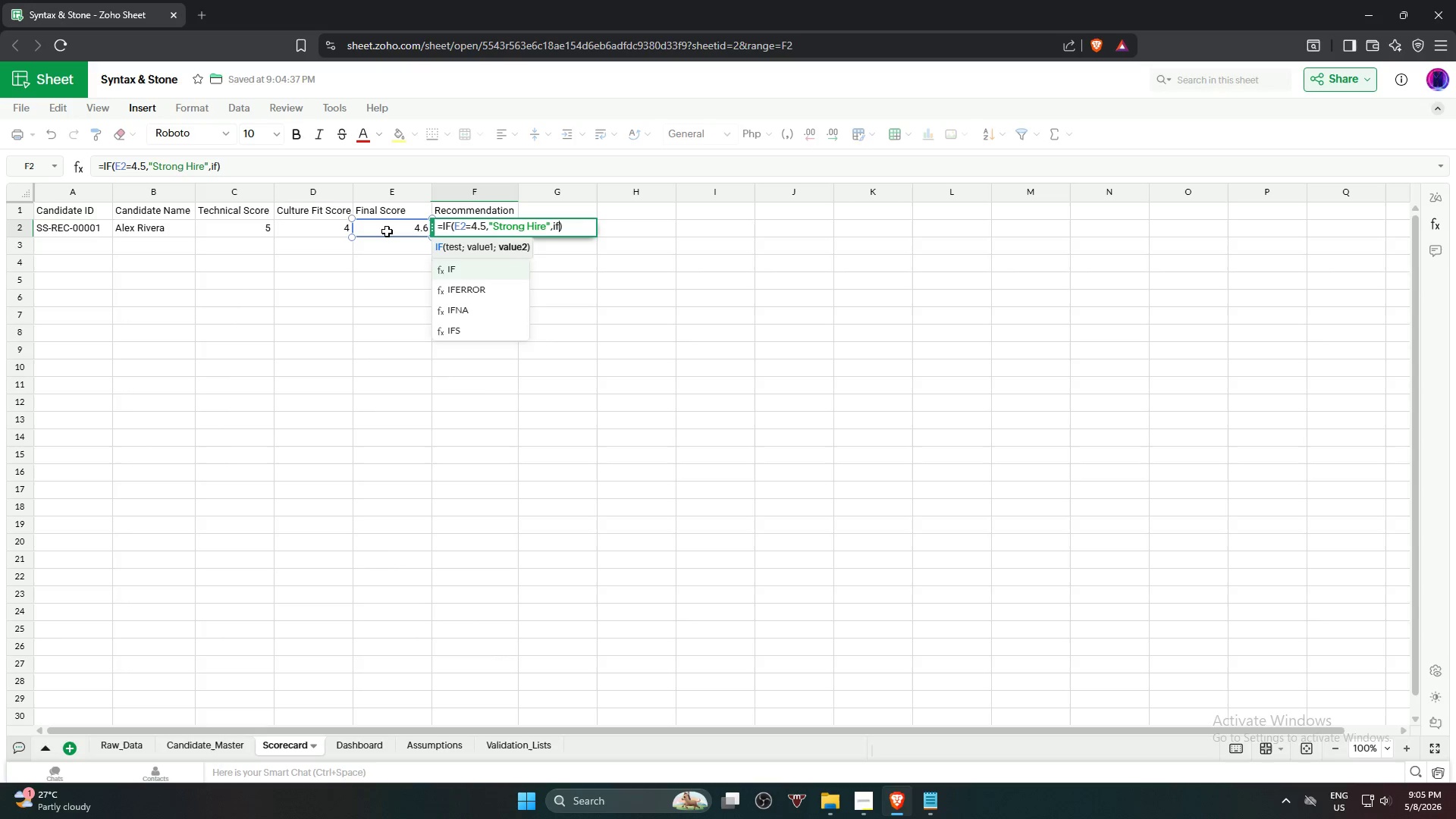 
key(Enter)
 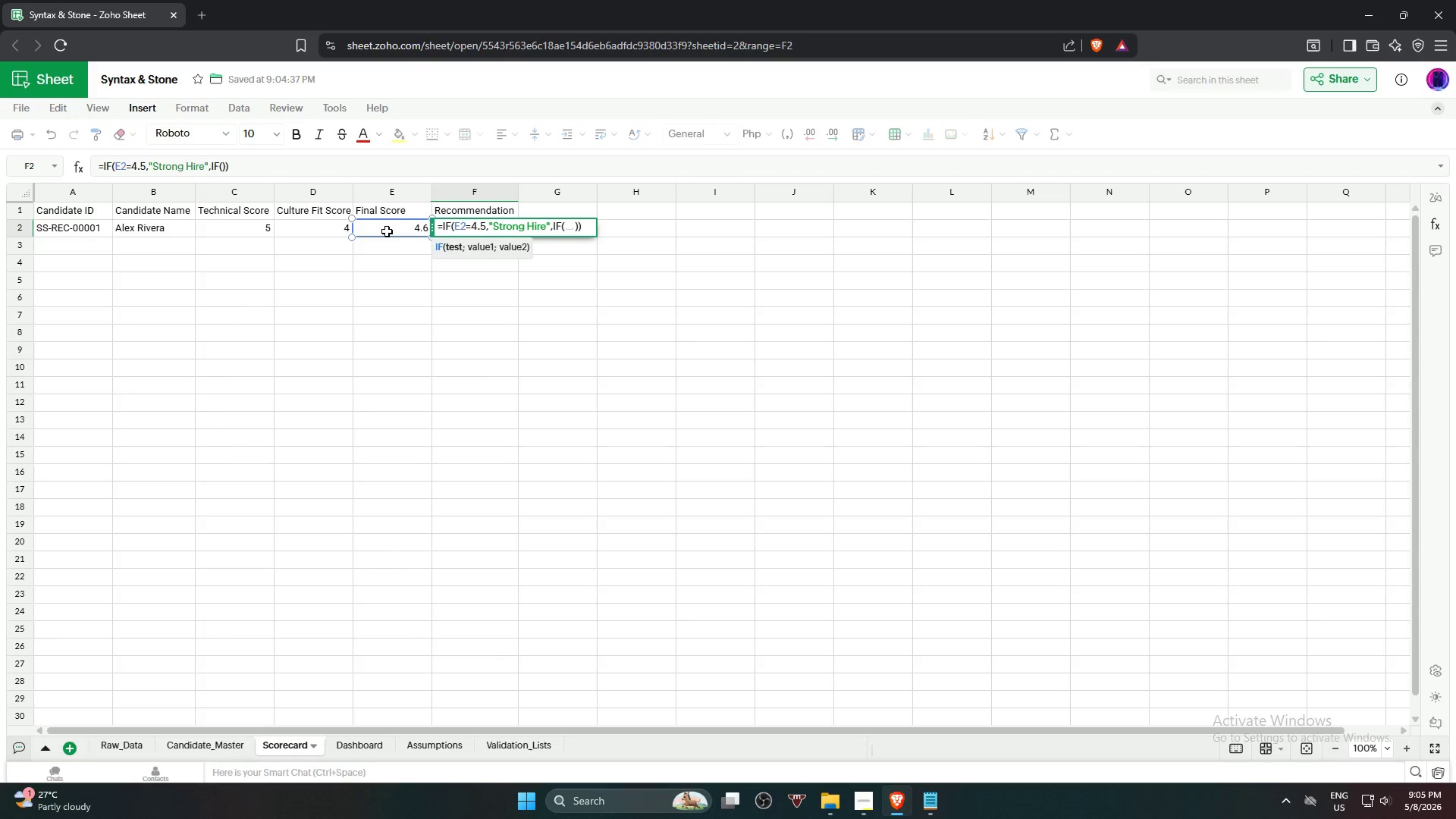 
left_click([387, 231])
 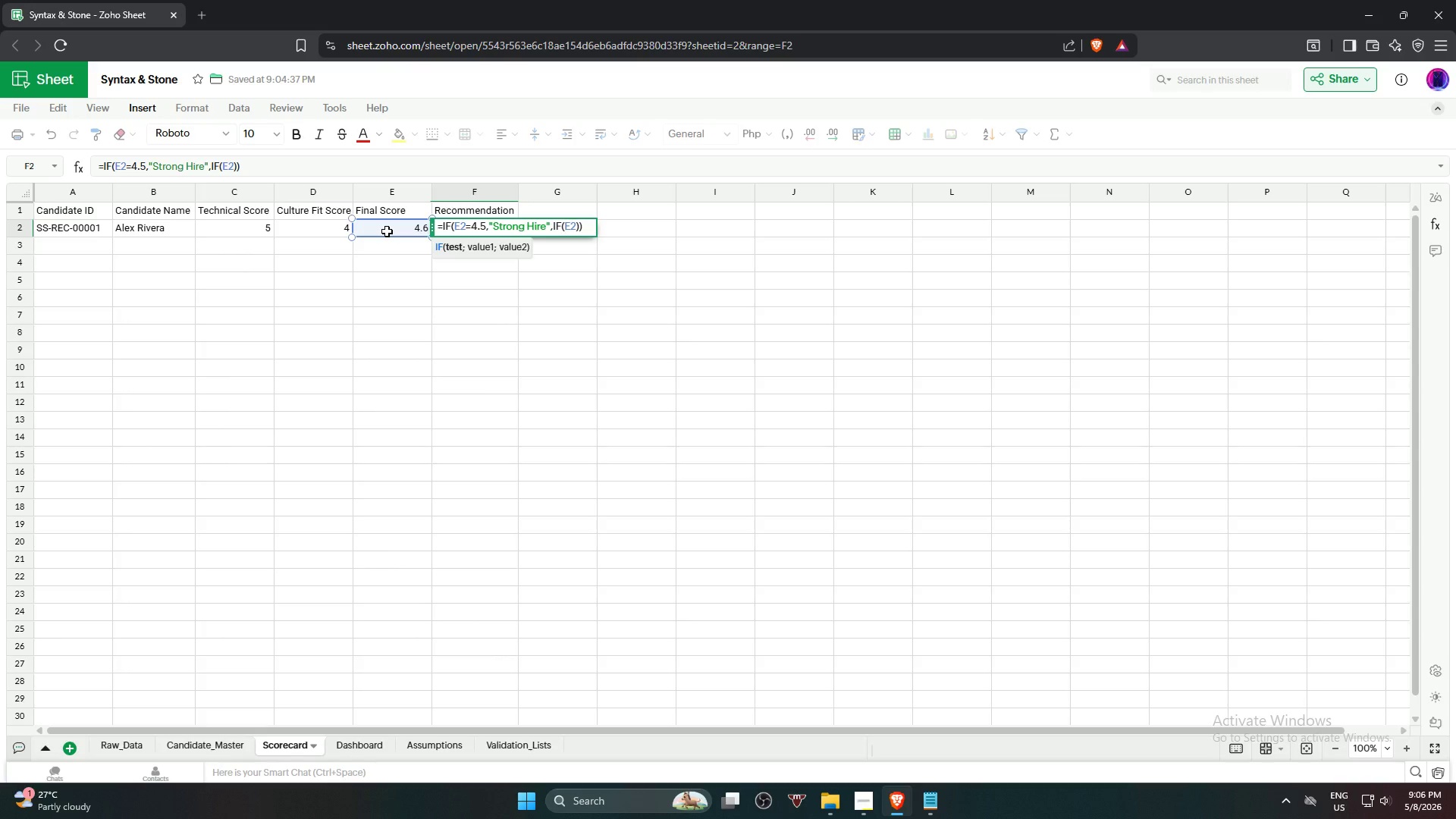 
key(Shift+Period)
 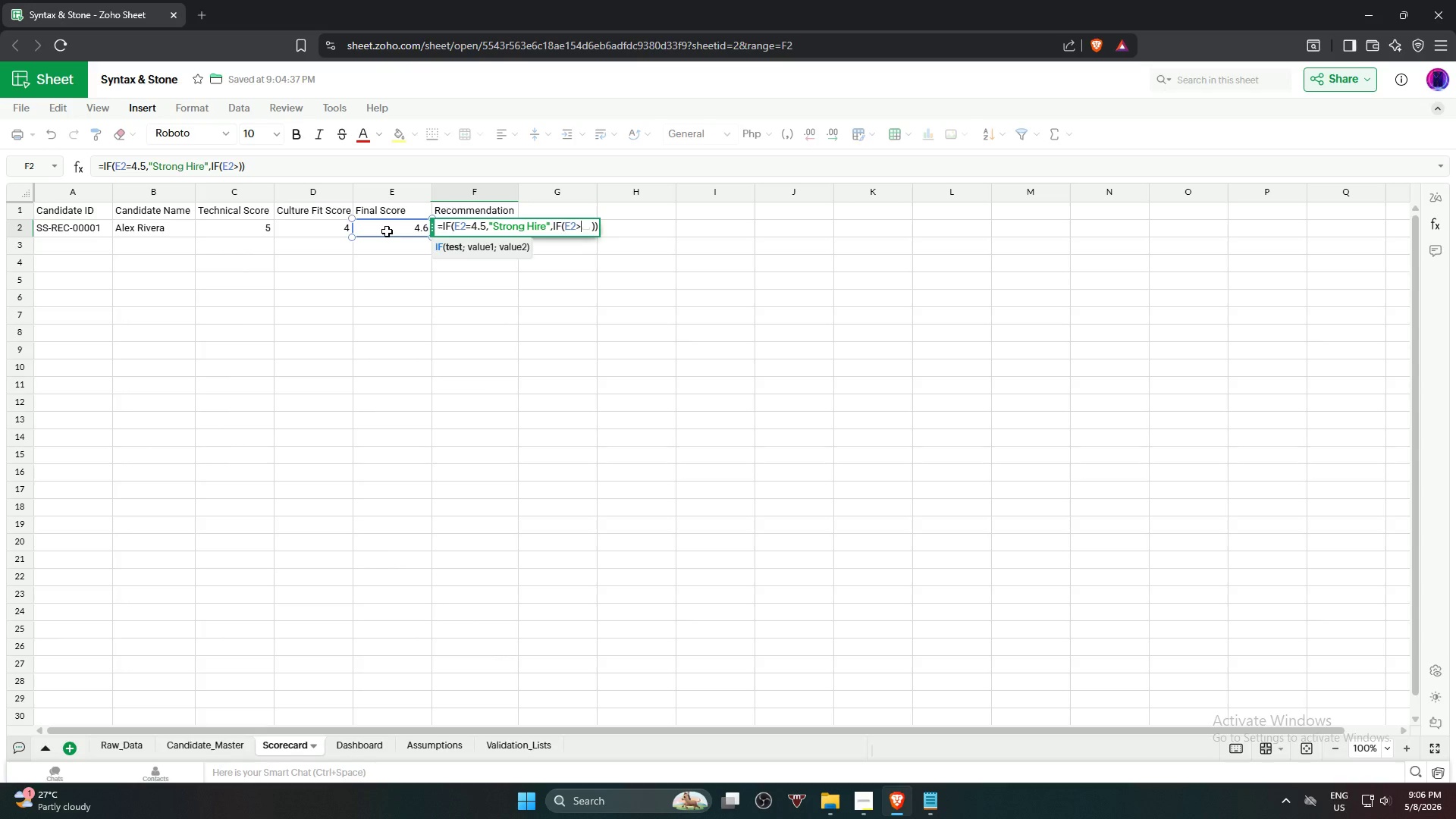 
key(3)
 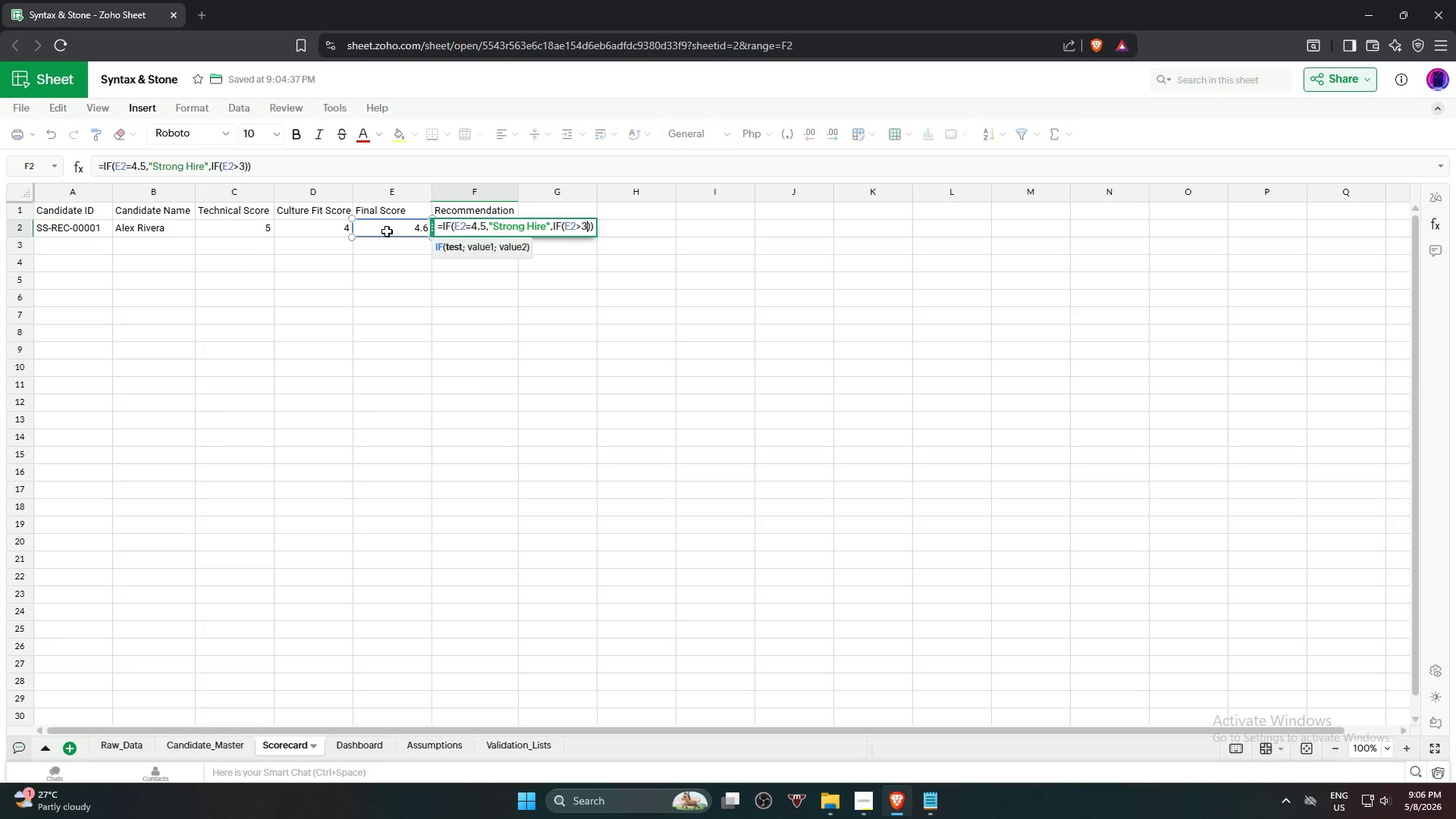 
key(Period)
 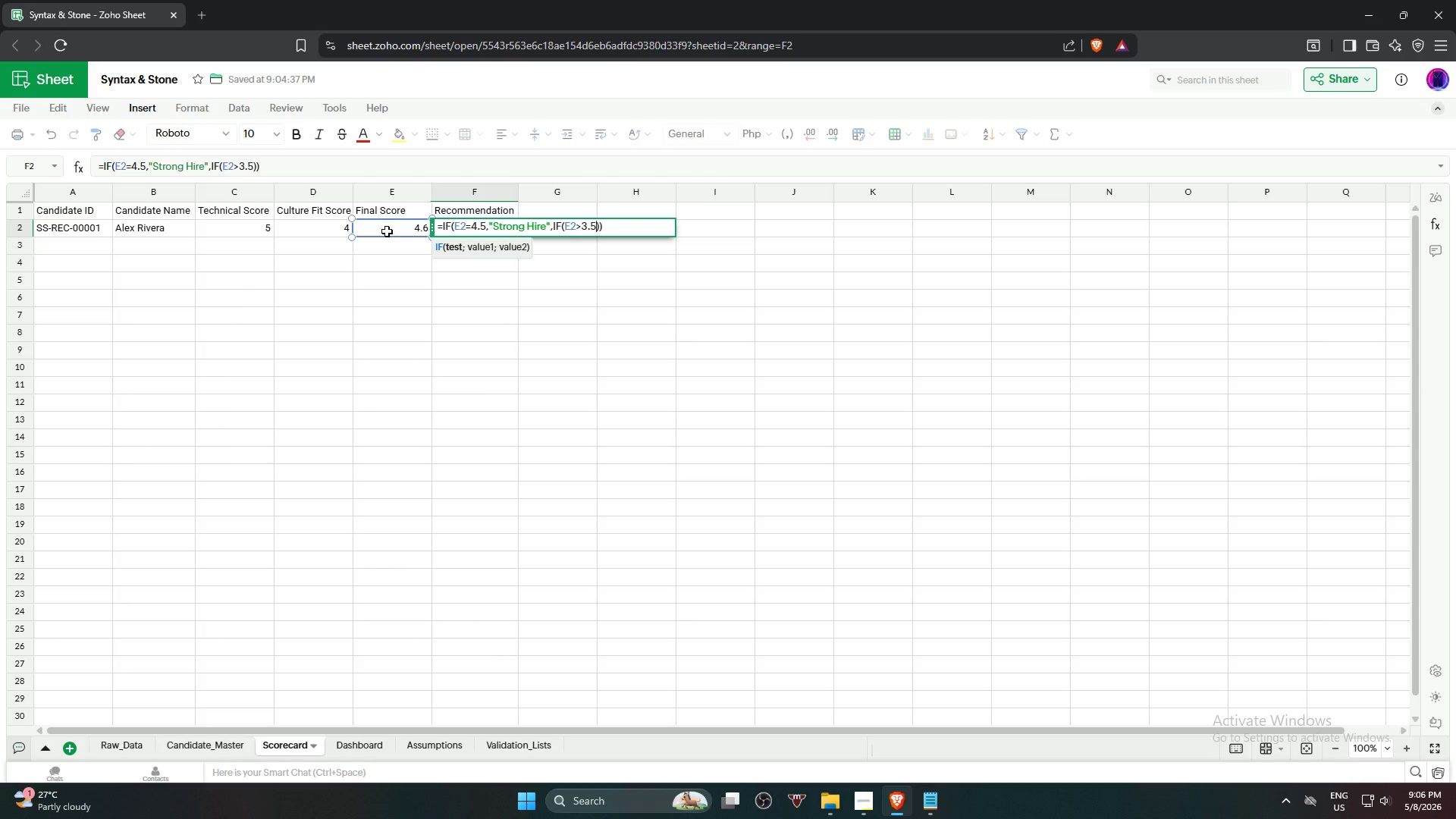 
key(5)
 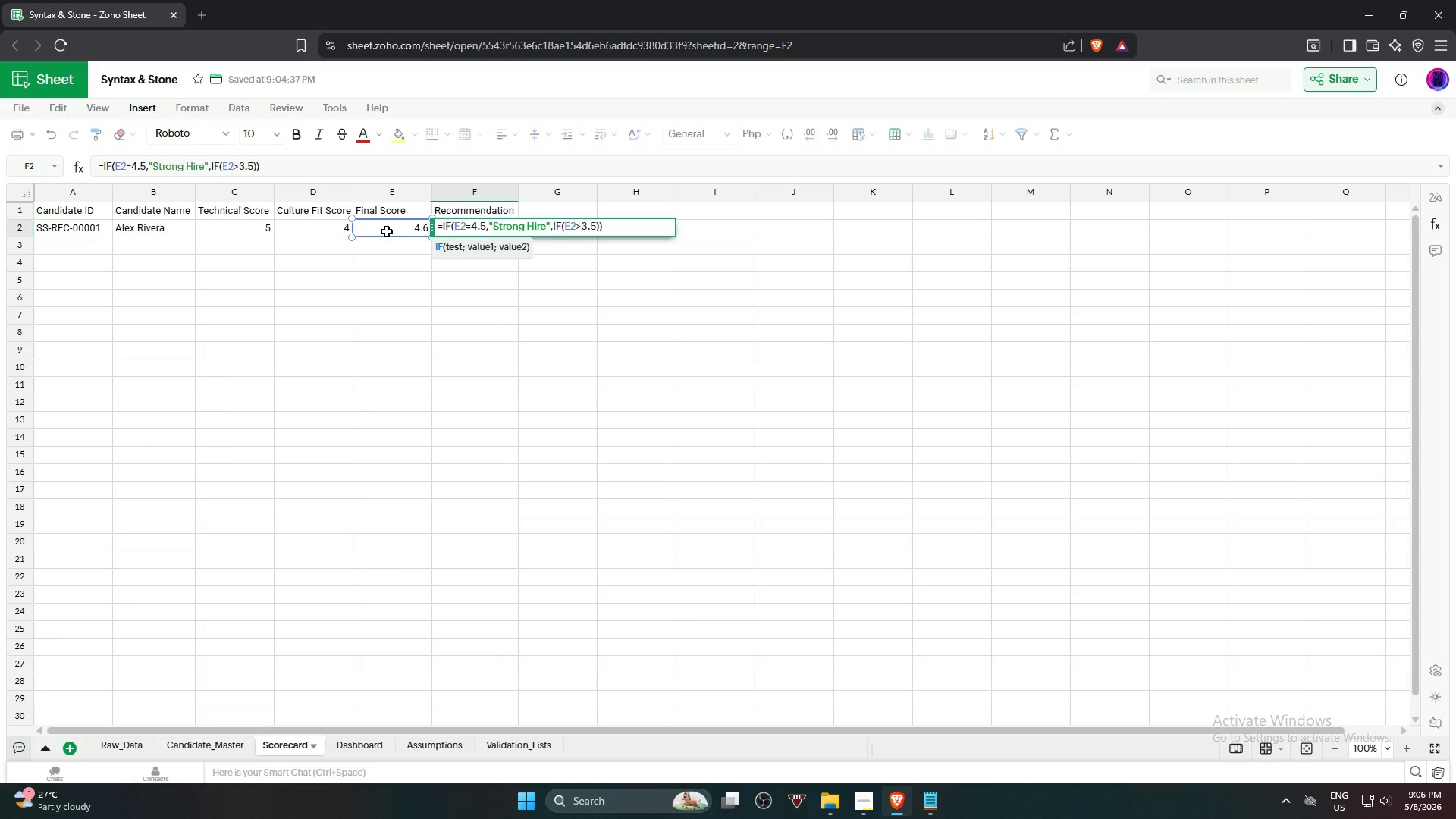 
type(,"Hire,")
 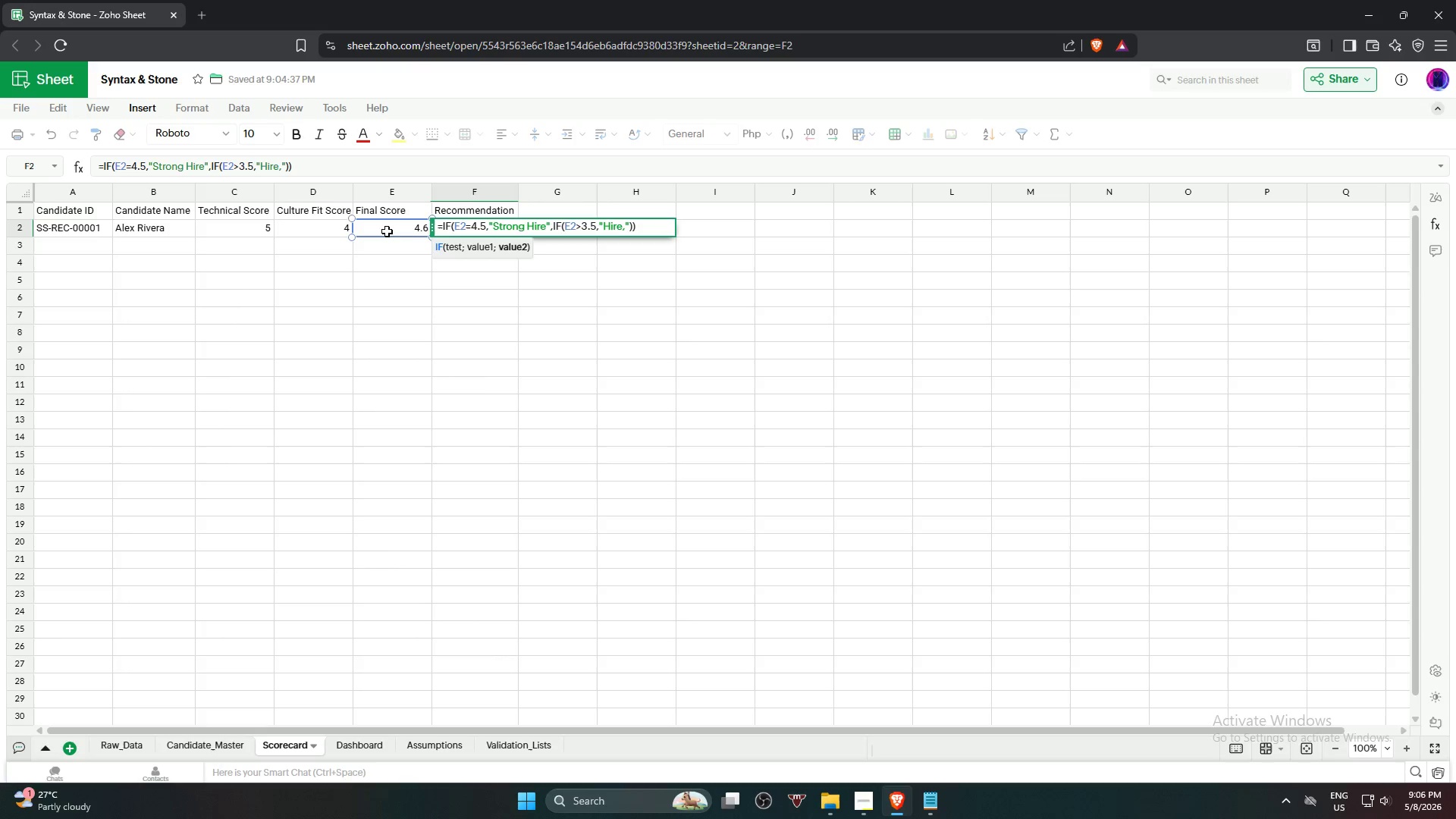 
key(Backspace)
key(Backspace)
type(","Reject")
 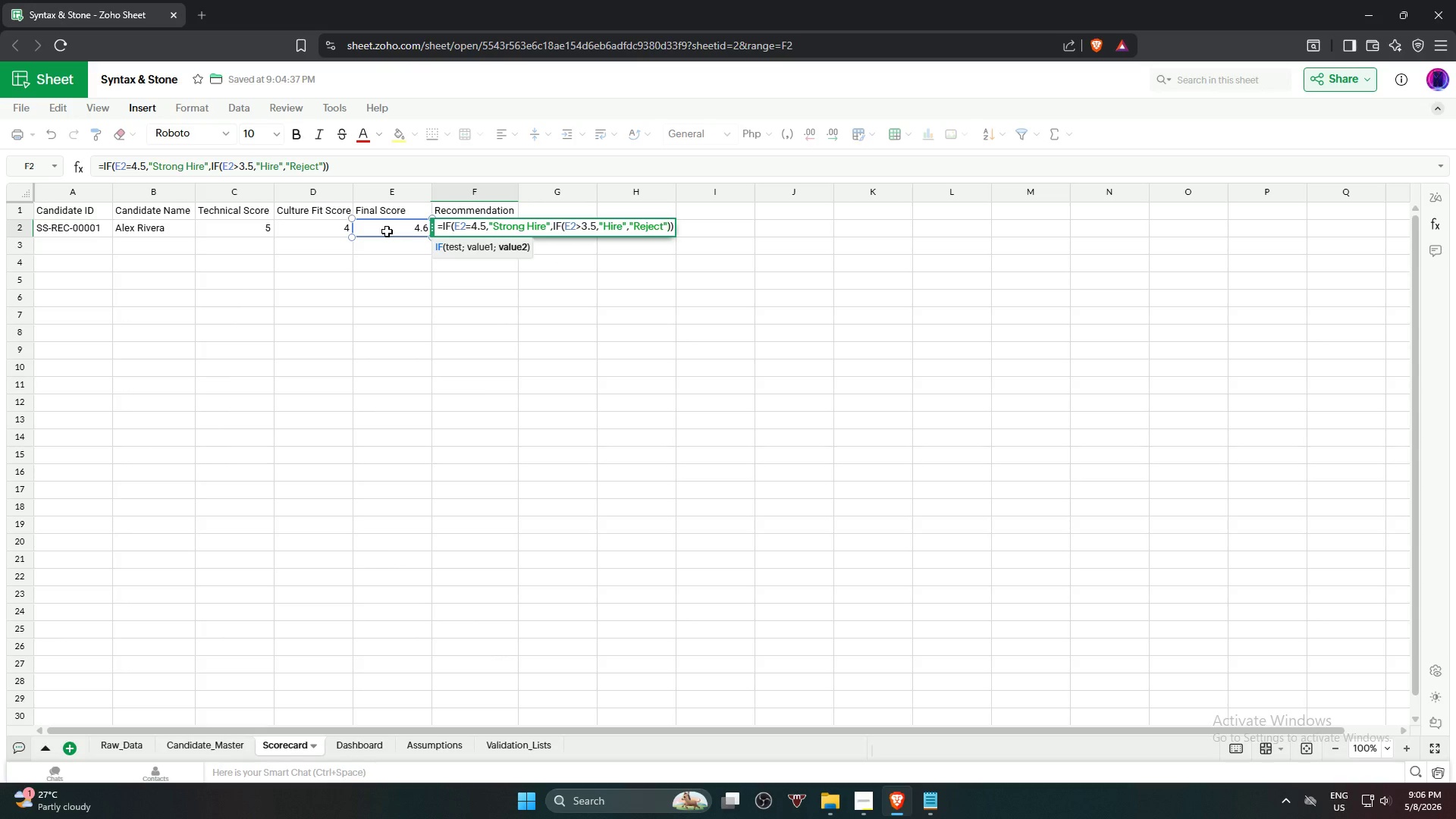 
key(Enter)
 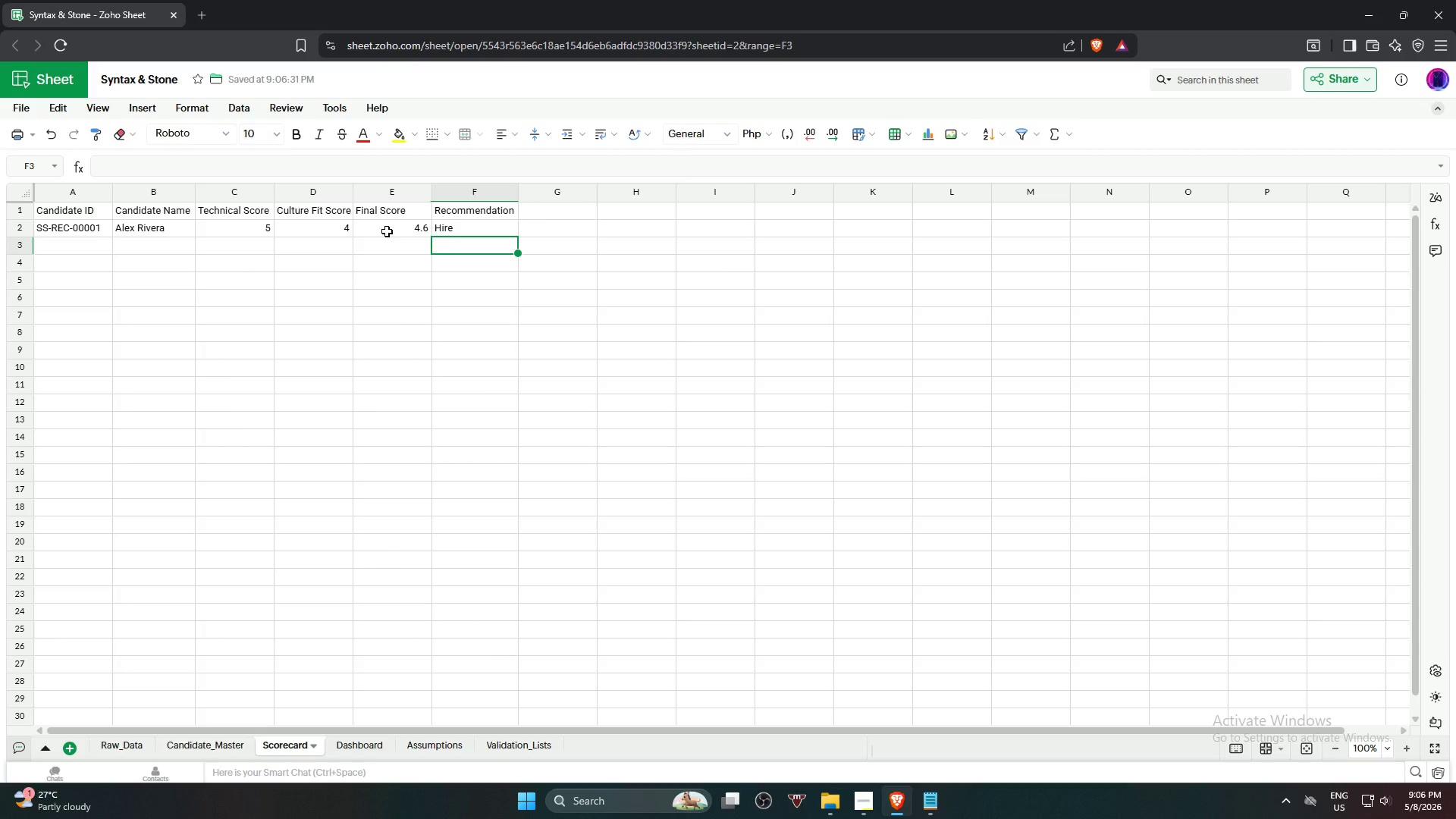 
scroll: coordinate [387, 231], scroll_direction: up, amount: 1.0
 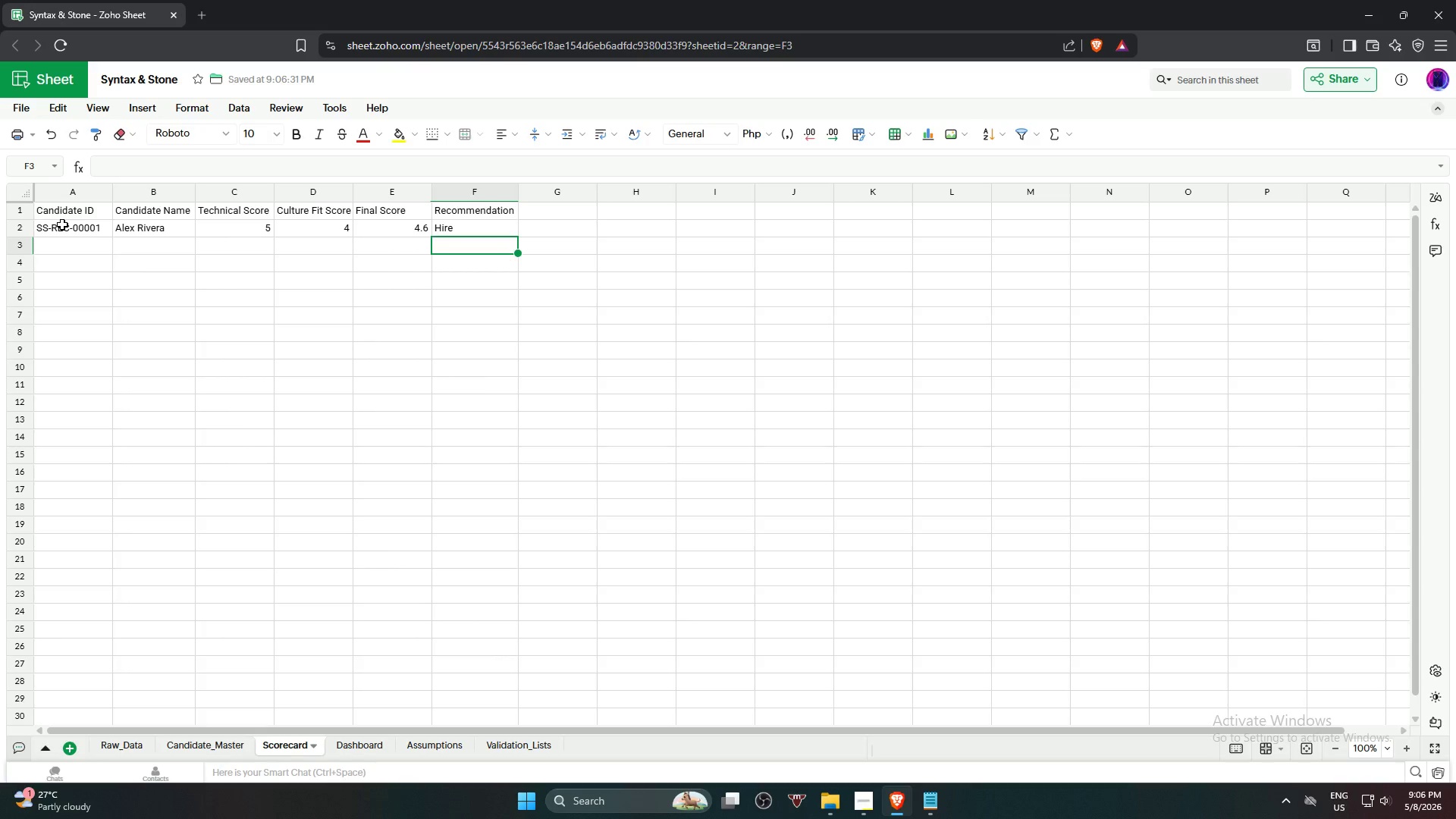 
left_click([64, 228])
 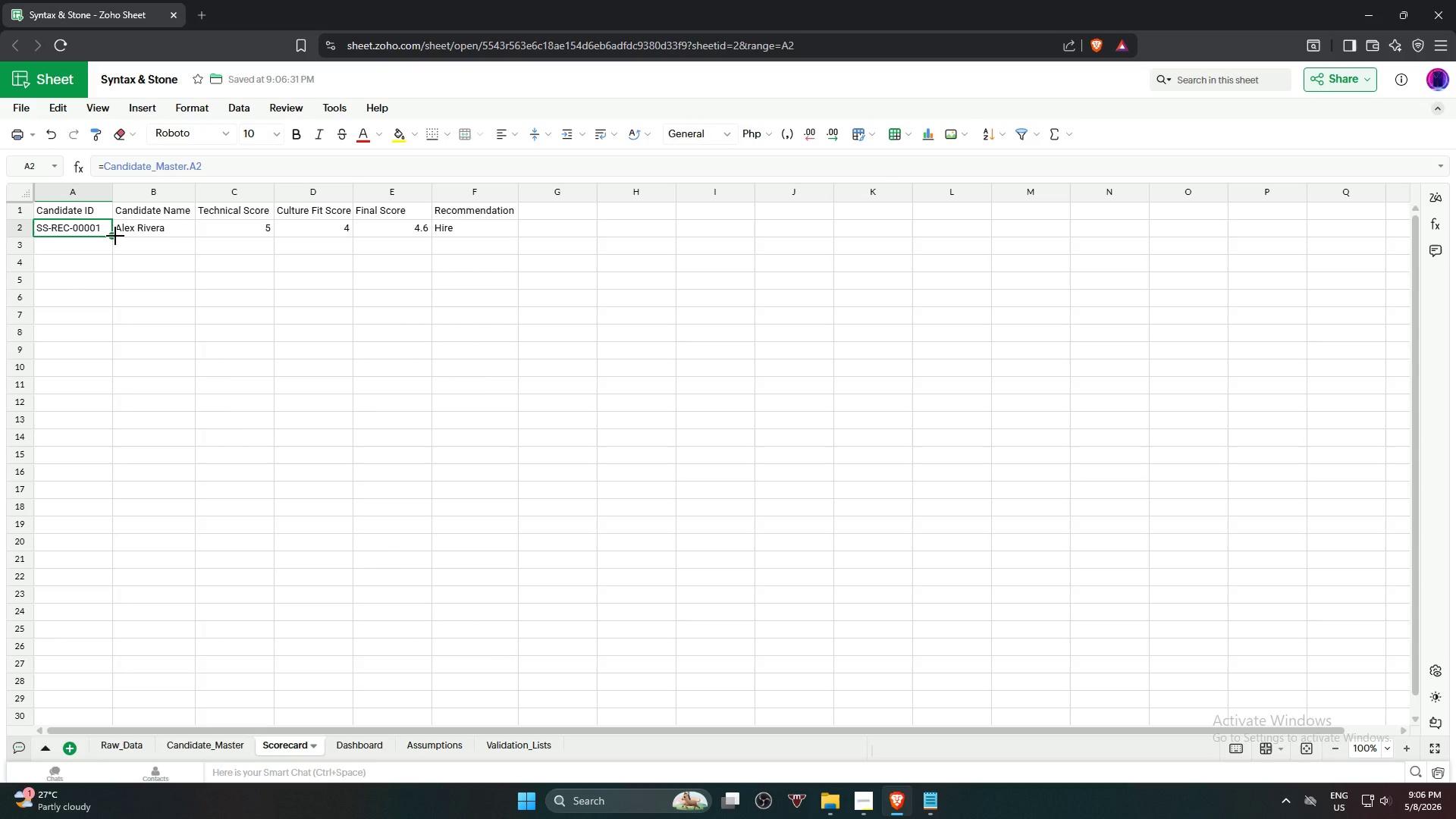 
left_click_drag(start_coordinate=[115, 236], to_coordinate=[94, 673])
 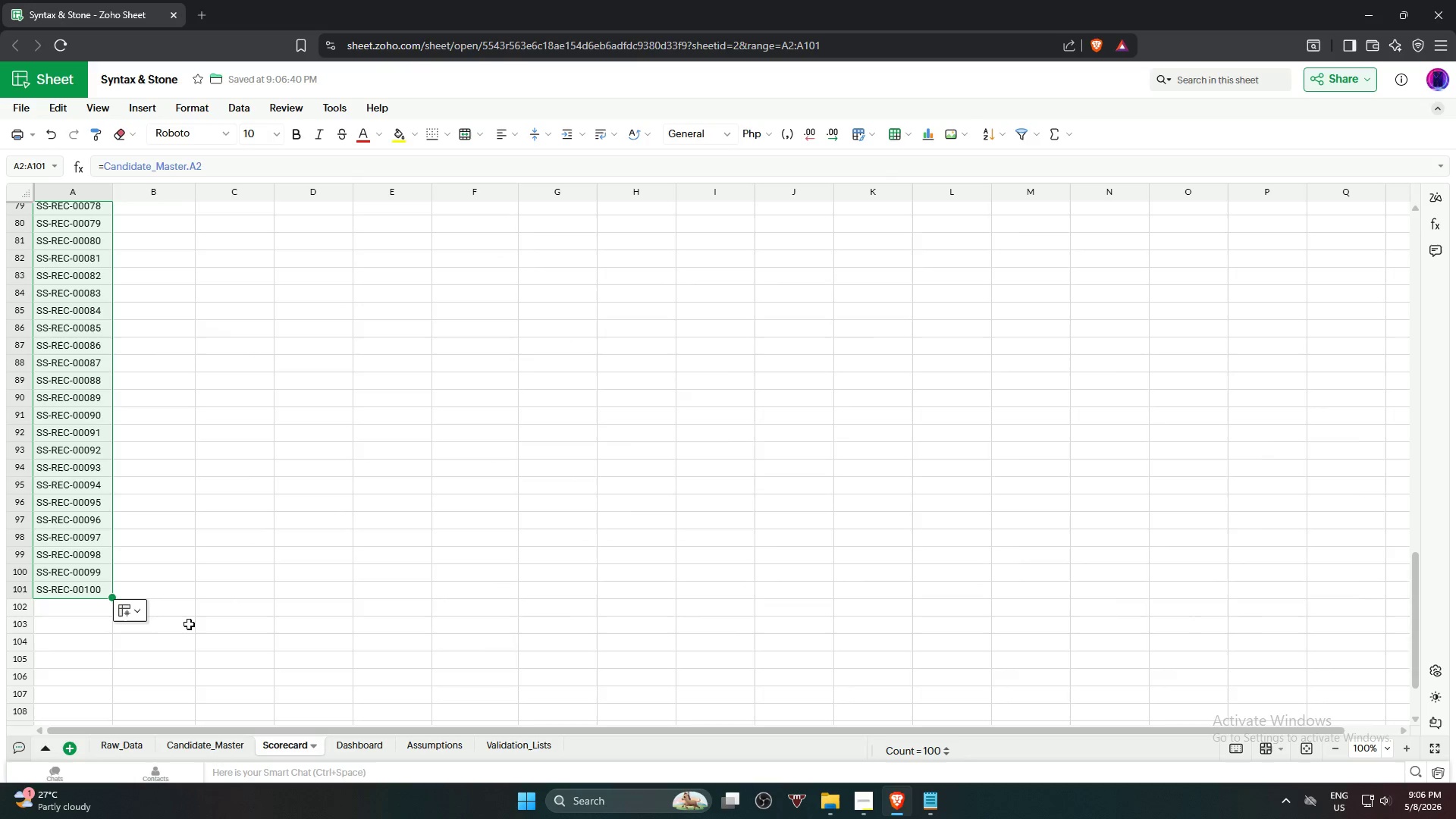 
scroll: coordinate [189, 624], scroll_direction: down, amount: 18.0
 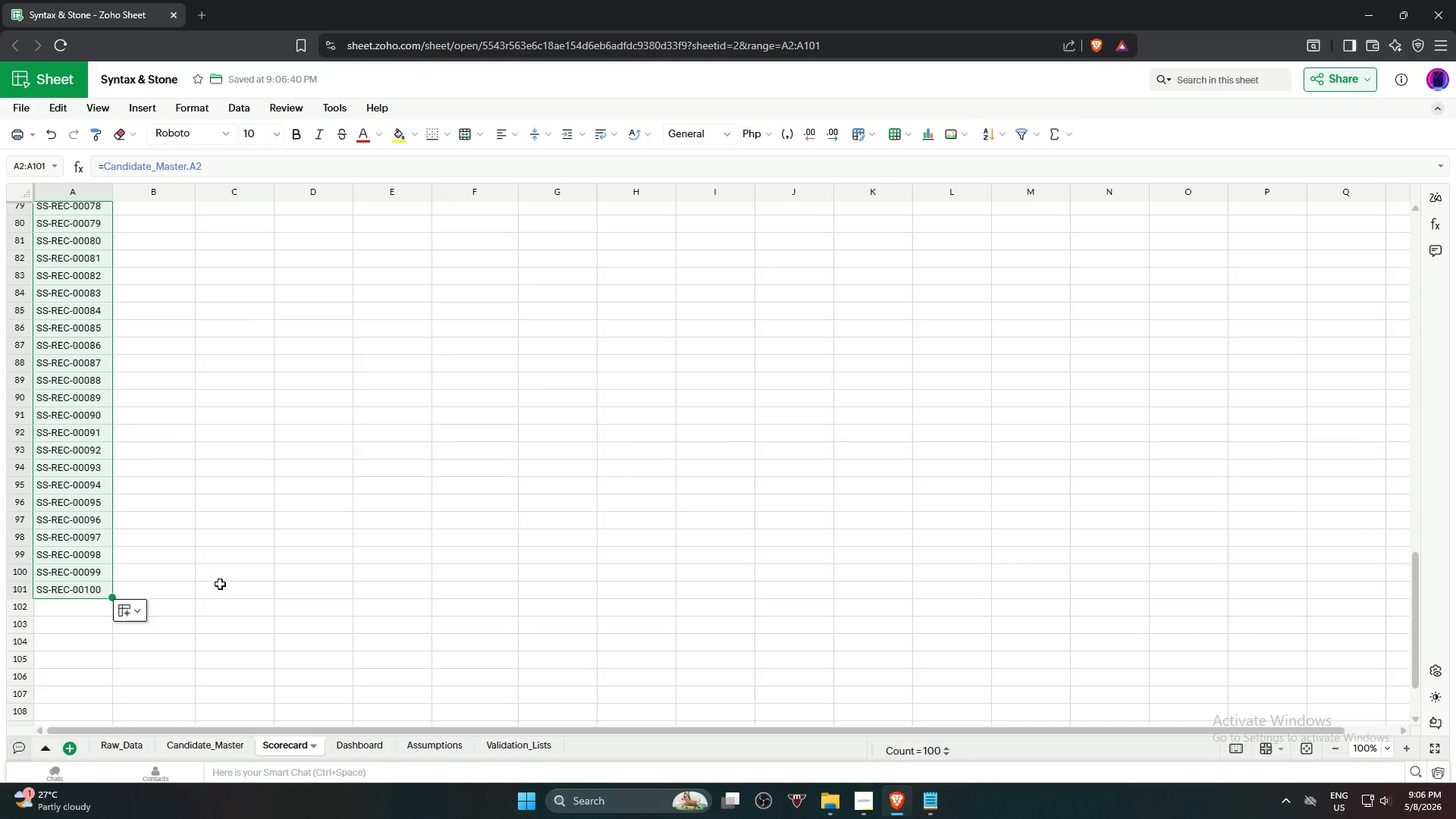 
left_click([199, 348])
 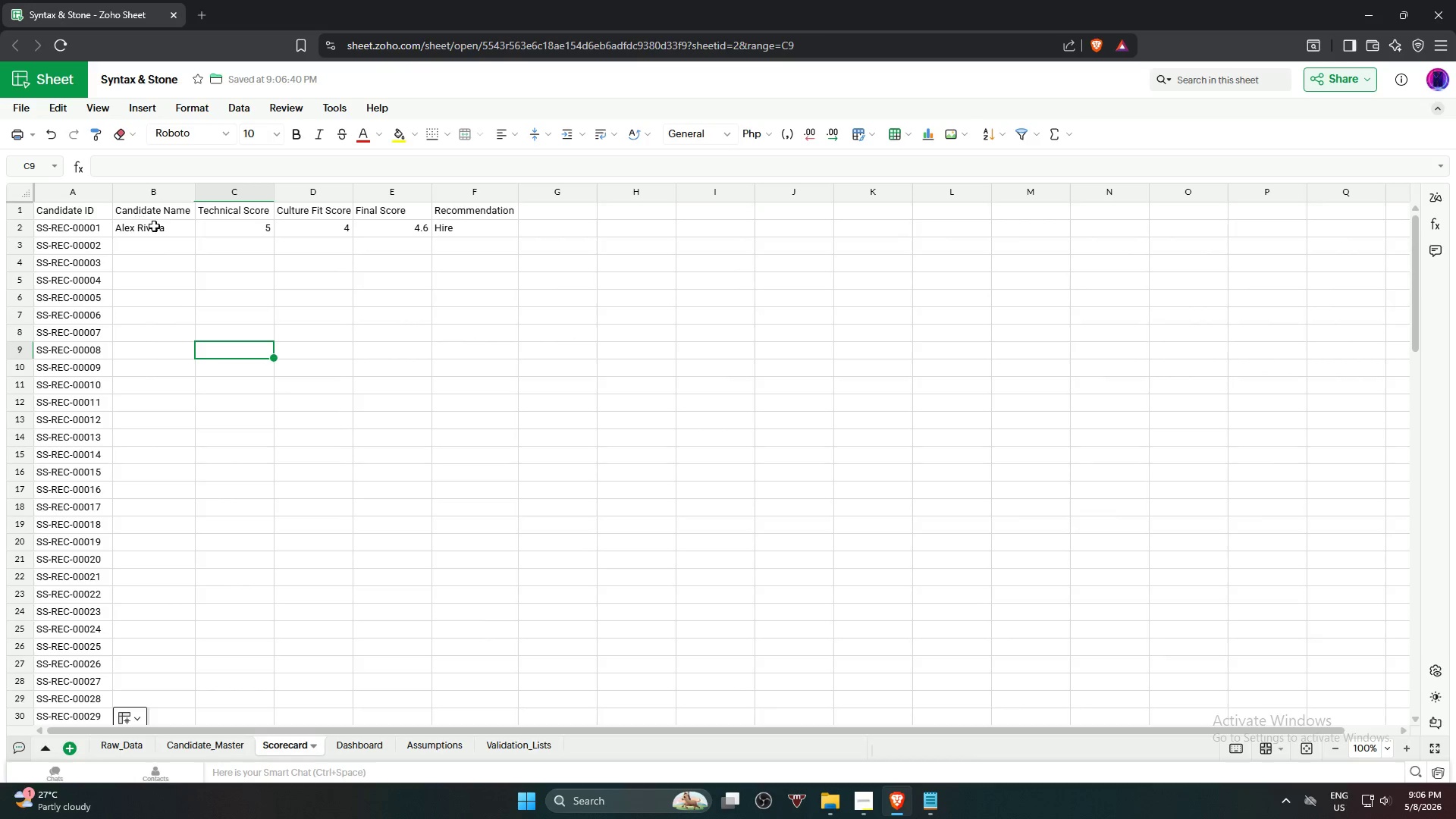 
scroll: coordinate [196, 399], scroll_direction: up, amount: 19.0
 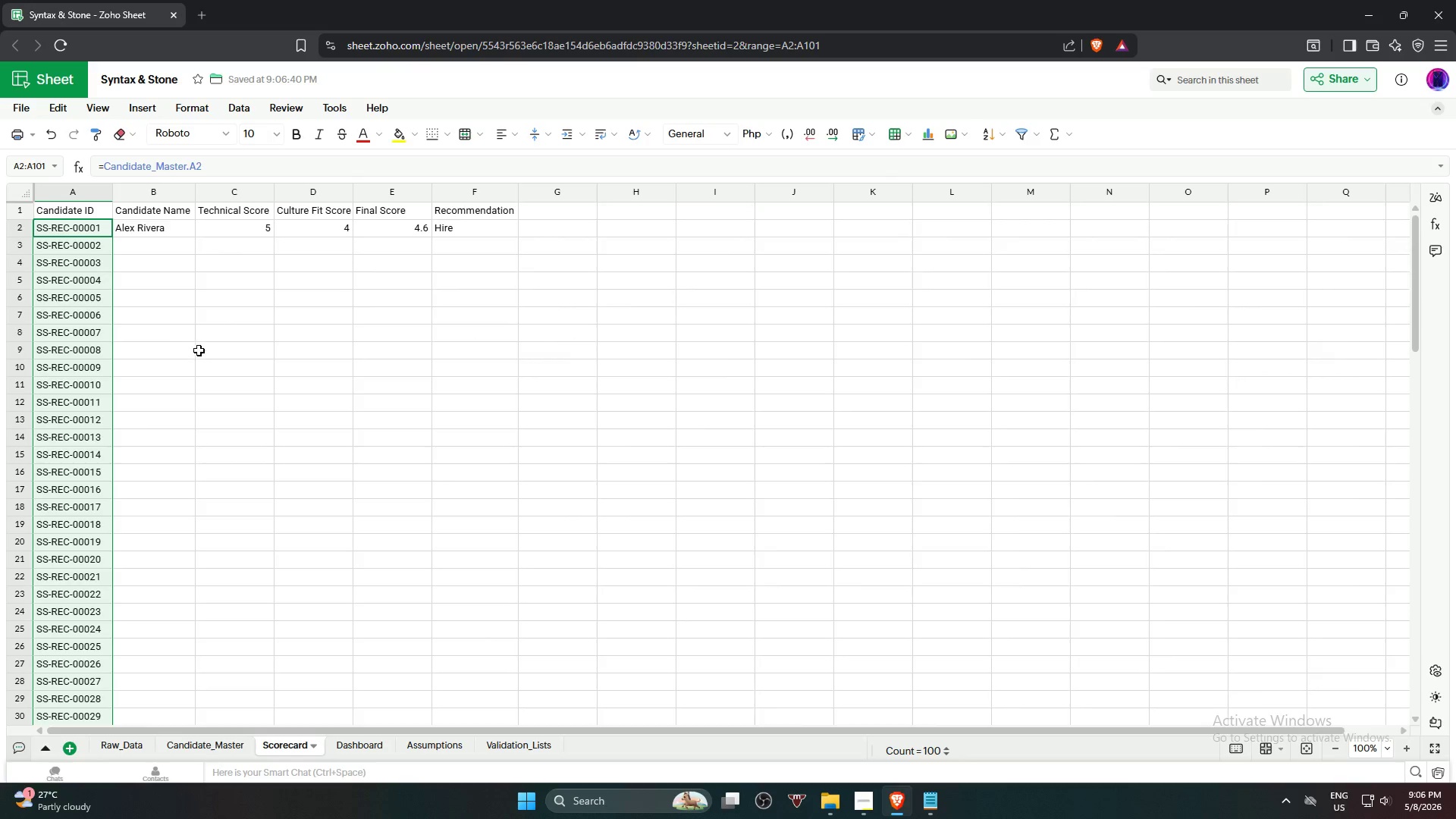 
left_click([156, 228])
 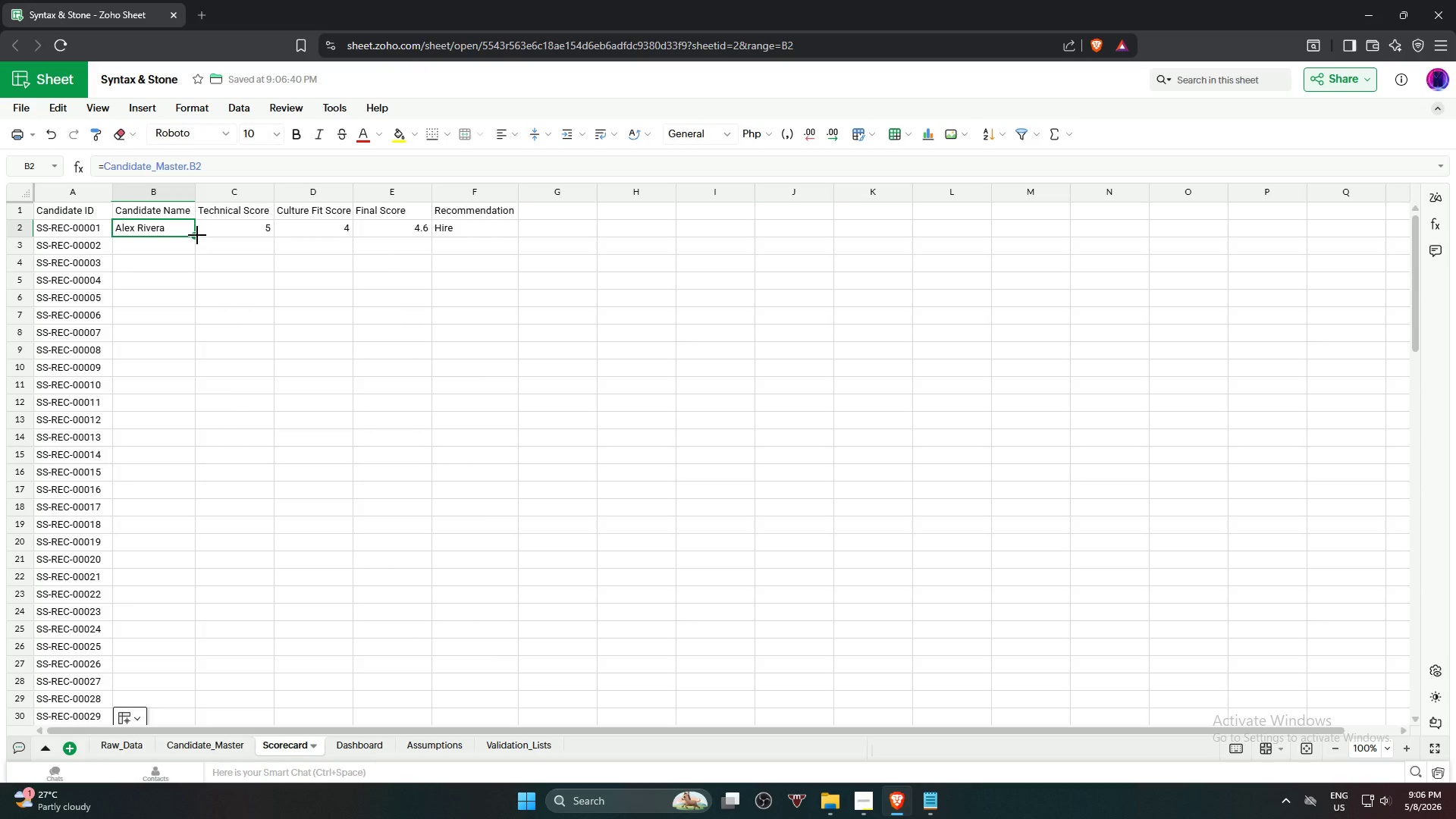 
left_click_drag(start_coordinate=[197, 235], to_coordinate=[191, 516])
 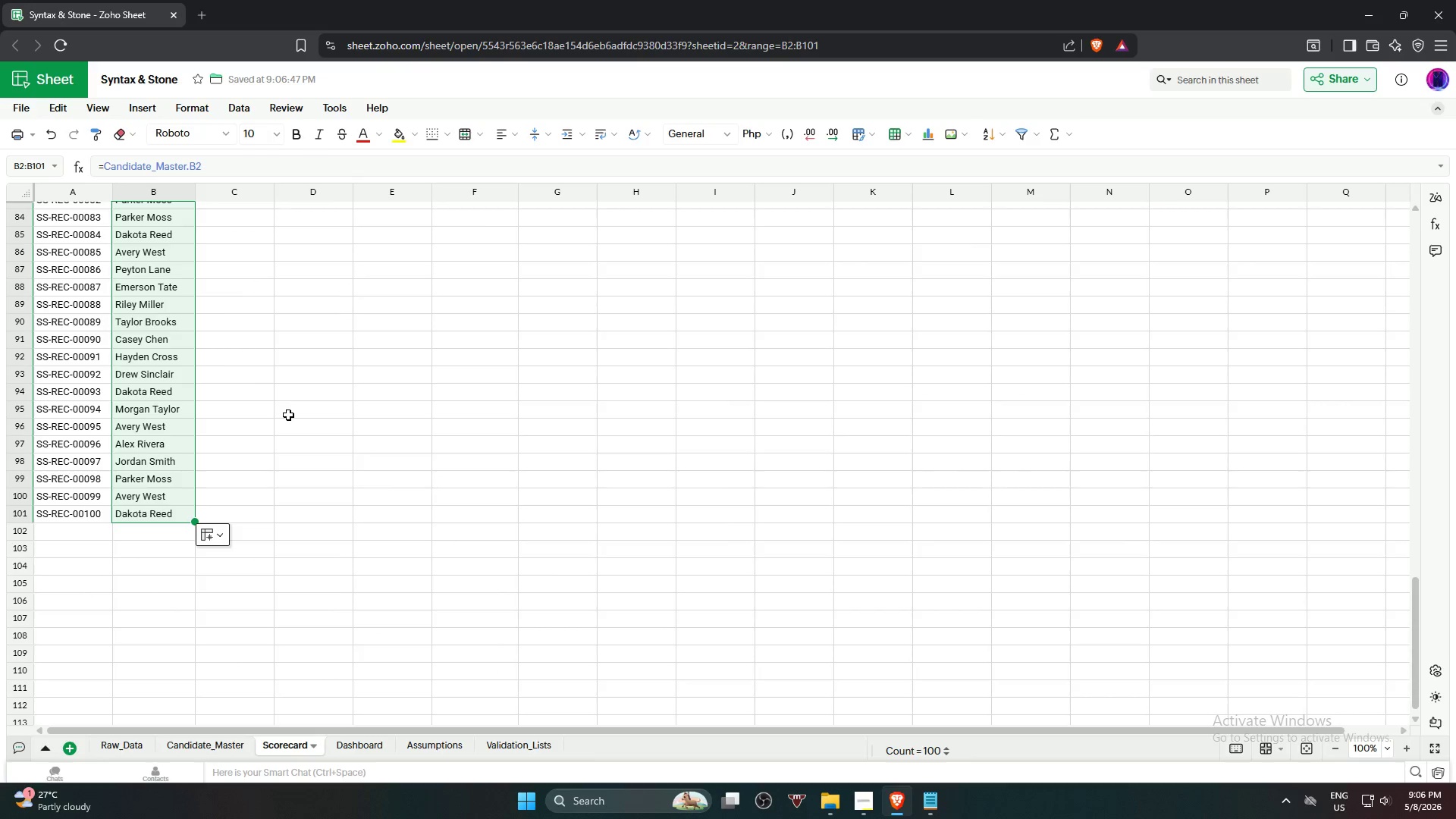 
scroll: coordinate [199, 498], scroll_direction: down, amount: 19.0
 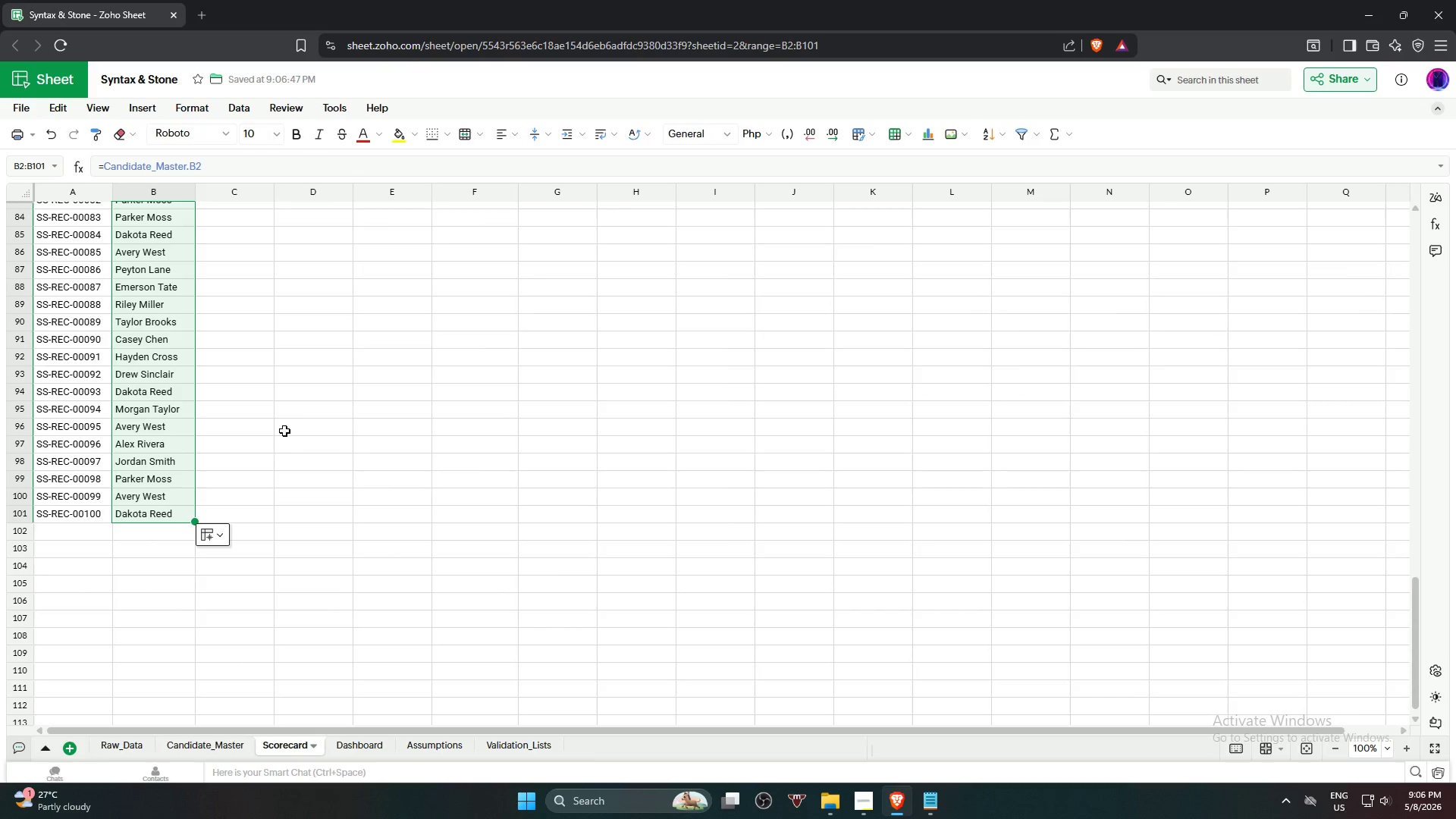 
scroll: coordinate [270, 298], scroll_direction: up, amount: 25.0
 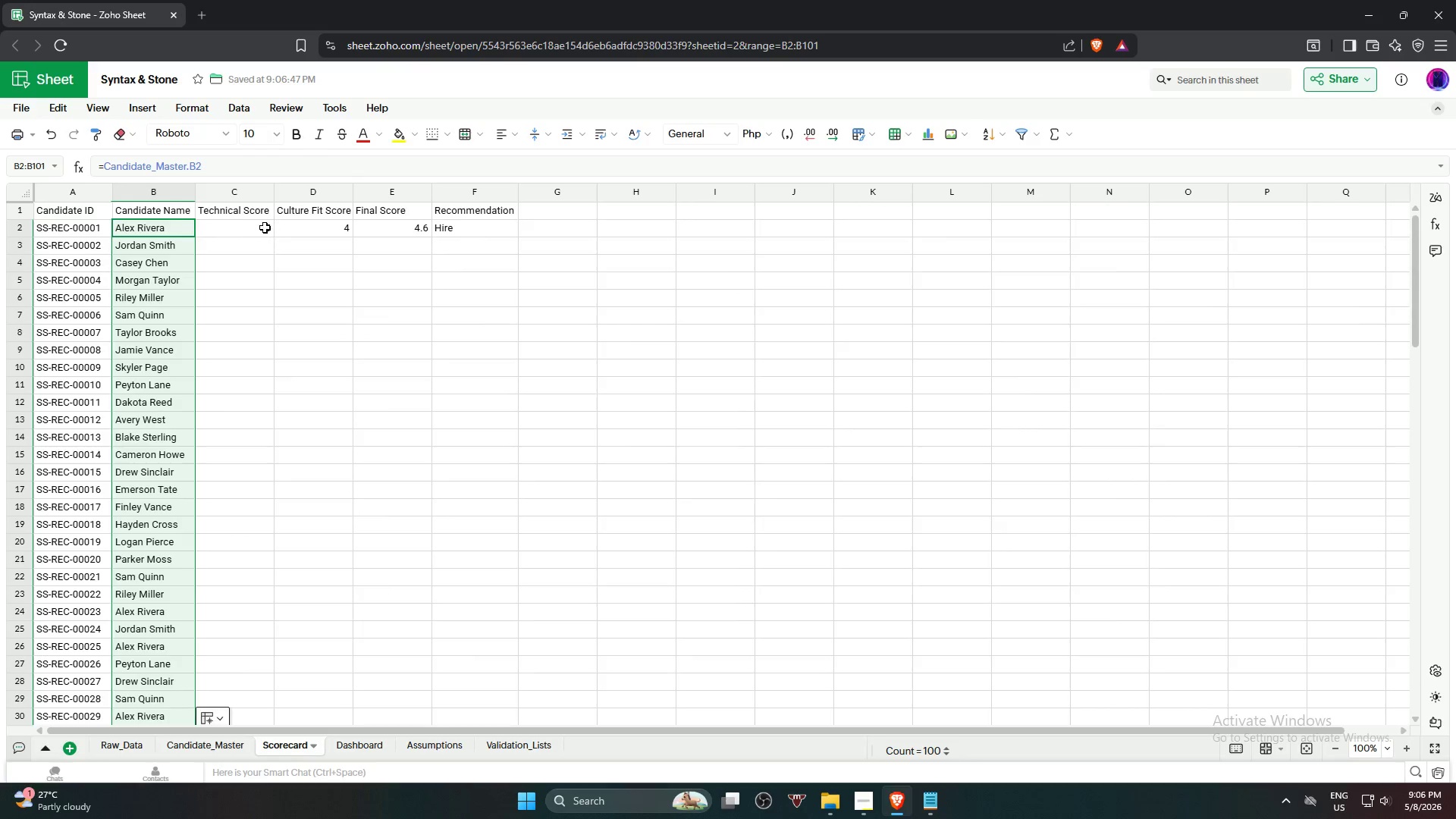 
left_click([252, 227])
 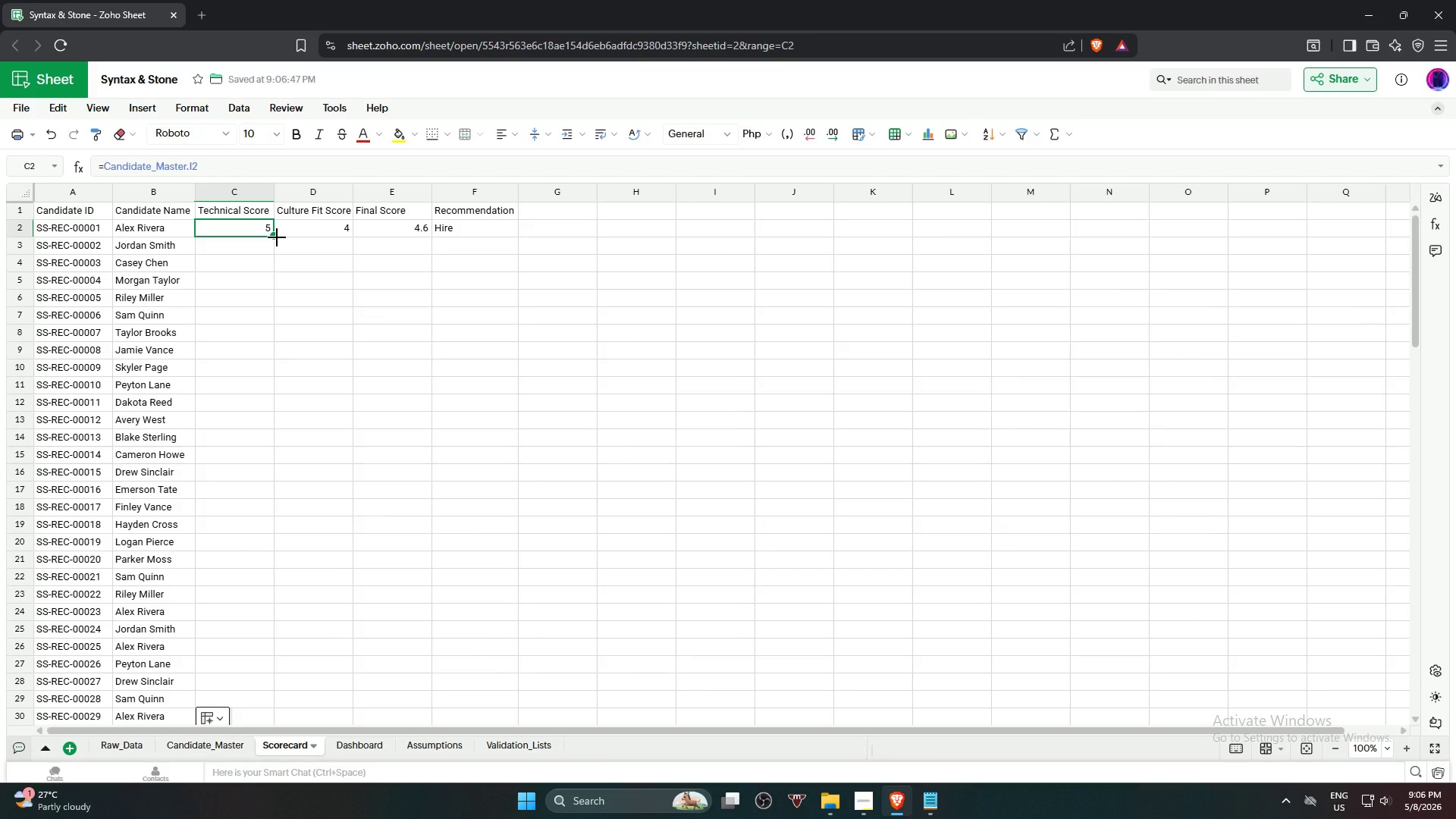 
left_click_drag(start_coordinate=[276, 237], to_coordinate=[244, 669])
 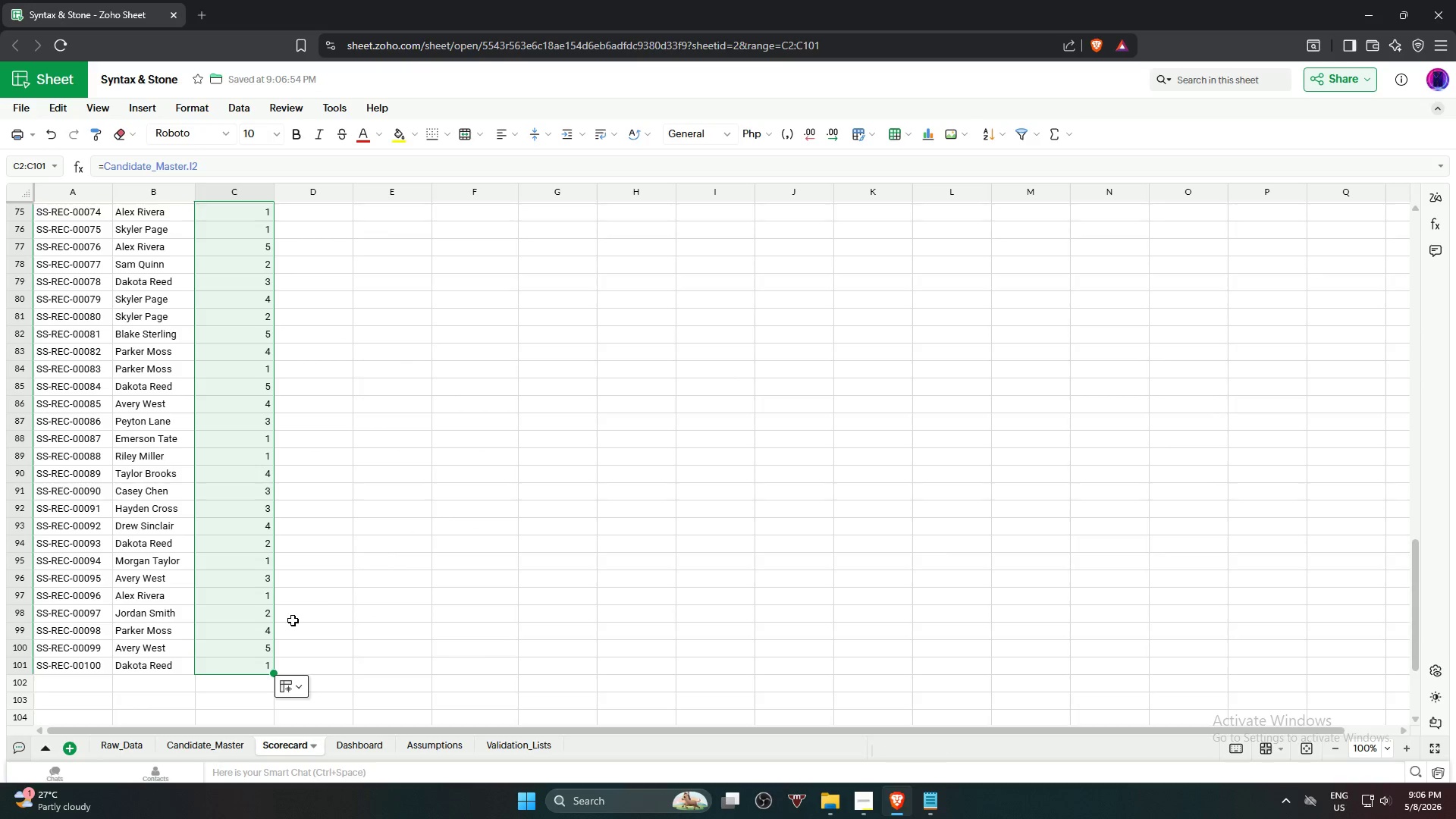 
scroll: coordinate [272, 485], scroll_direction: down, amount: 17.0
 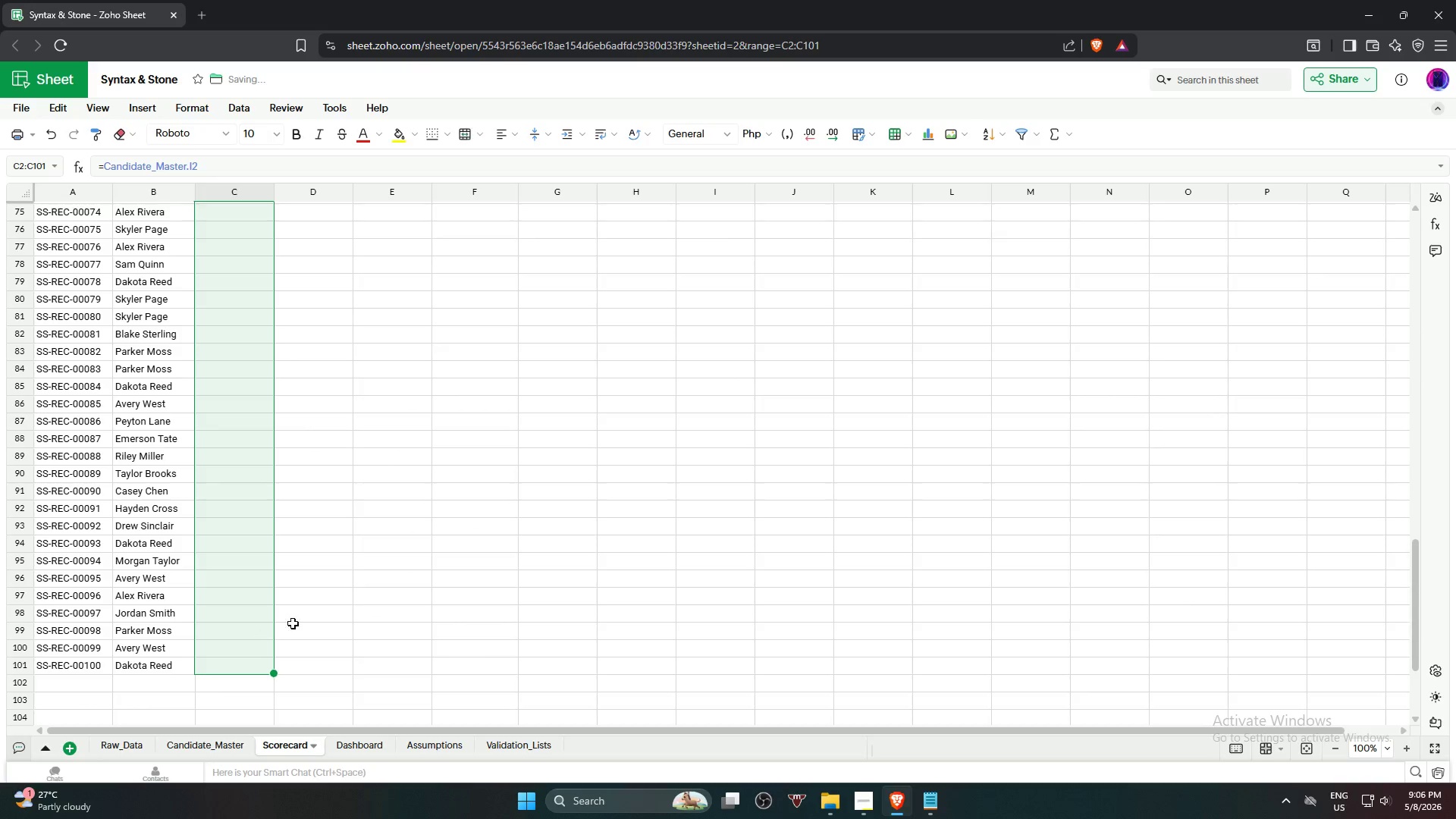 
scroll: coordinate [418, 309], scroll_direction: up, amount: 24.0
 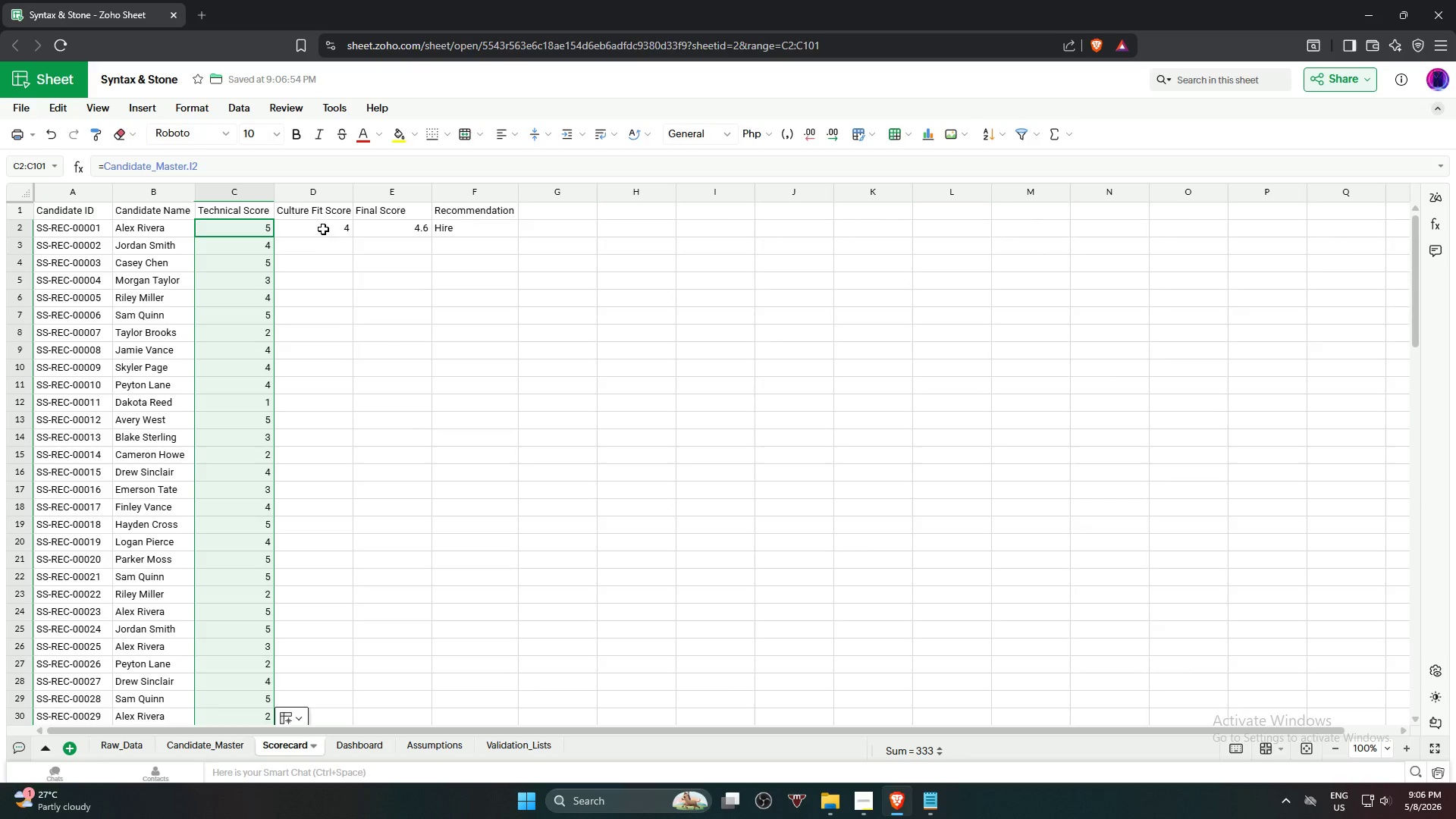 
left_click([324, 224])
 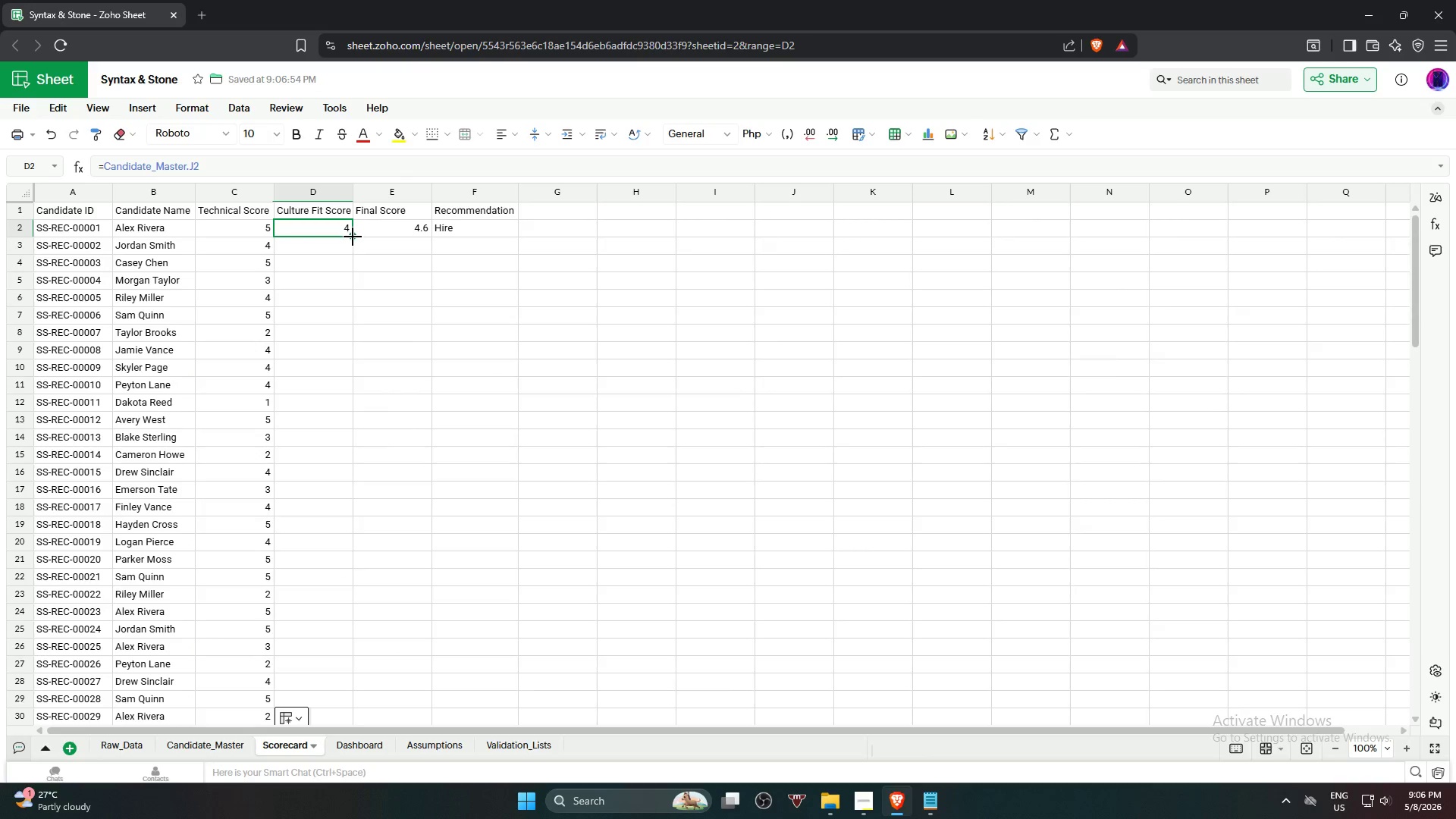 
left_click_drag(start_coordinate=[353, 237], to_coordinate=[351, 589])
 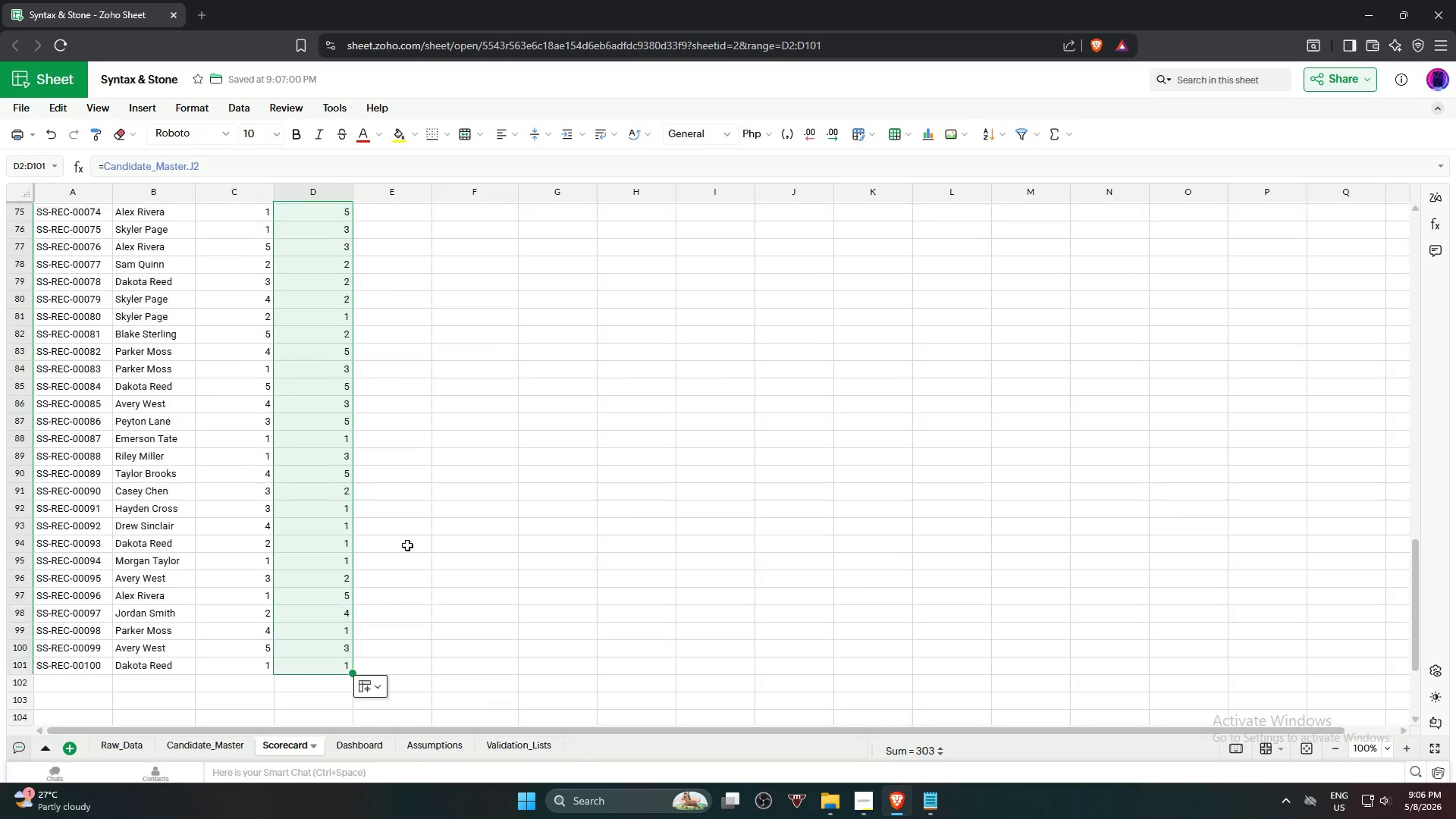 
scroll: coordinate [350, 541], scroll_direction: down, amount: 18.0
 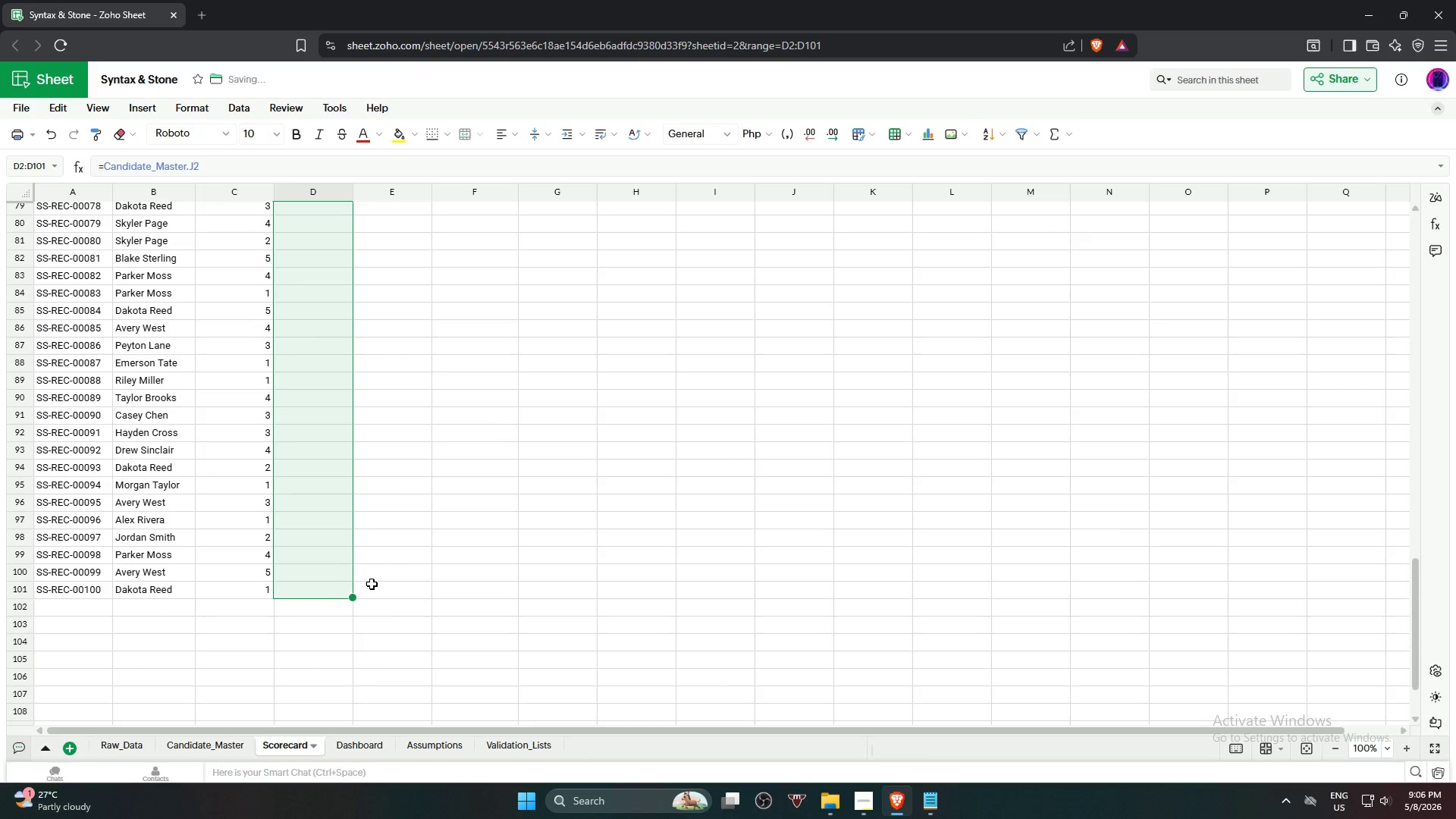 
scroll: coordinate [451, 315], scroll_direction: up, amount: 24.0
 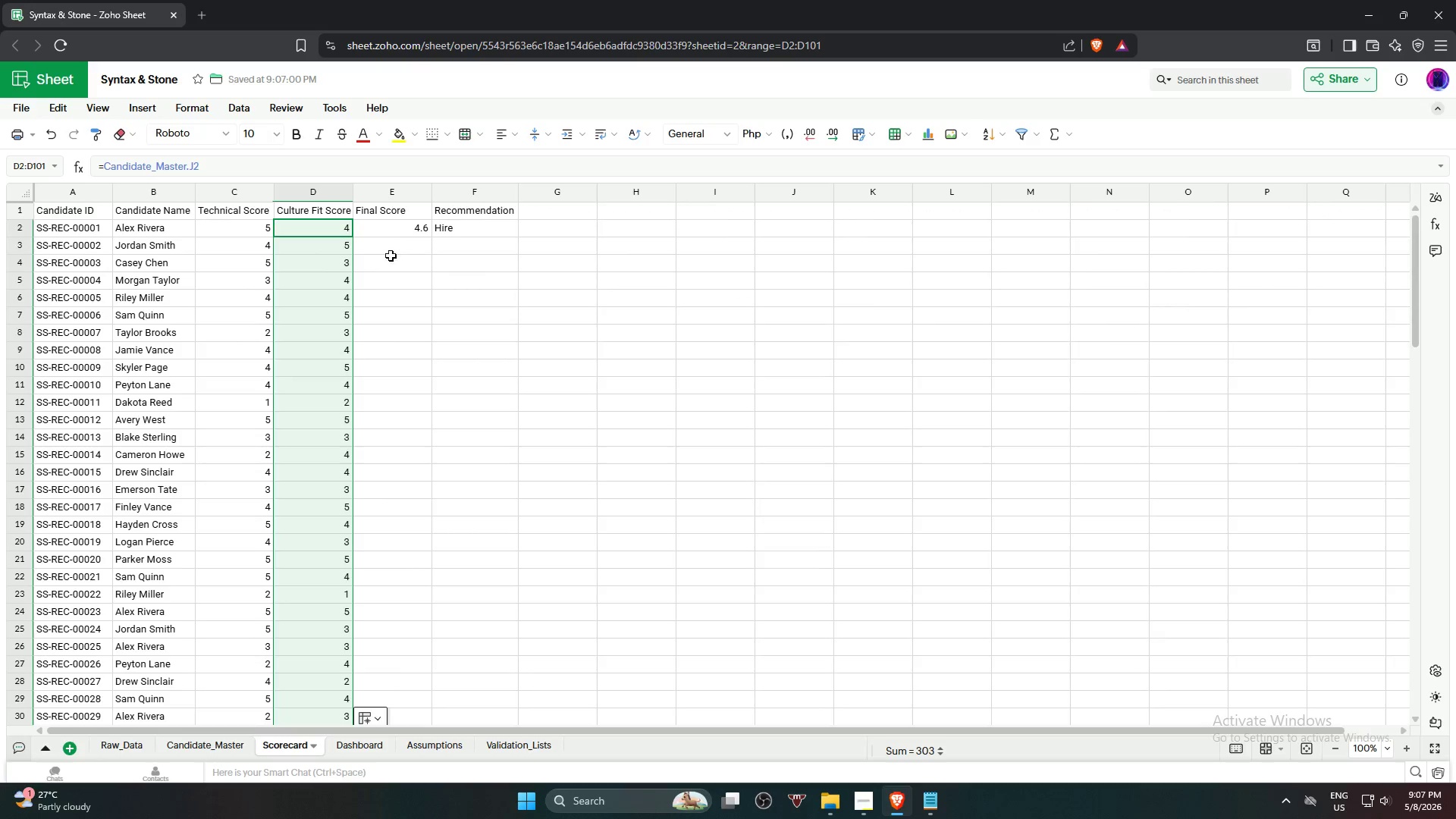 
left_click([405, 229])
 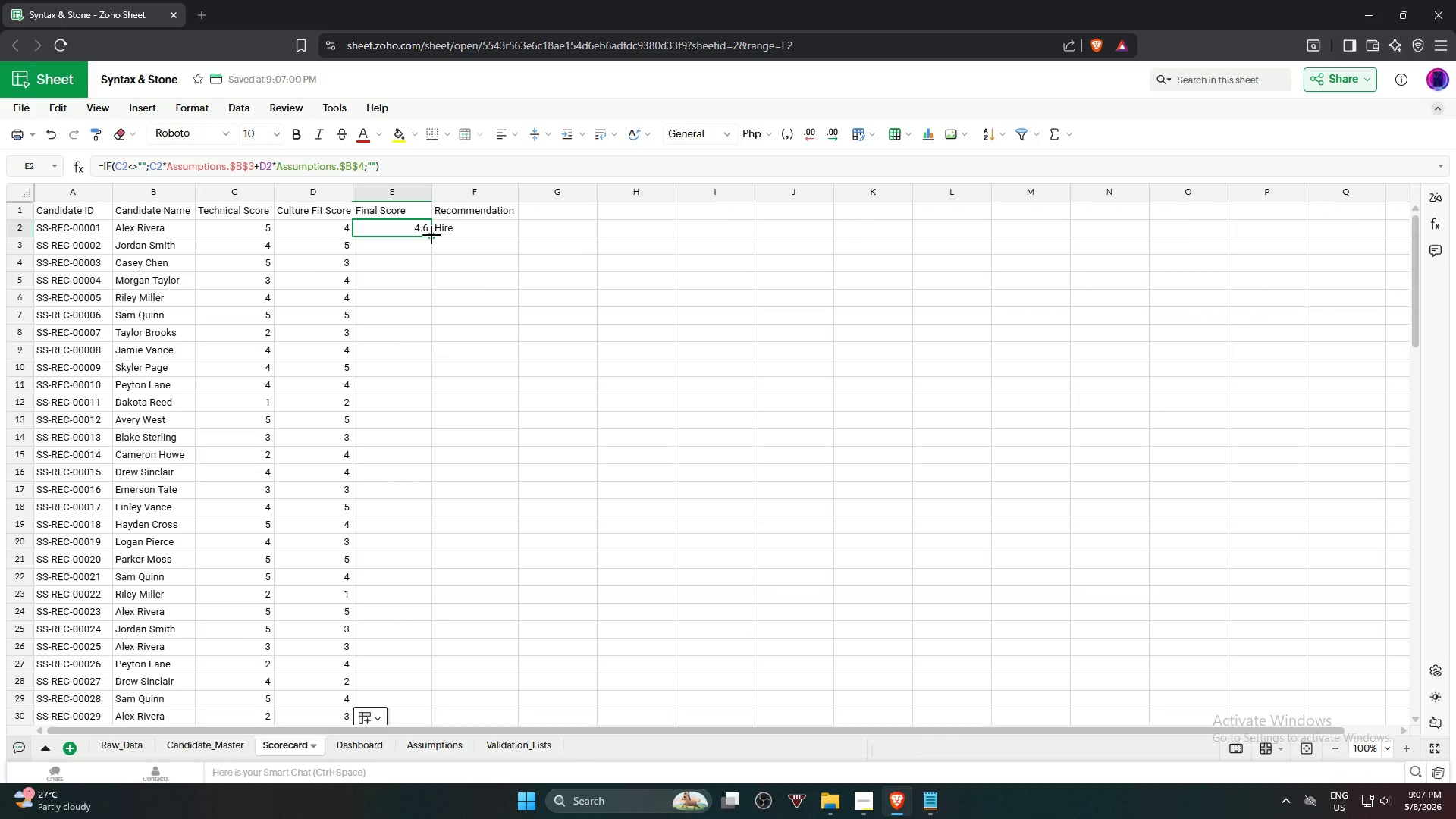 
left_click_drag(start_coordinate=[431, 235], to_coordinate=[419, 369])
 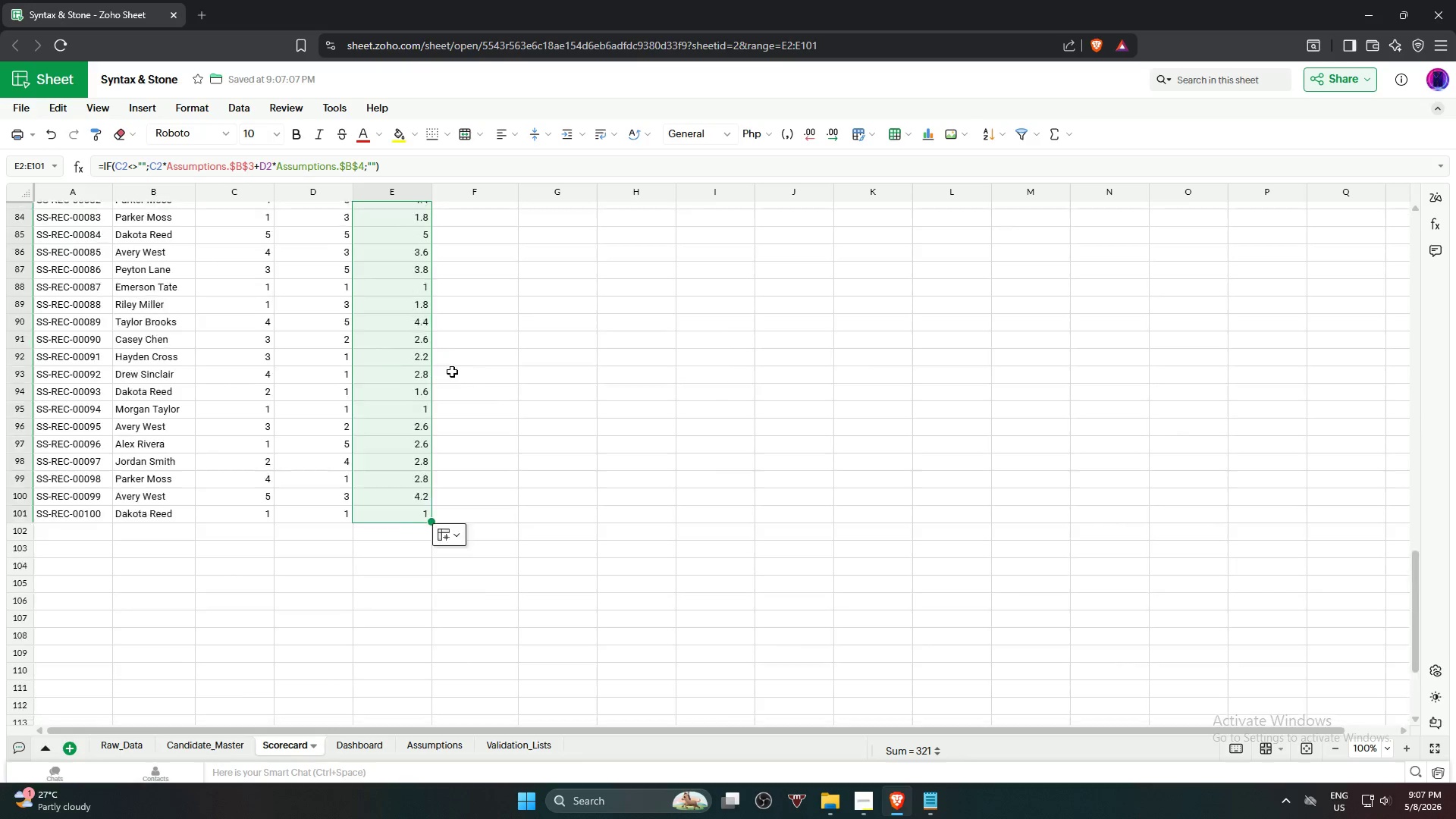 
scroll: coordinate [435, 576], scroll_direction: down, amount: 21.0
 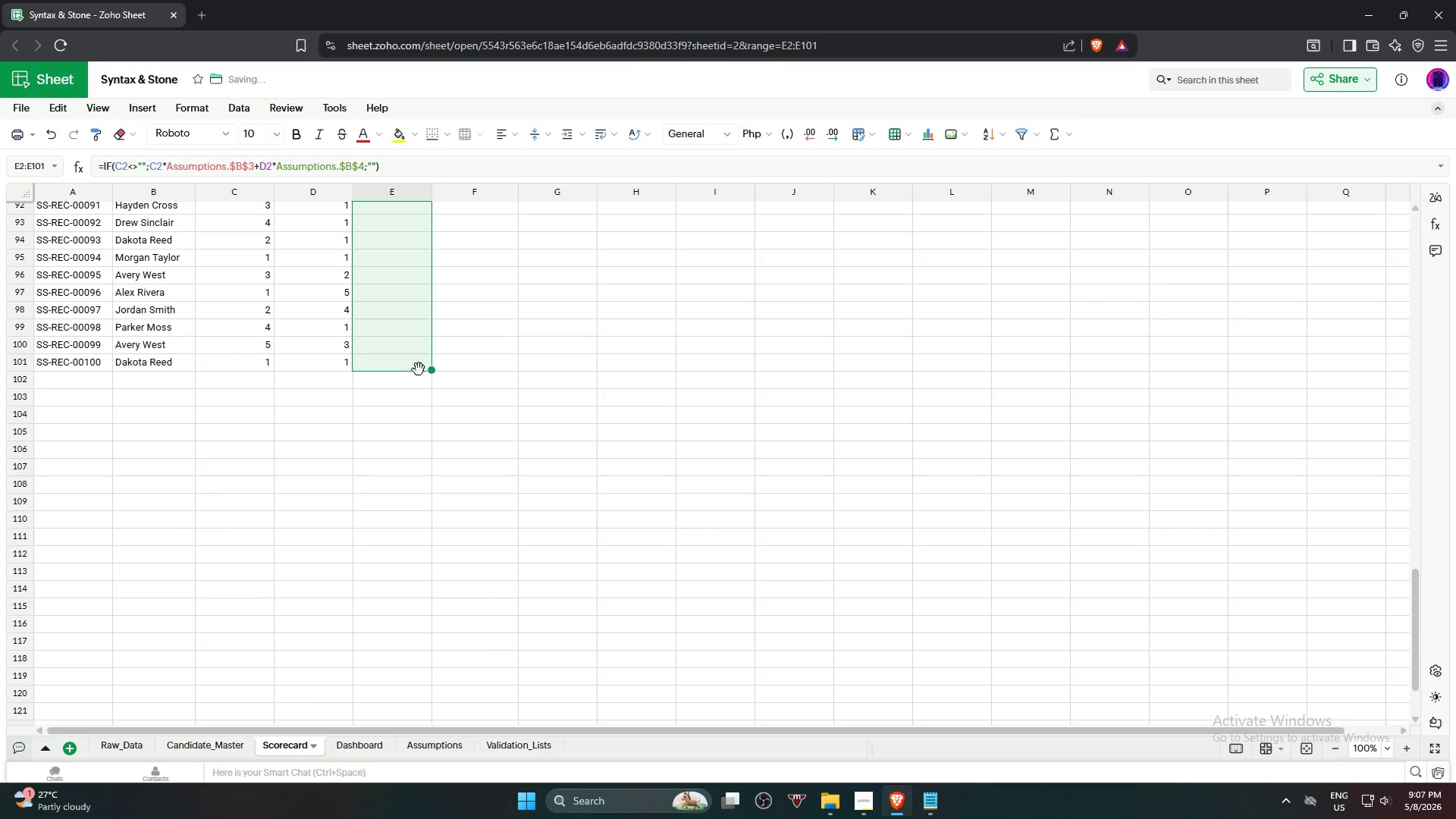 
left_click([506, 228])
 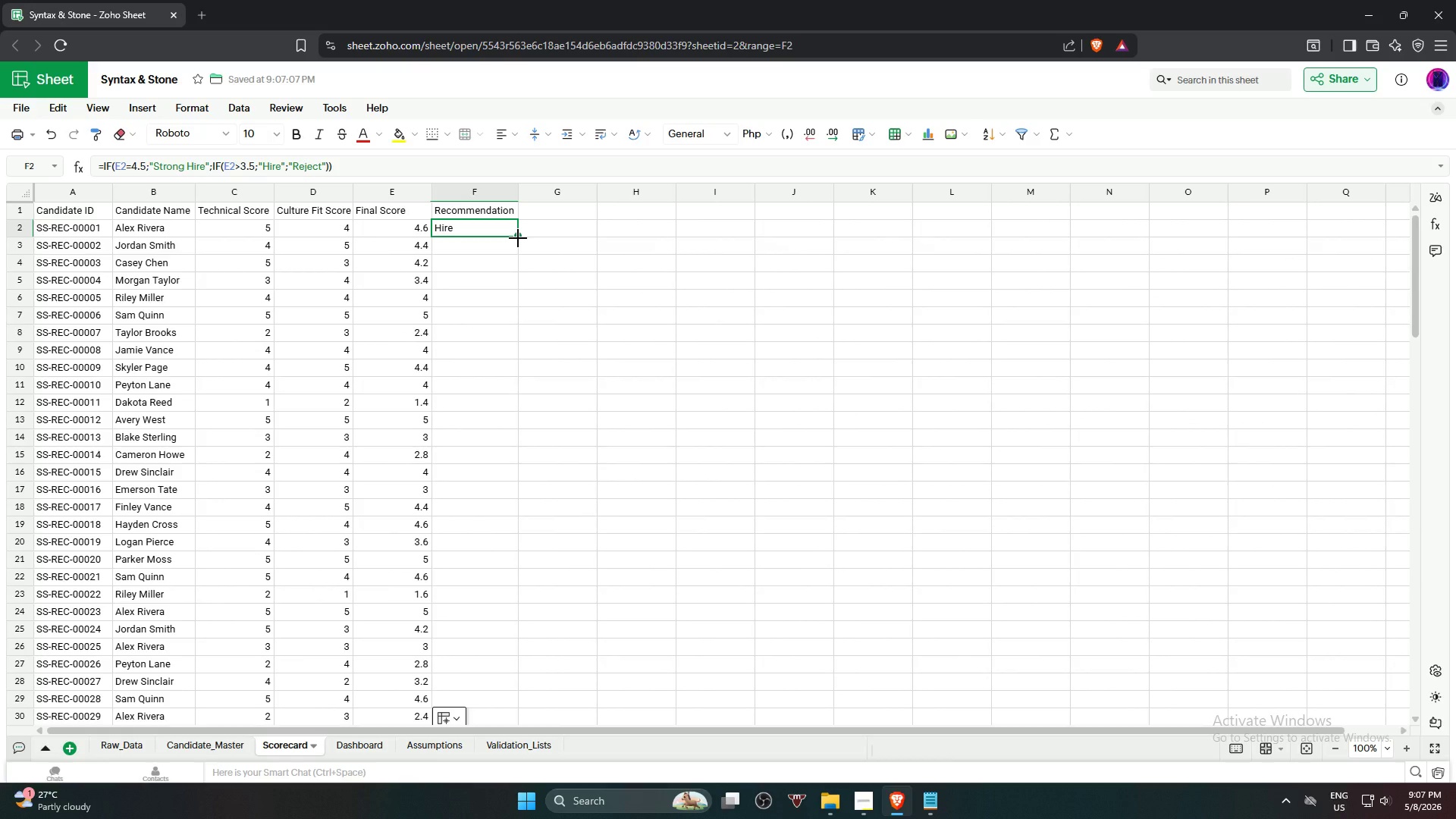 
scroll: coordinate [502, 265], scroll_direction: up, amount: 28.0
 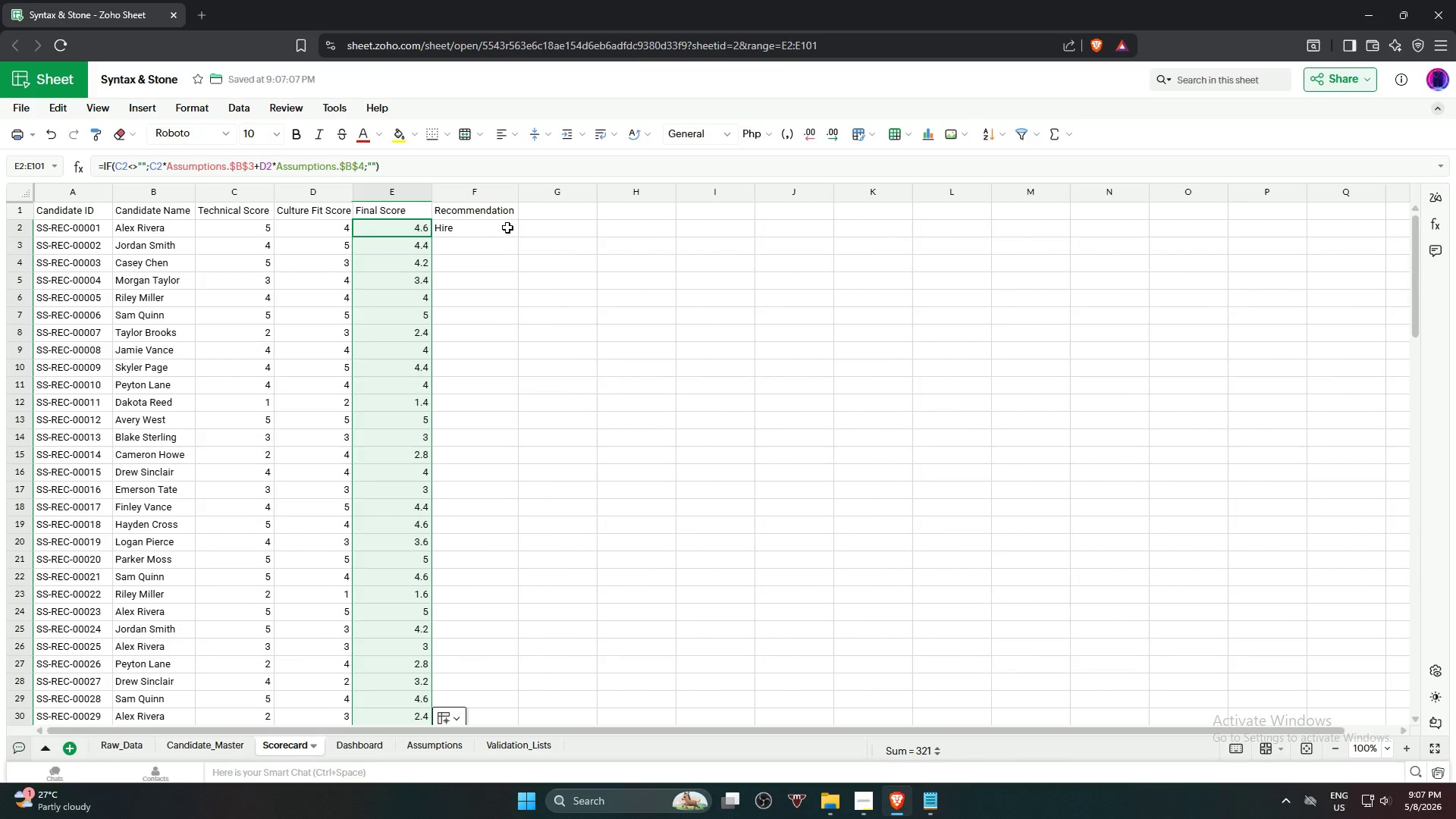 
left_click_drag(start_coordinate=[518, 238], to_coordinate=[514, 592])
 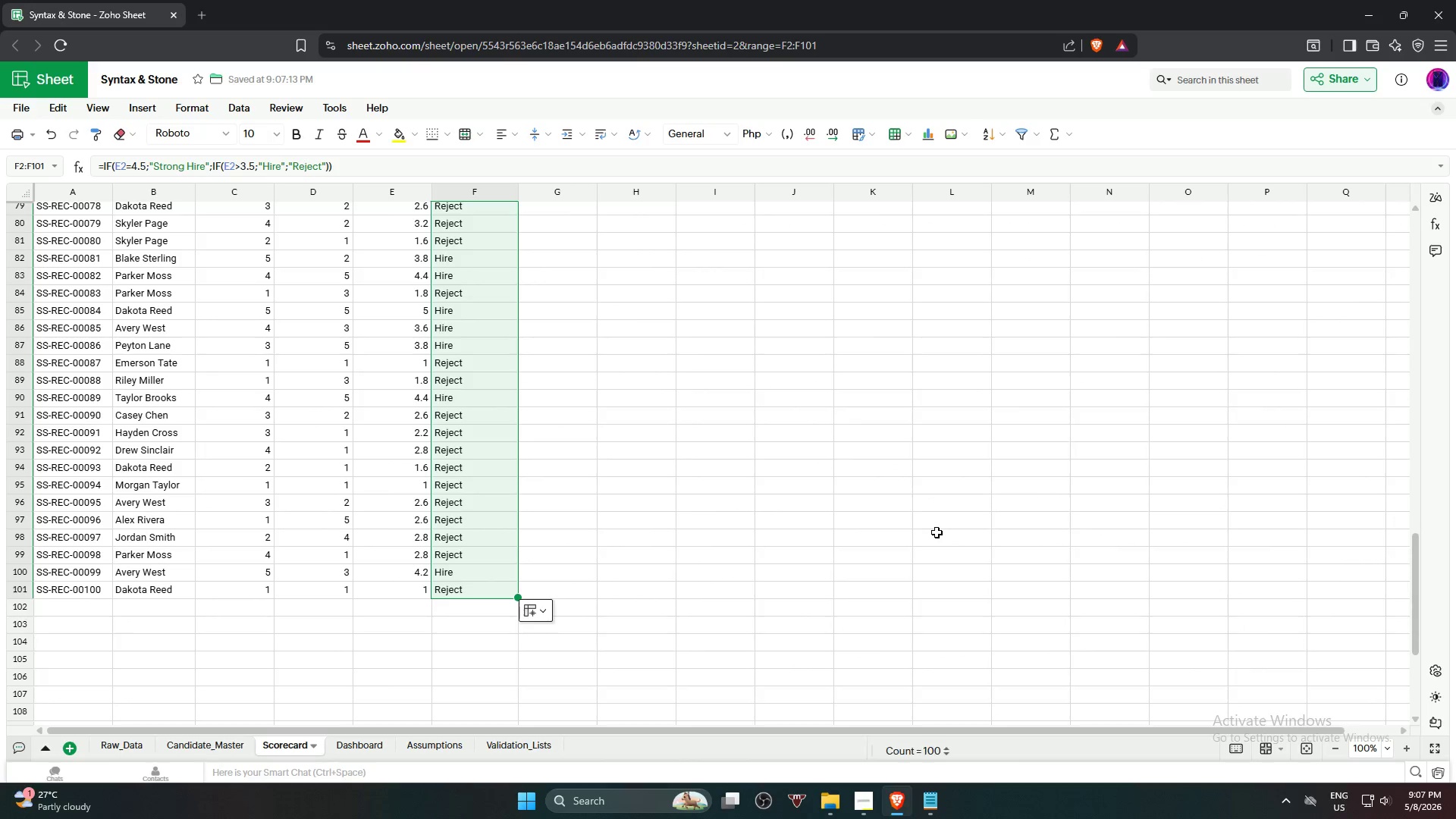 
scroll: coordinate [520, 540], scroll_direction: down, amount: 18.0
 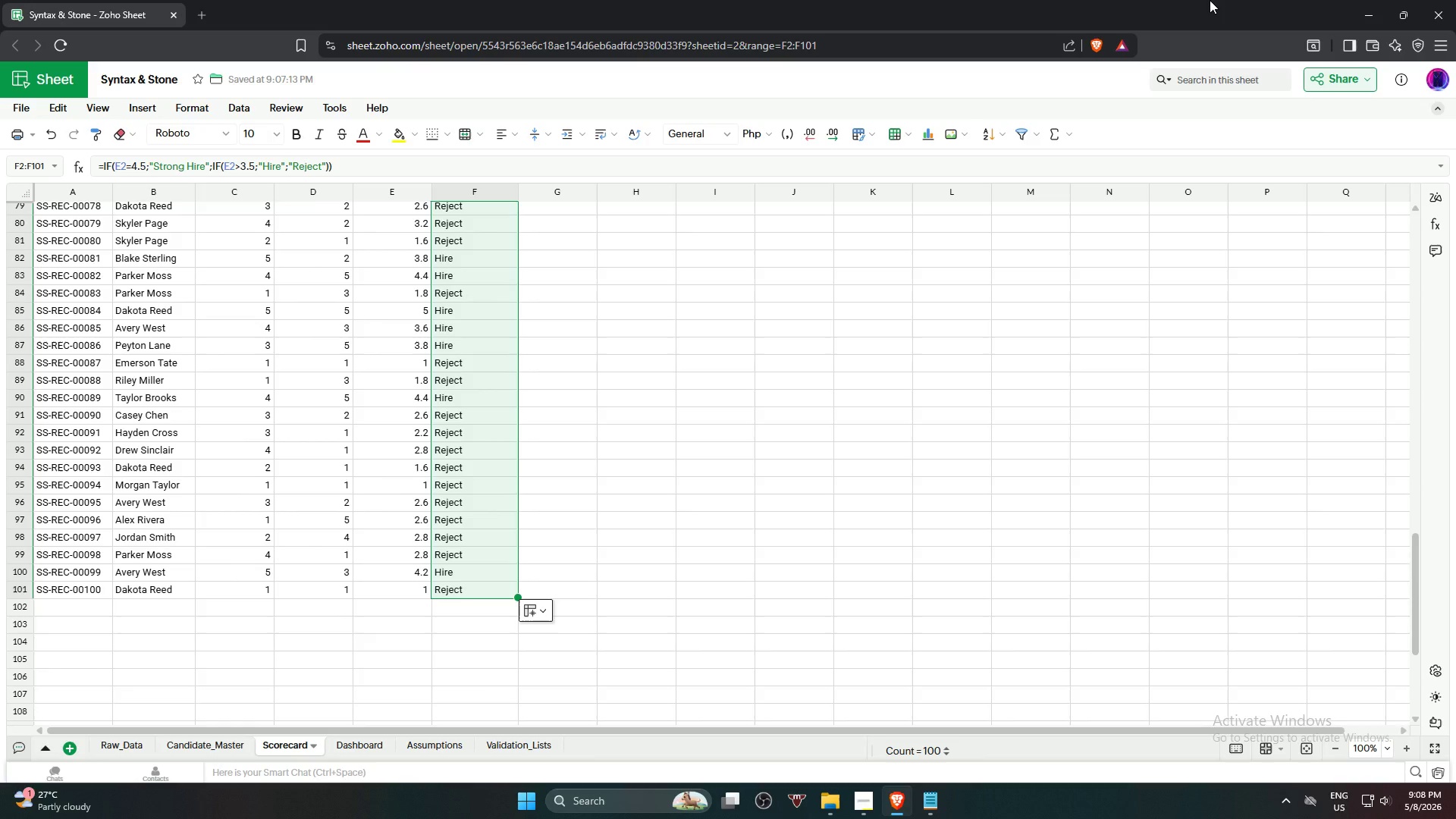 
wait(94.03)
 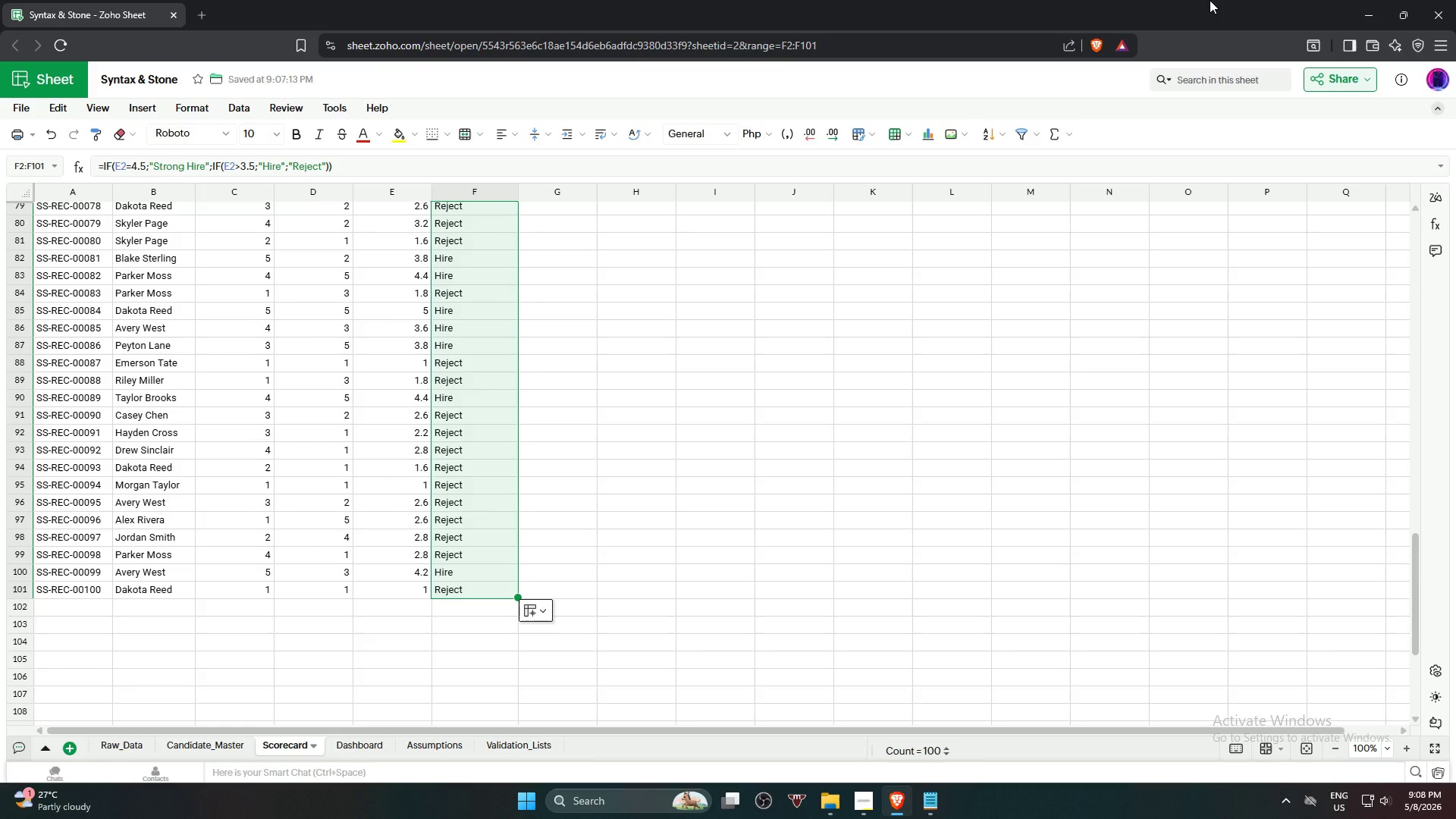 
left_click([187, 739])
 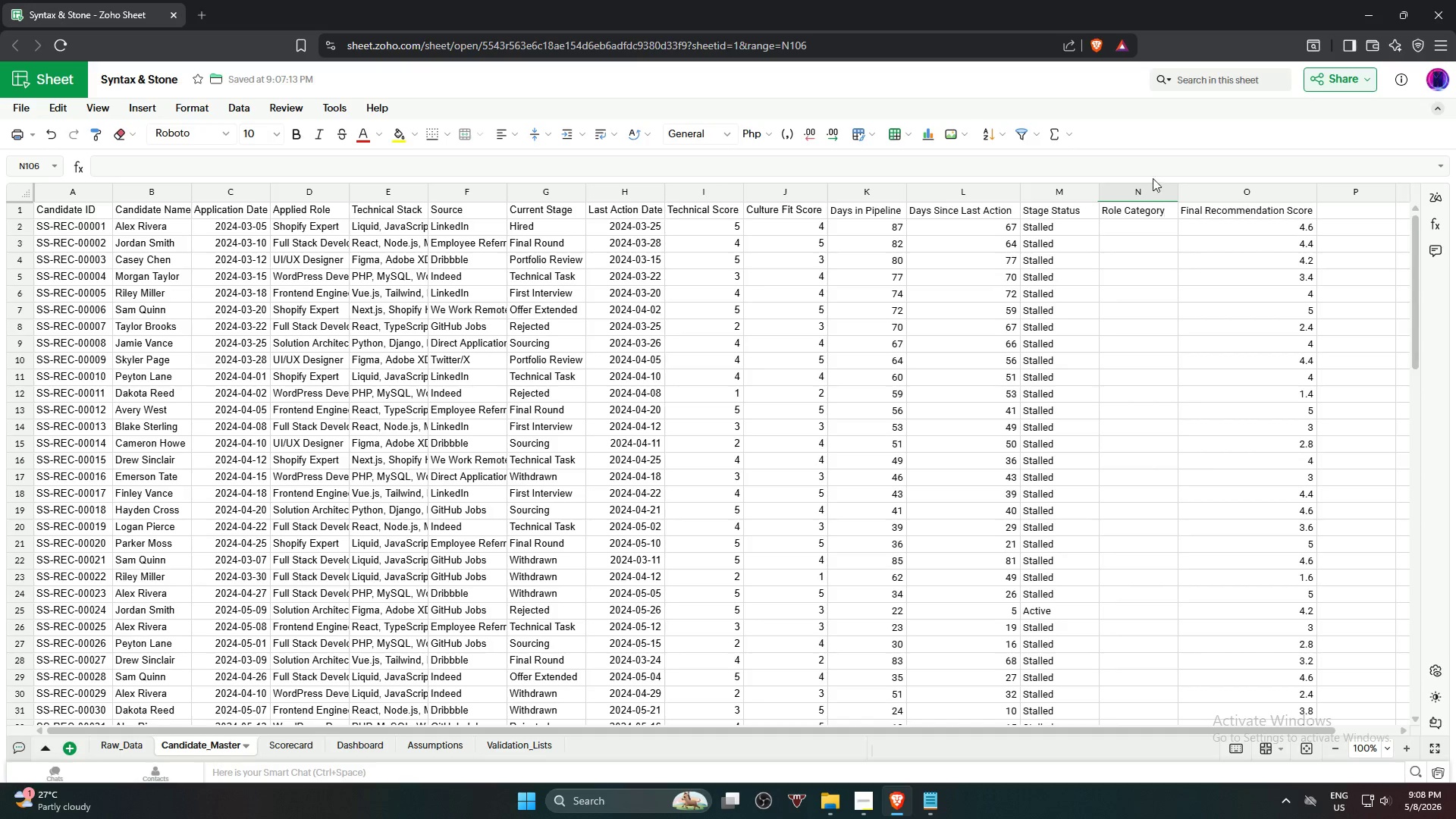 
right_click([1140, 190])
 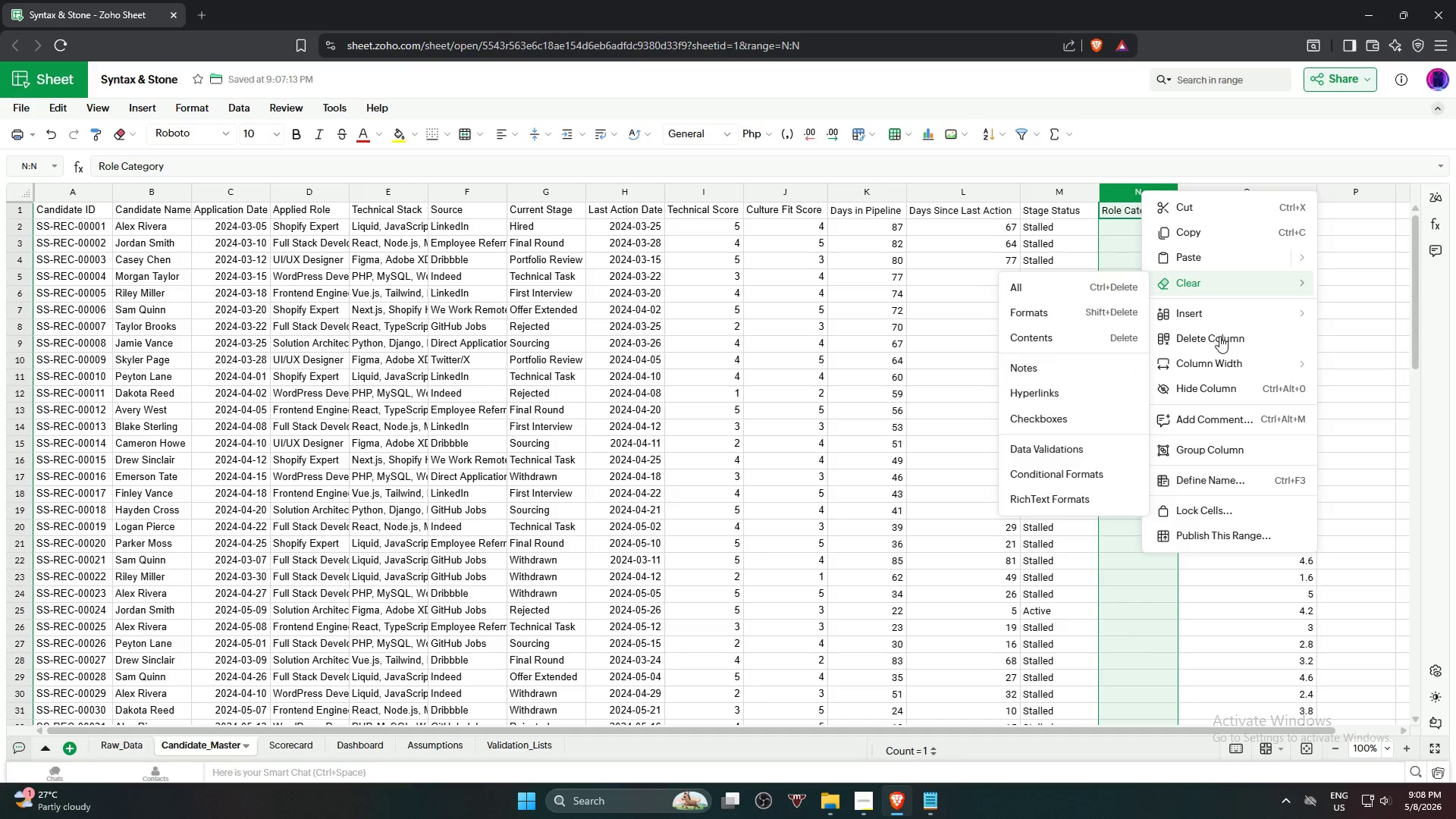 
left_click([1219, 337])
 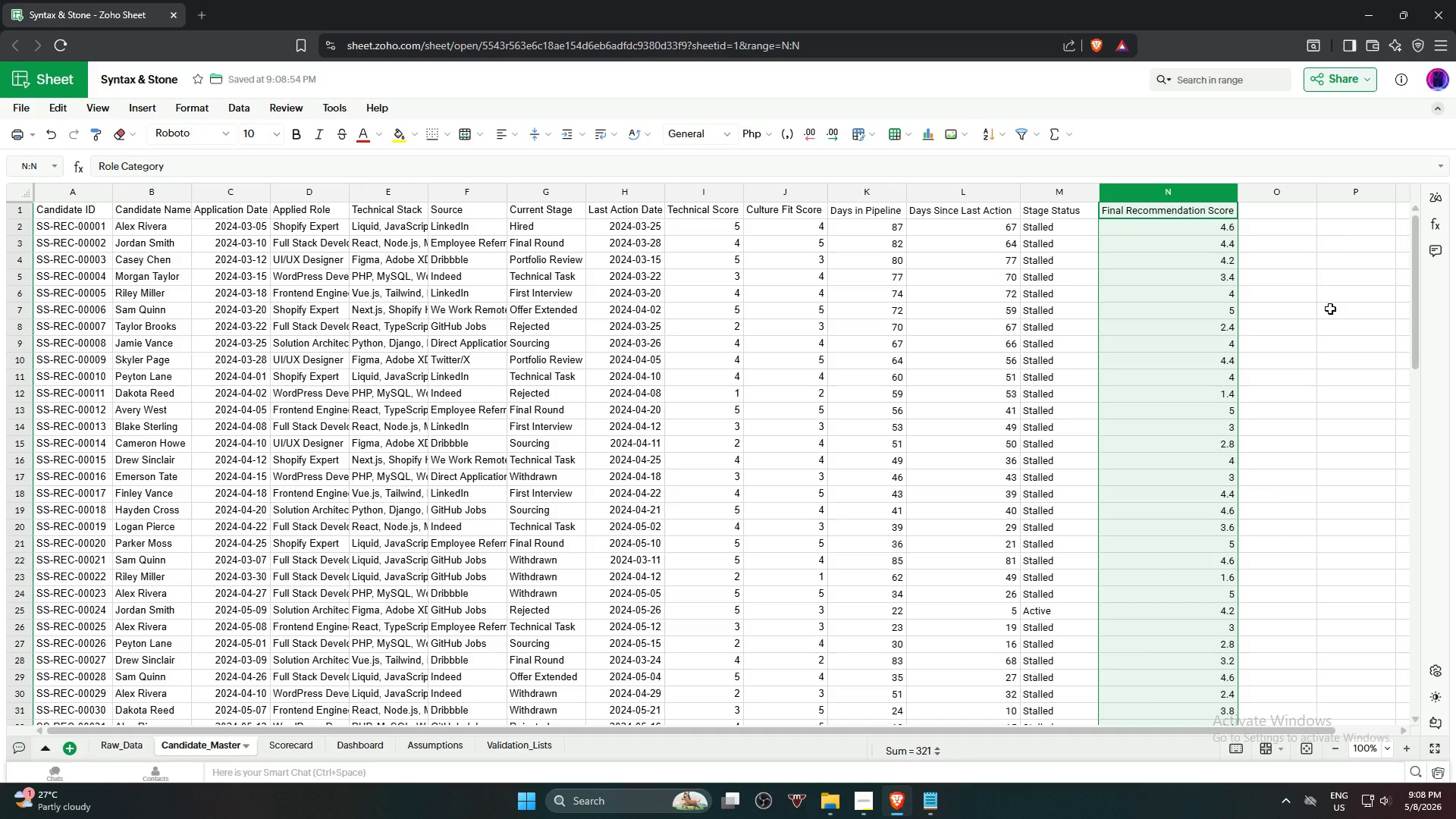 
left_click([1329, 309])
 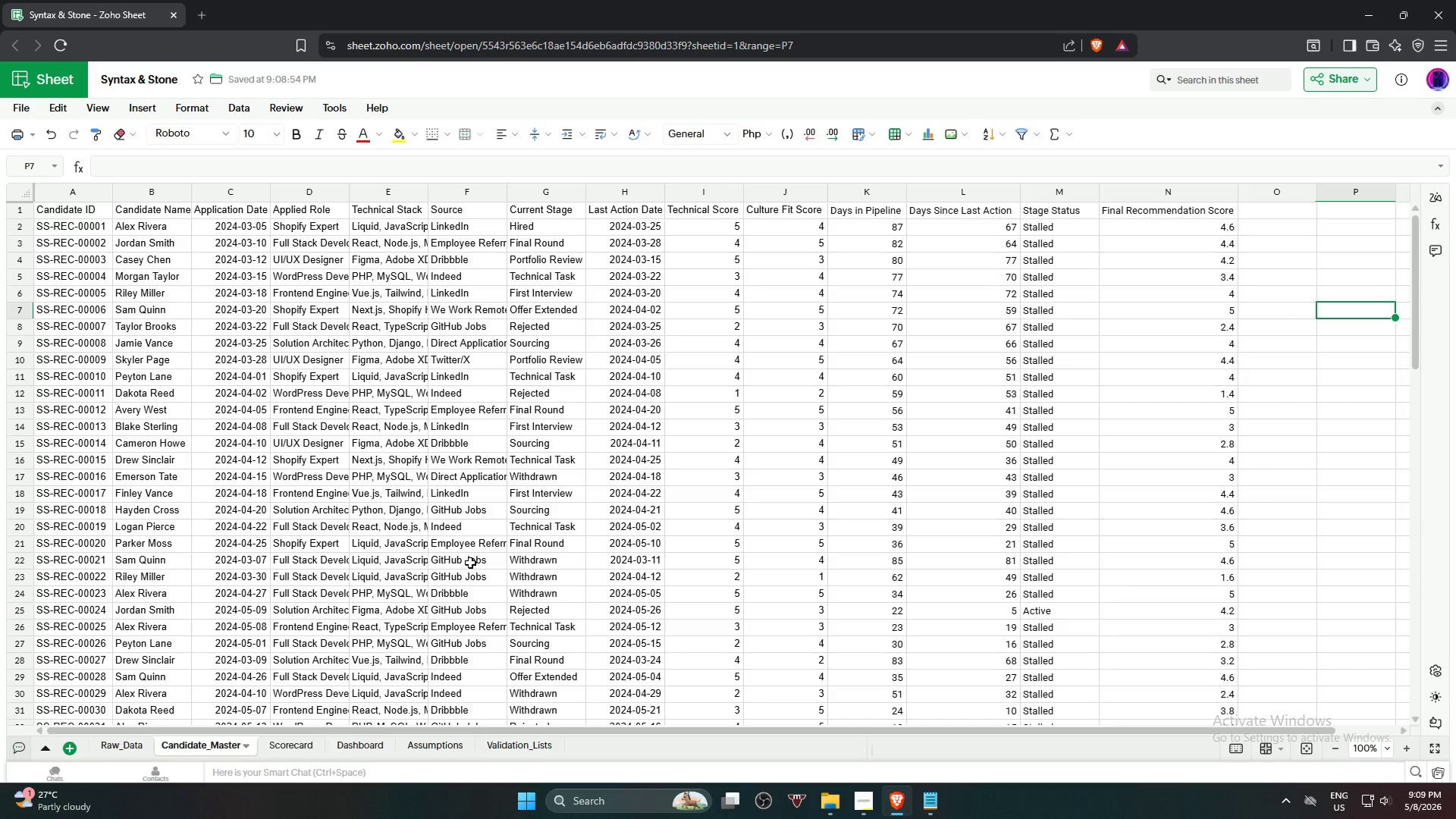 
wait(67.16)
 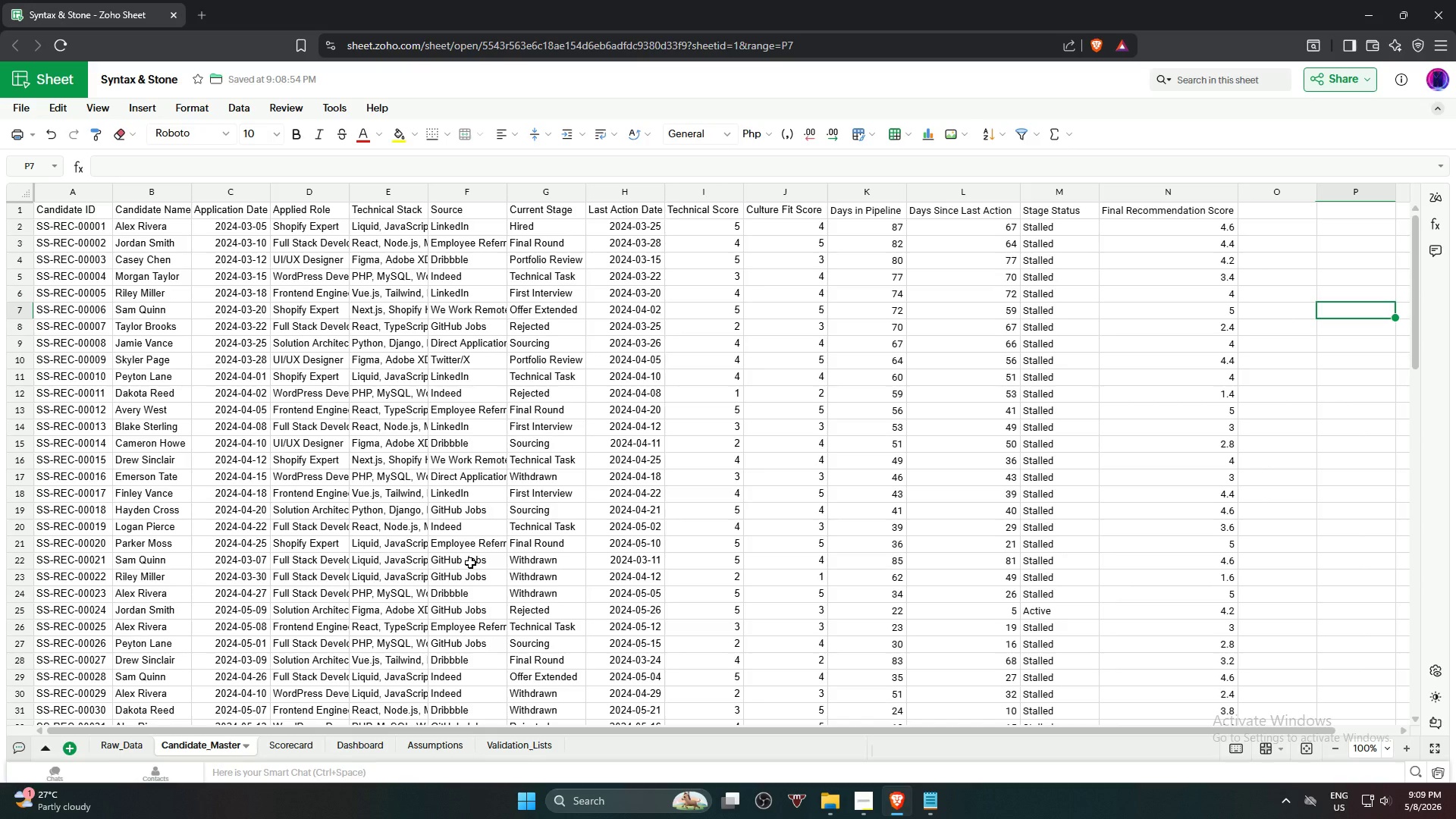 
mouse_move([405, 752])
 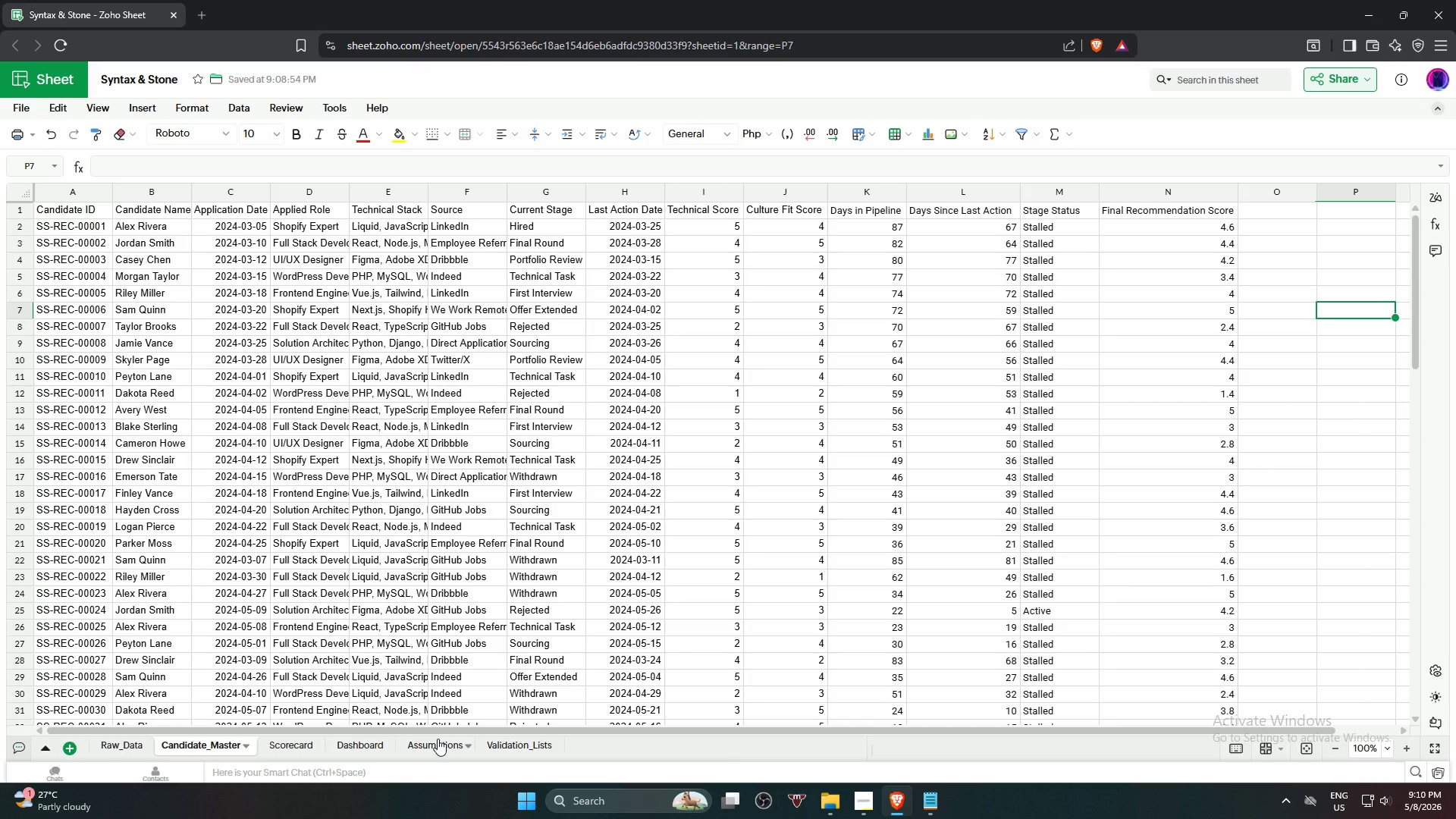 
left_click([428, 748])
 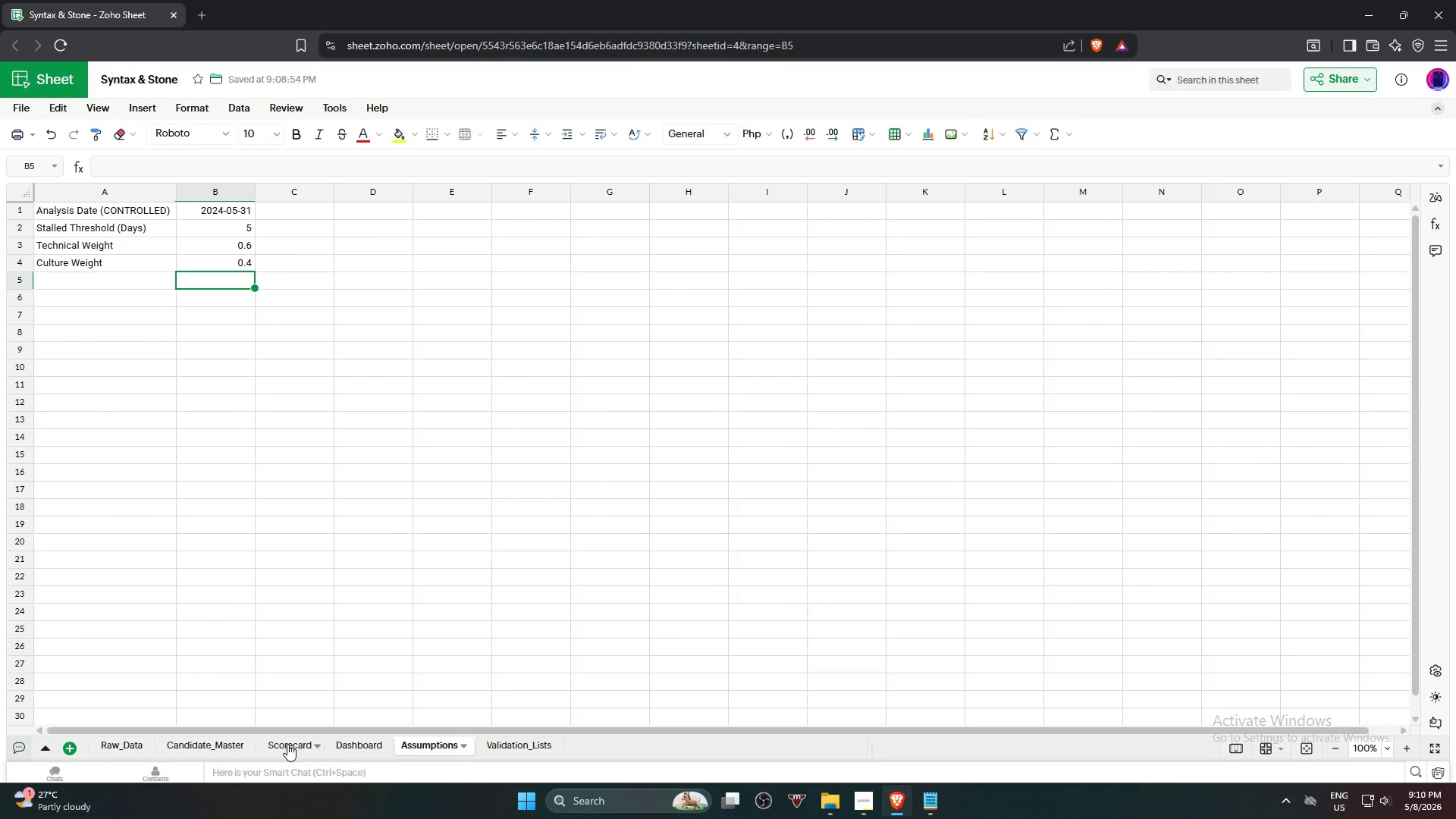 
left_click([287, 744])
 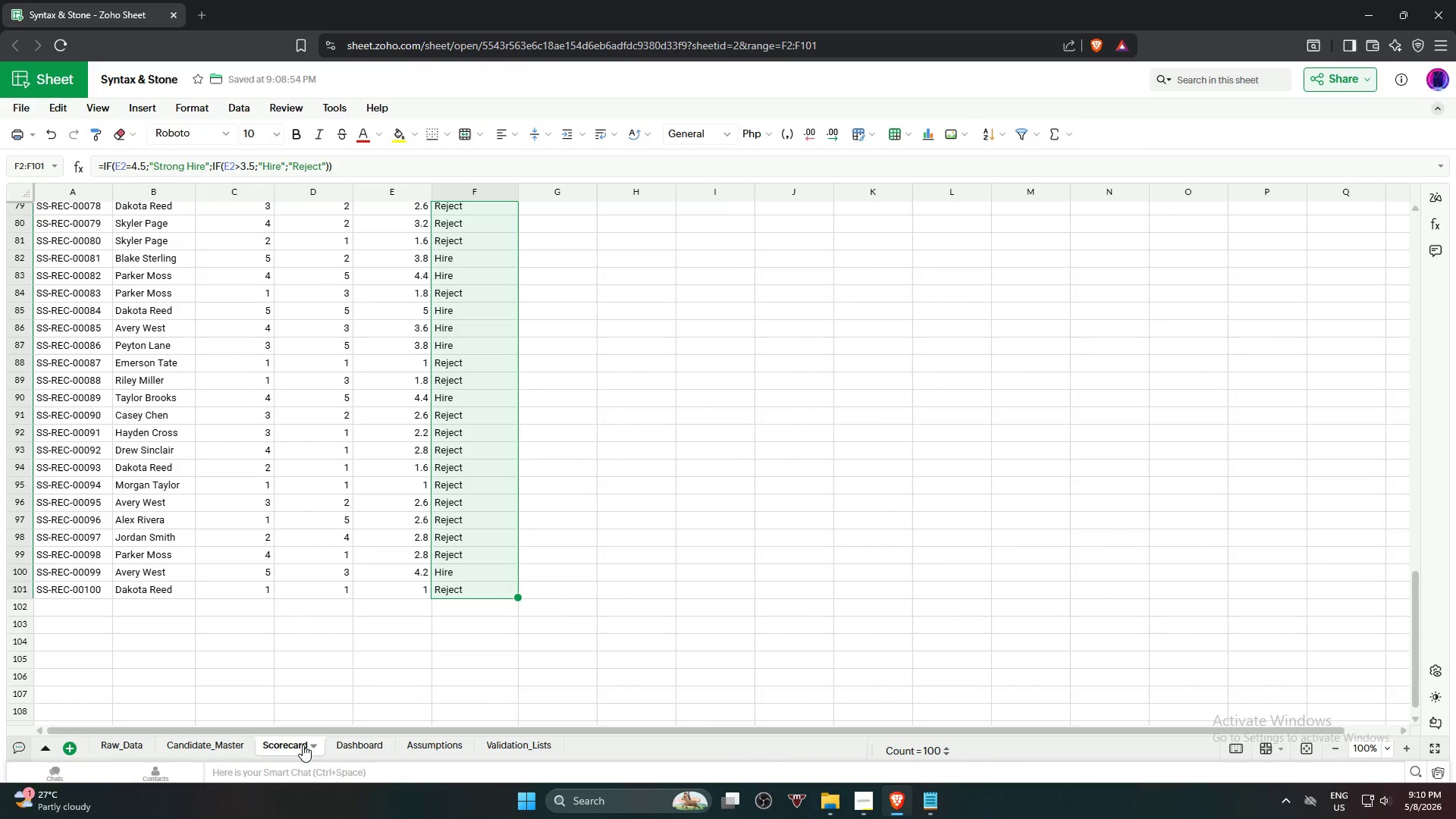 
wait(5.61)
 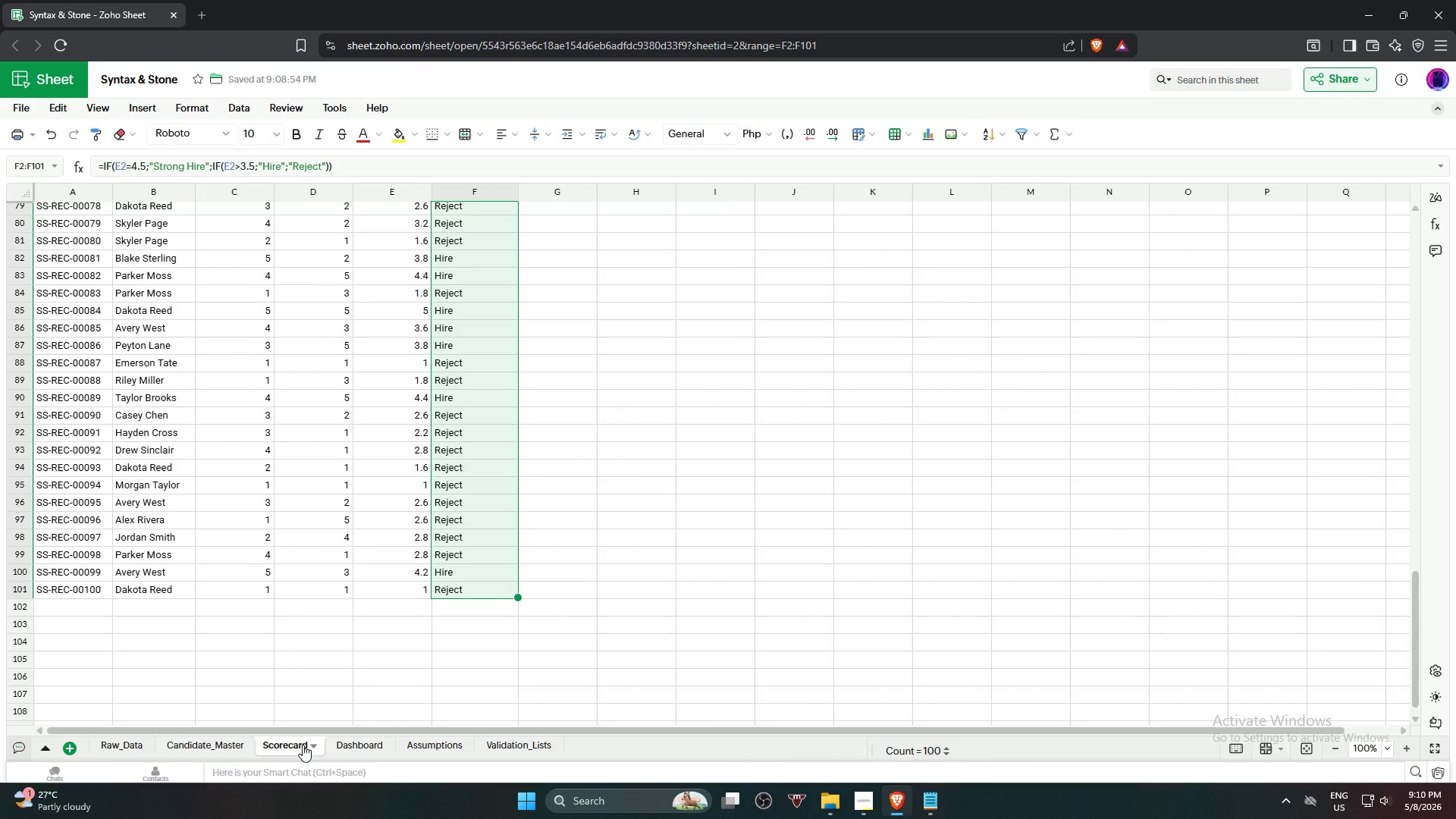 
scroll: coordinate [278, 453], scroll_direction: up, amount: 28.0
 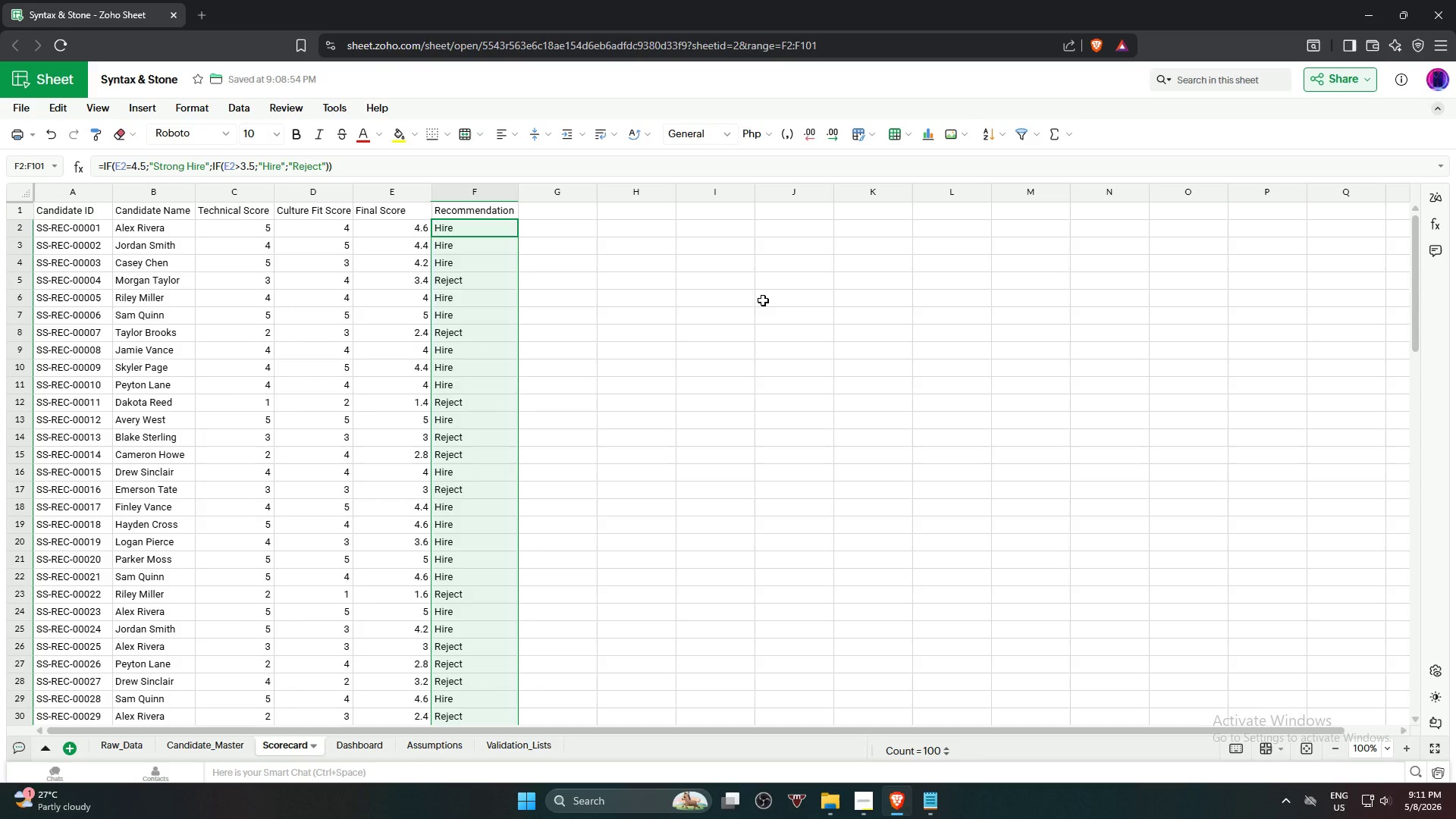 
wait(60.05)
 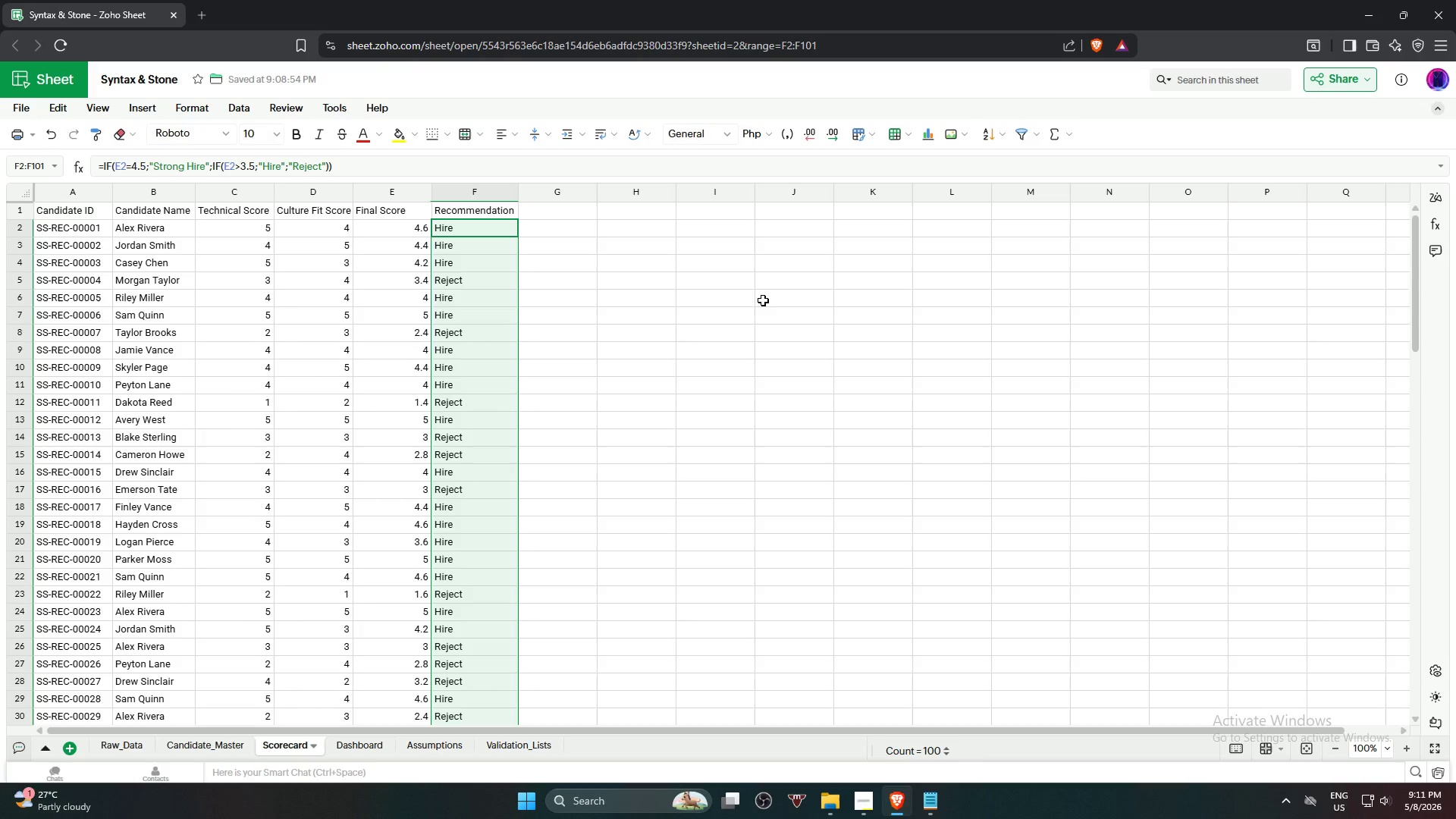 
left_click([505, 752])
 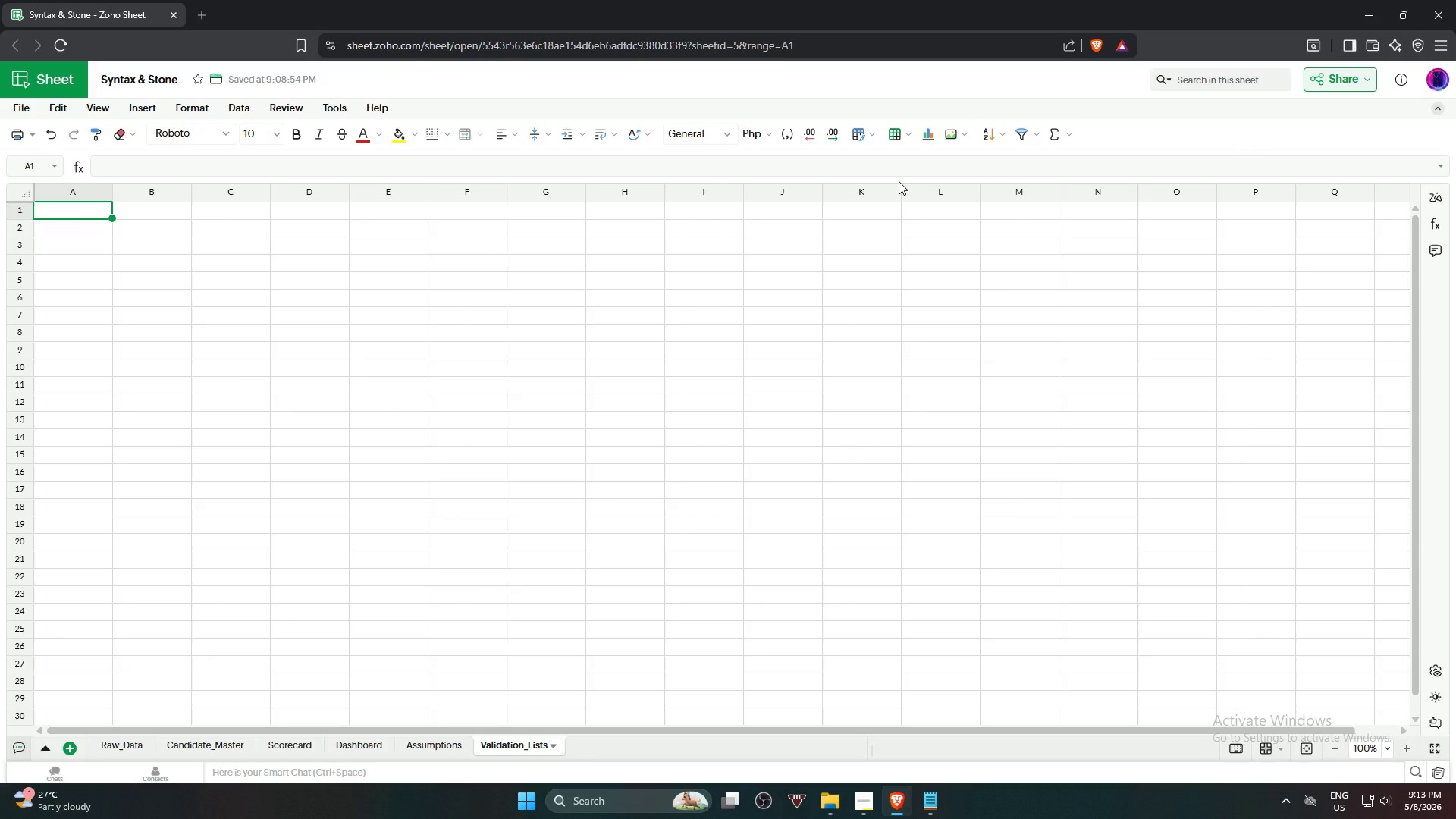 
wait(121.59)
 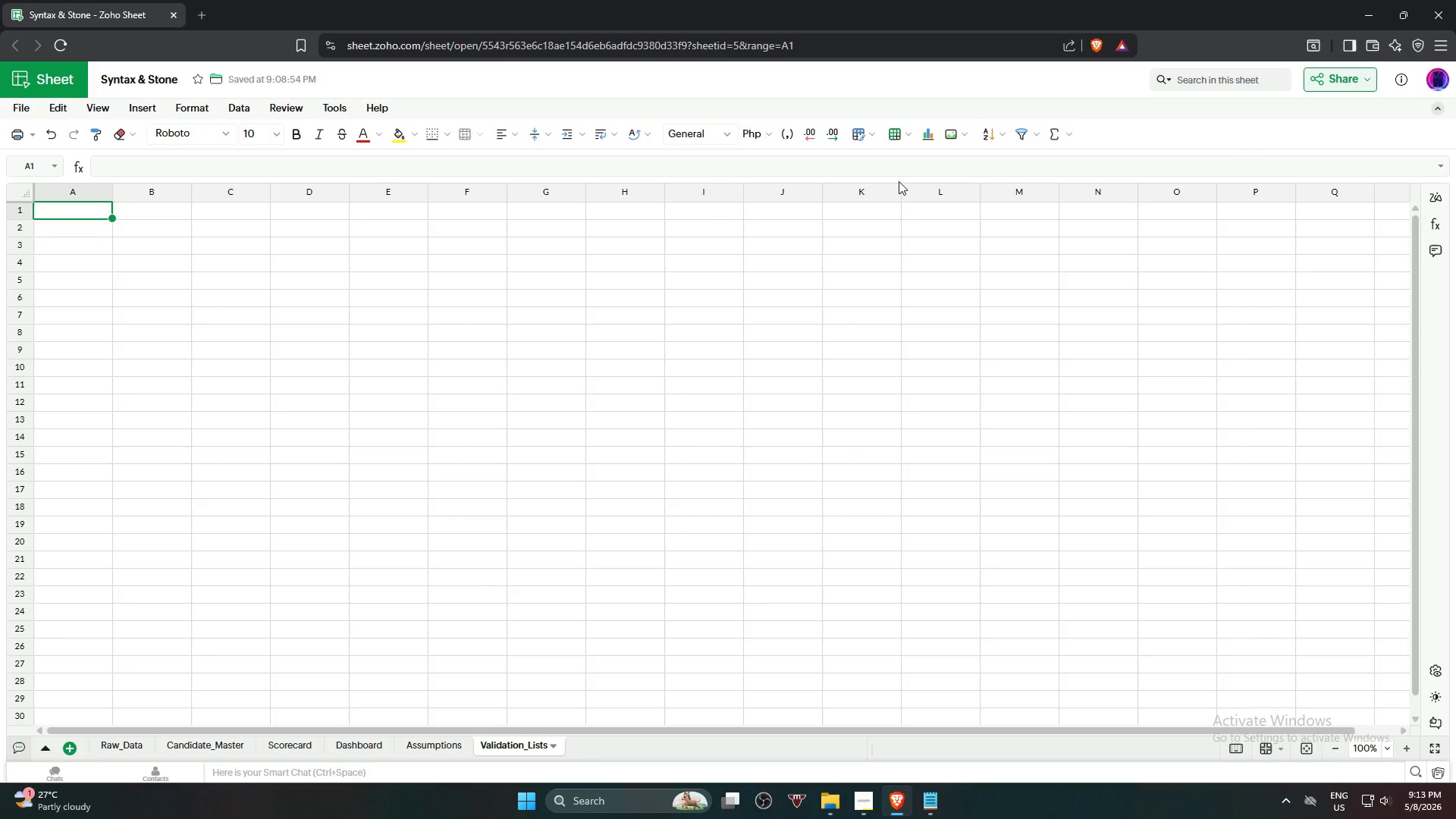 
type(S)
key(Backspace)
type(Rp)
key(Backspace)
type(oles)
 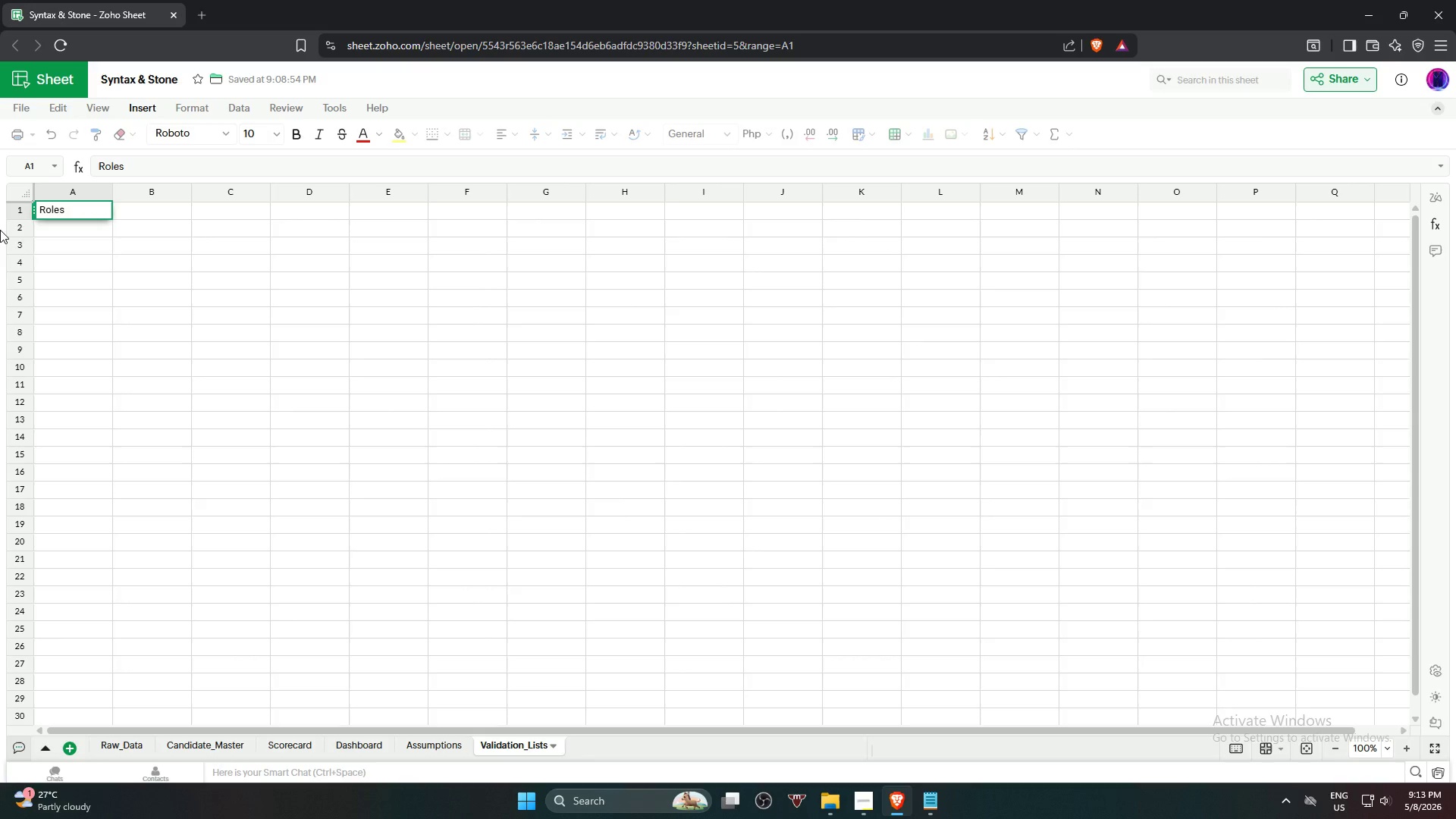 
key(Enter)
 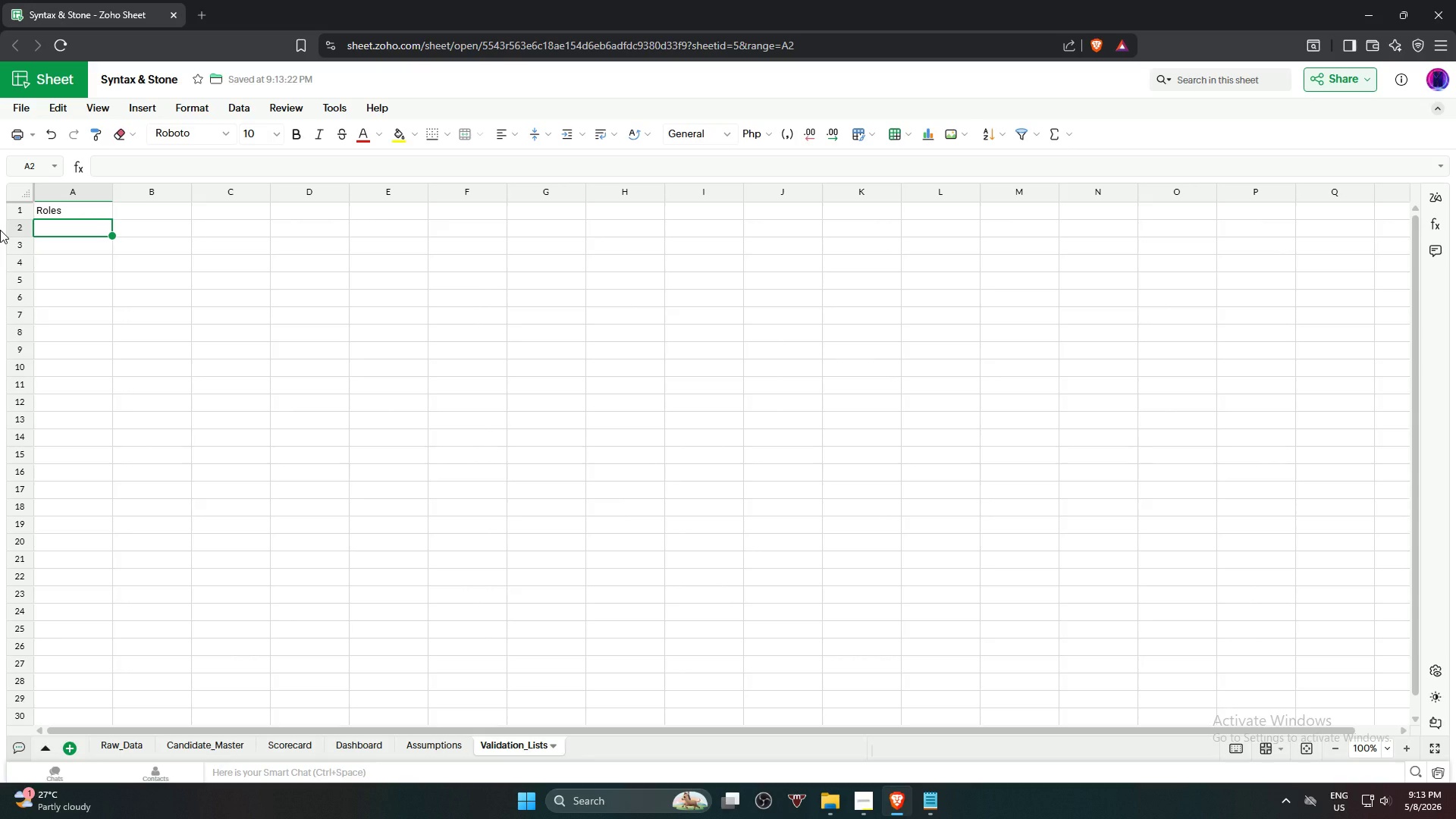 
key(Shift+S)
 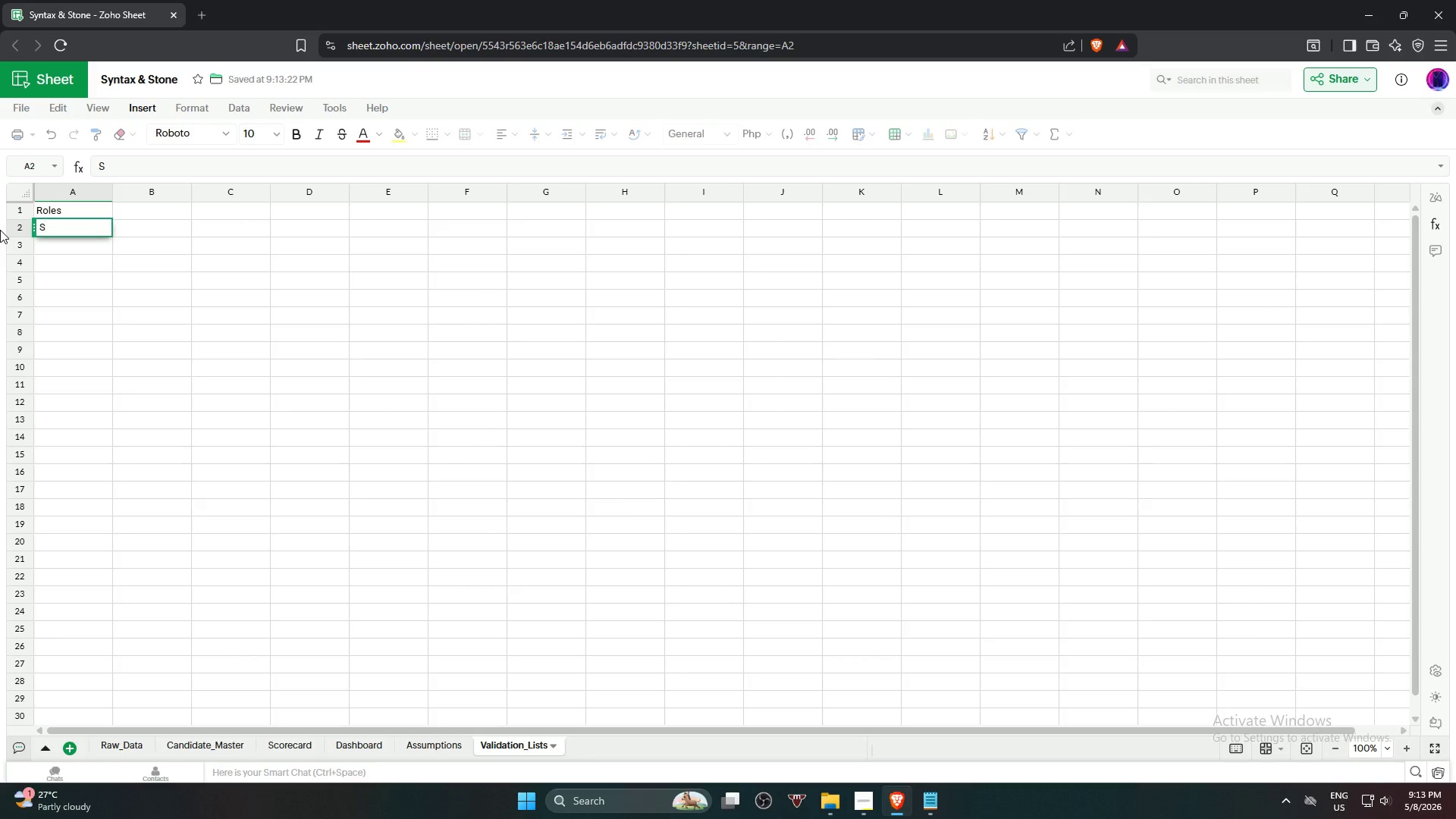 
type(hoptif)
key(Backspace)
key(Backspace)
key(Backspace)
type(ify Expert)
 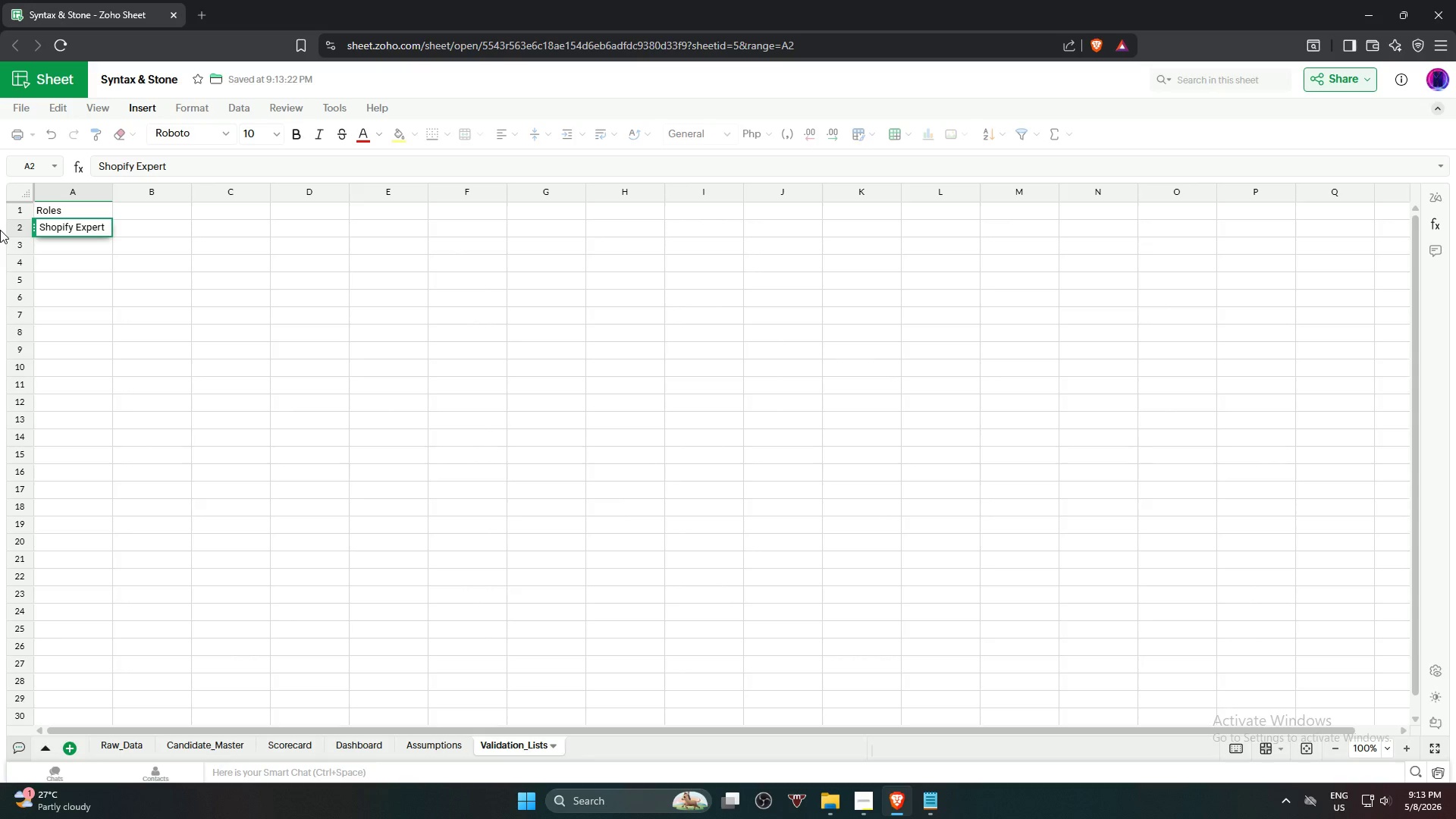 
key(Enter)
 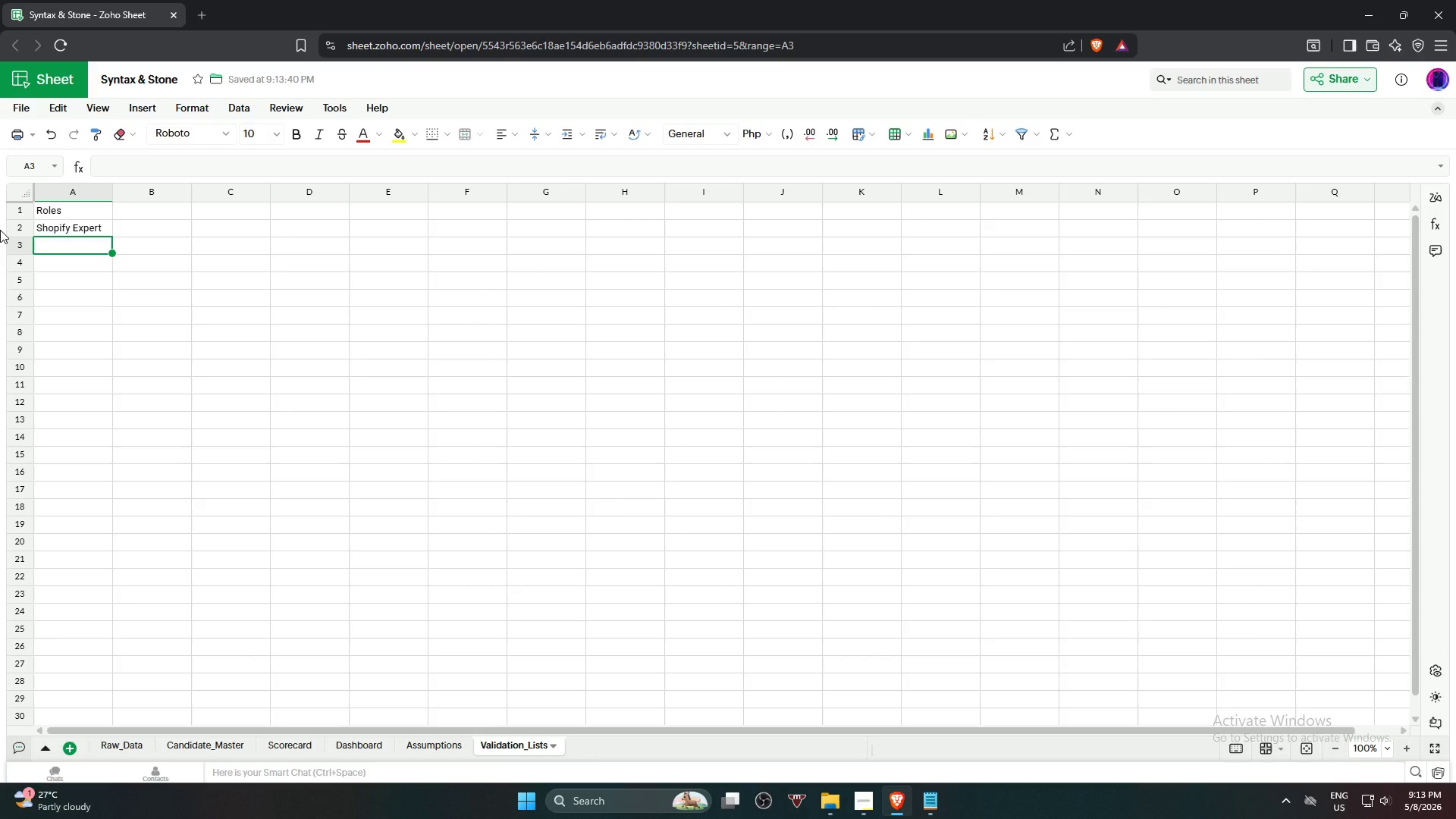 
type(Full Stack Developer)
 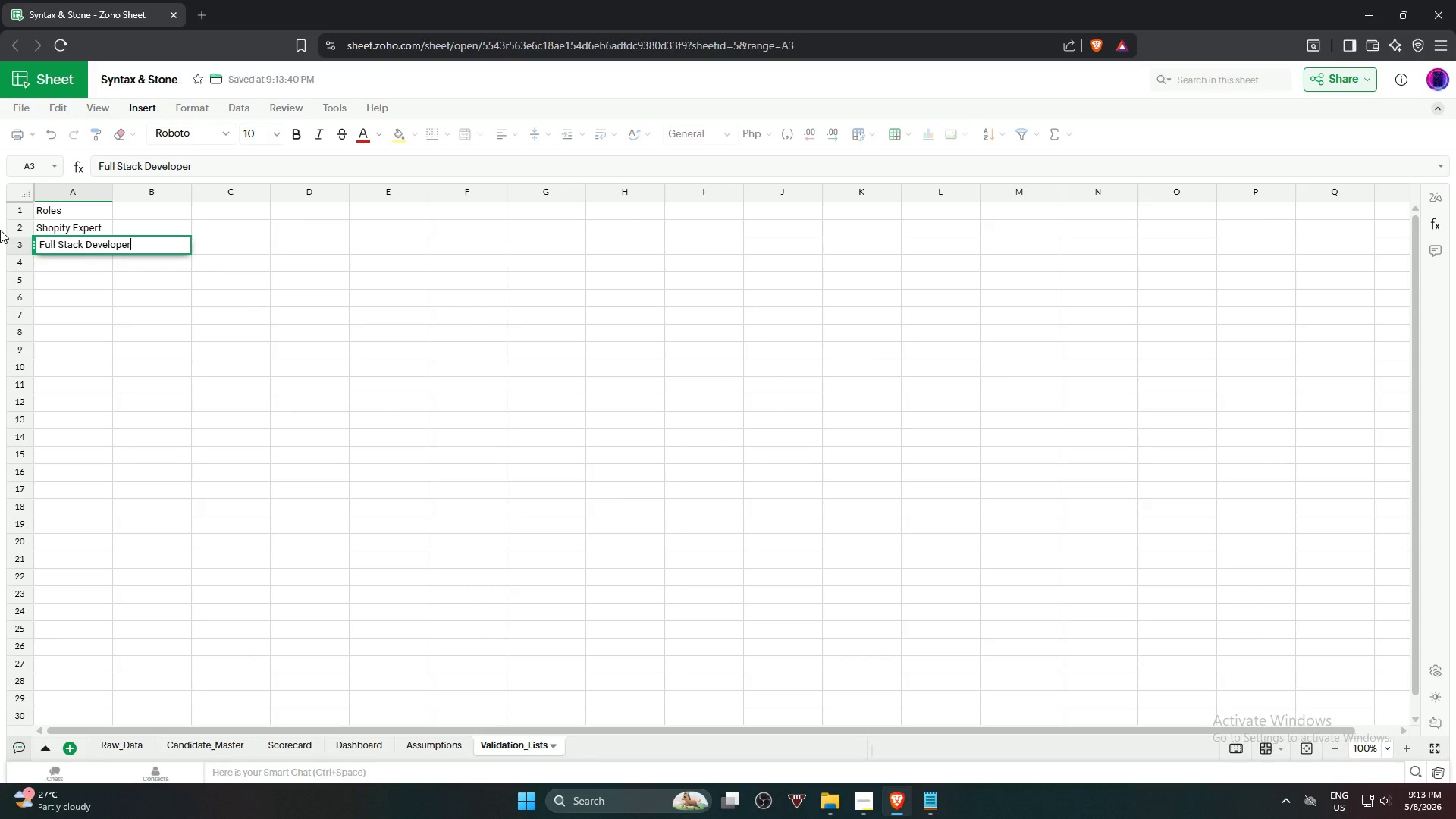 
key(Enter)
 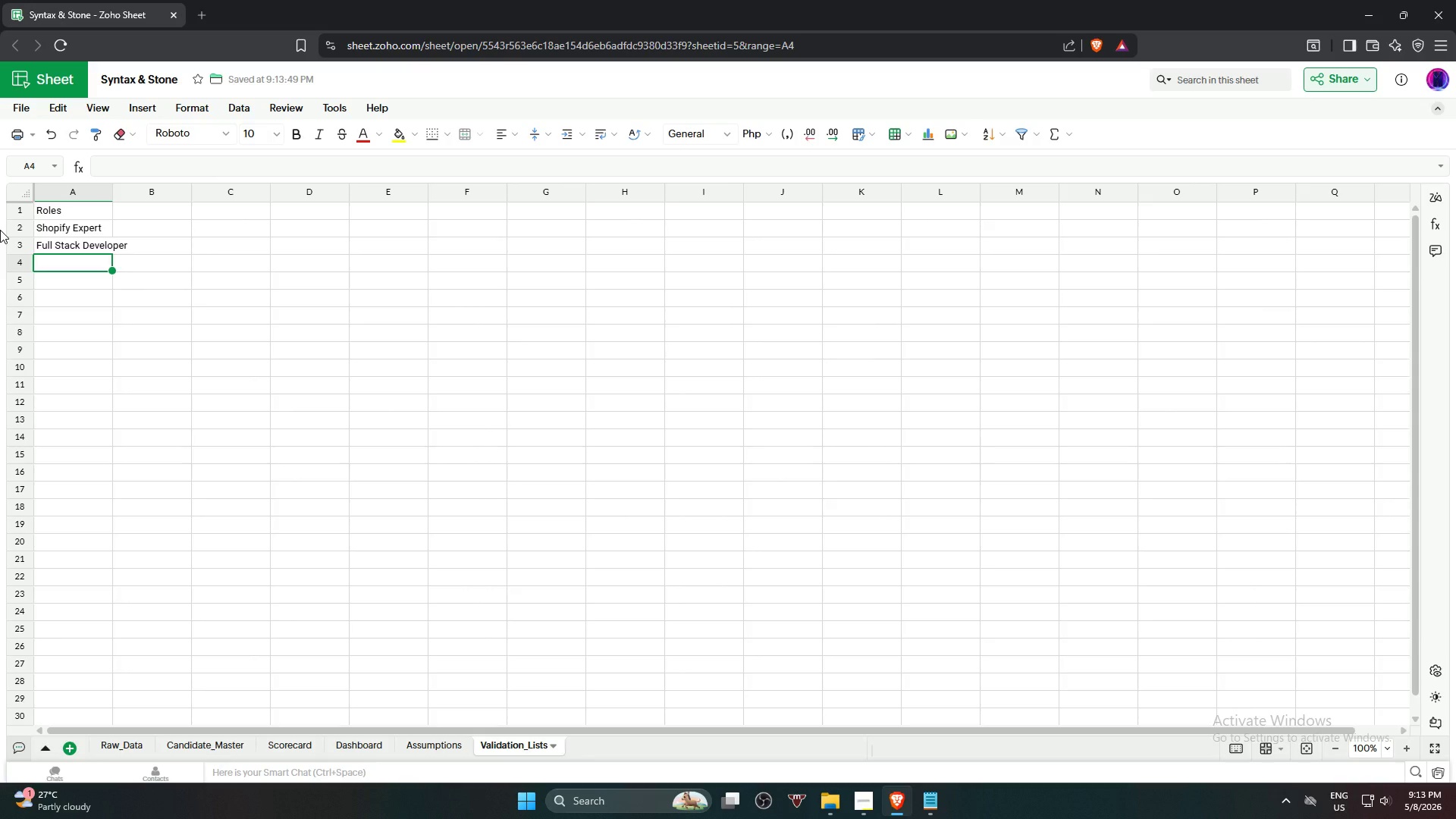 
type(UI/UX Designer)
 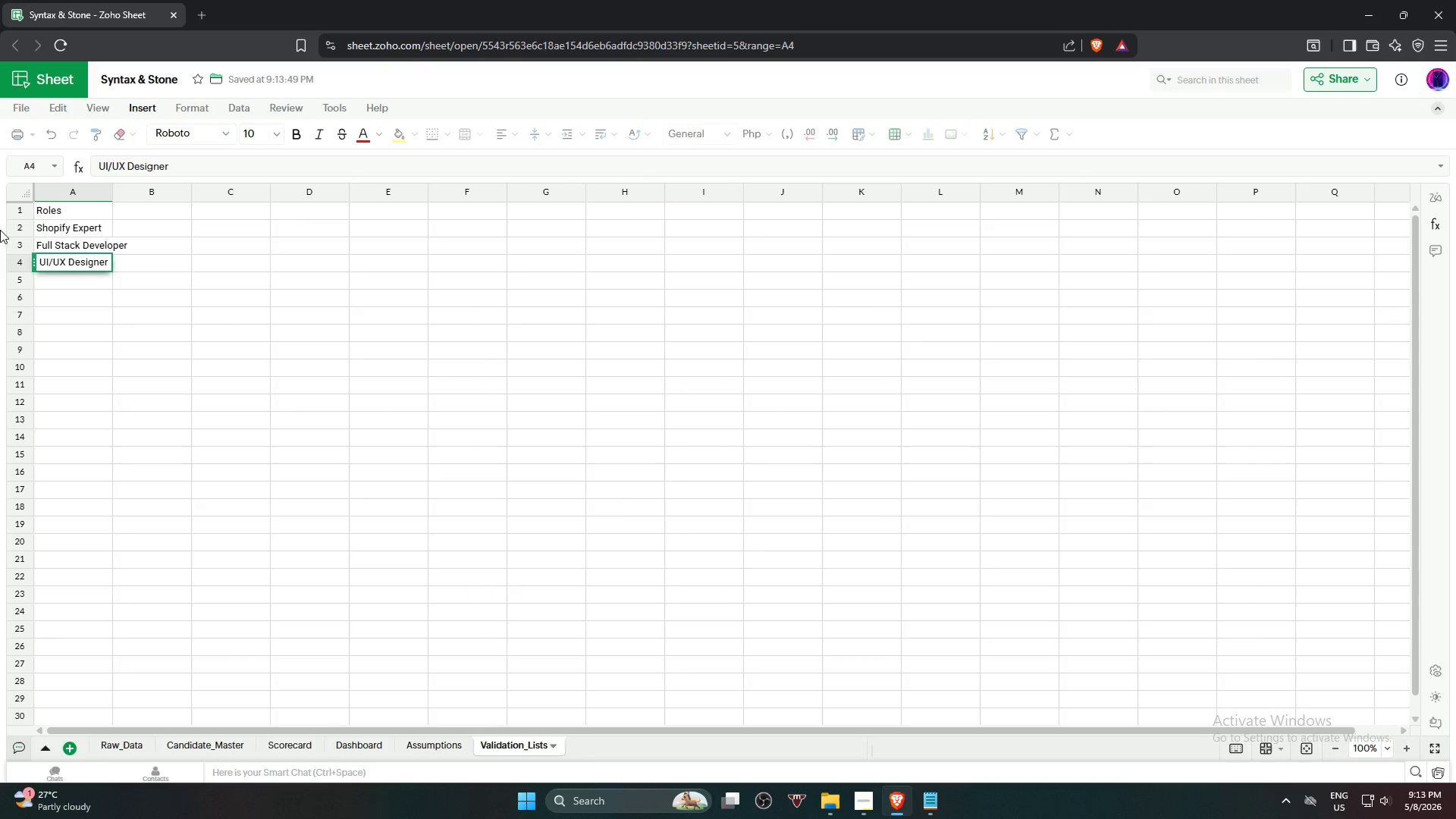 
key(Enter)
 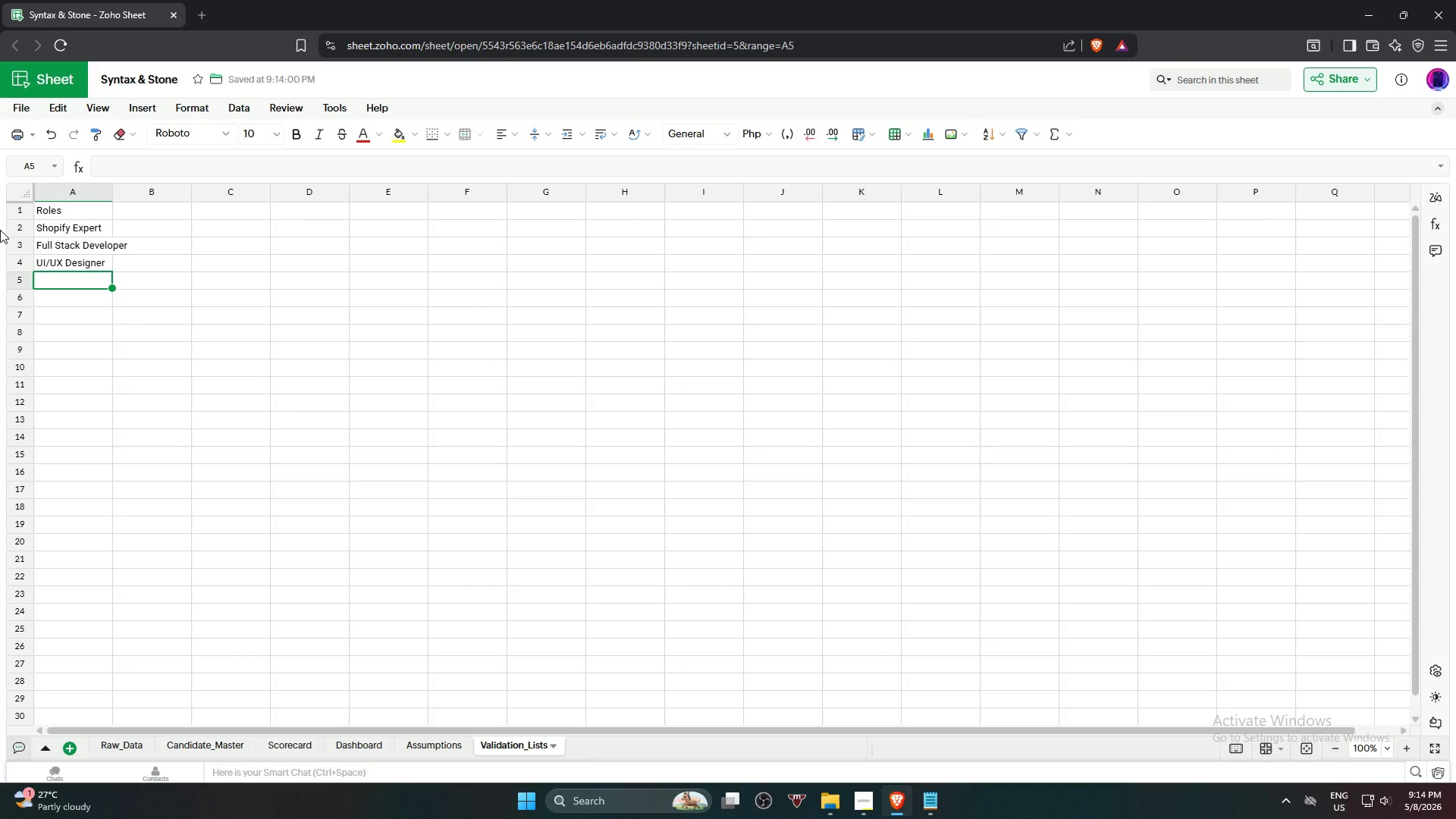 
type(WordPress Developer)
 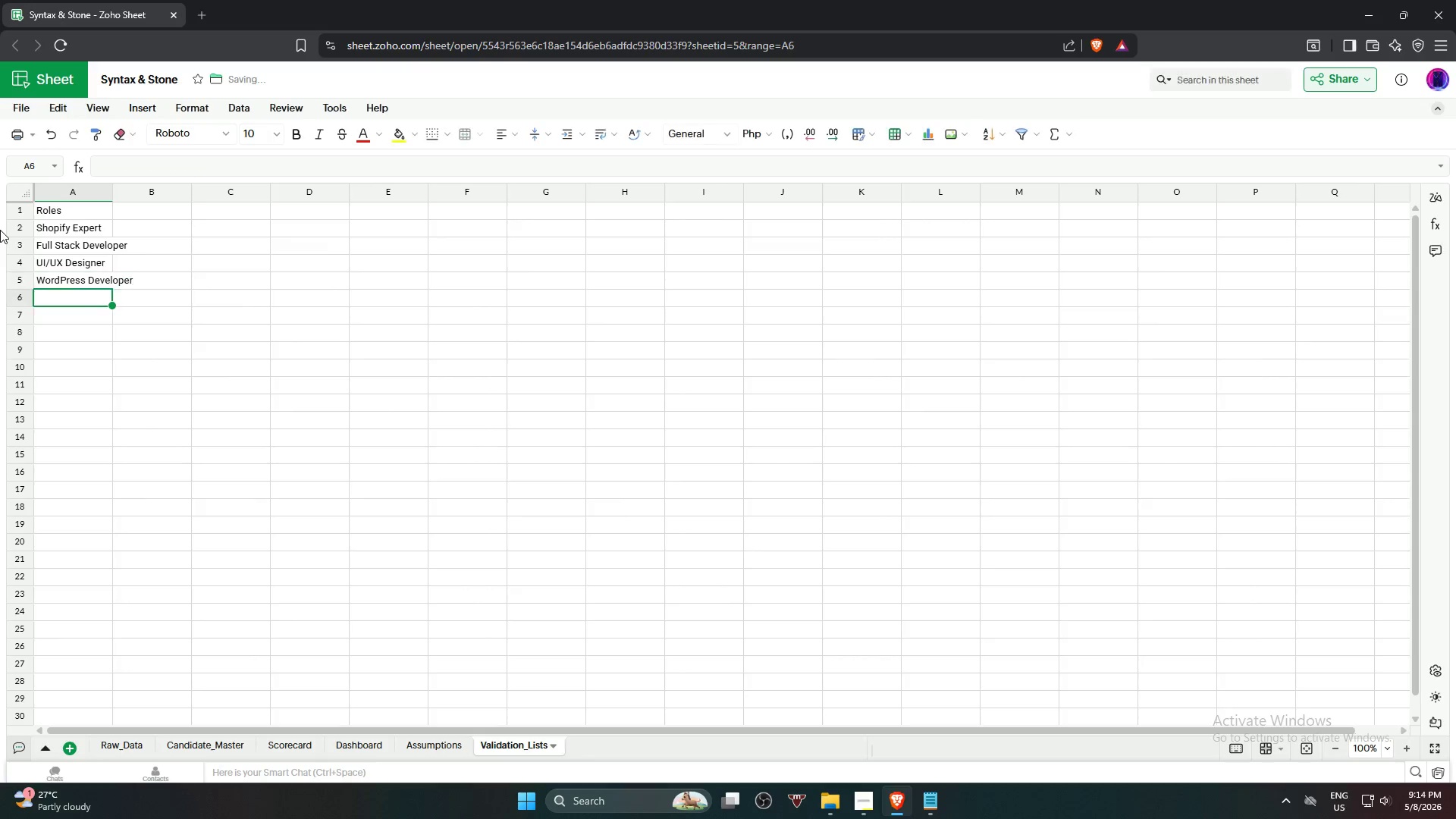 
 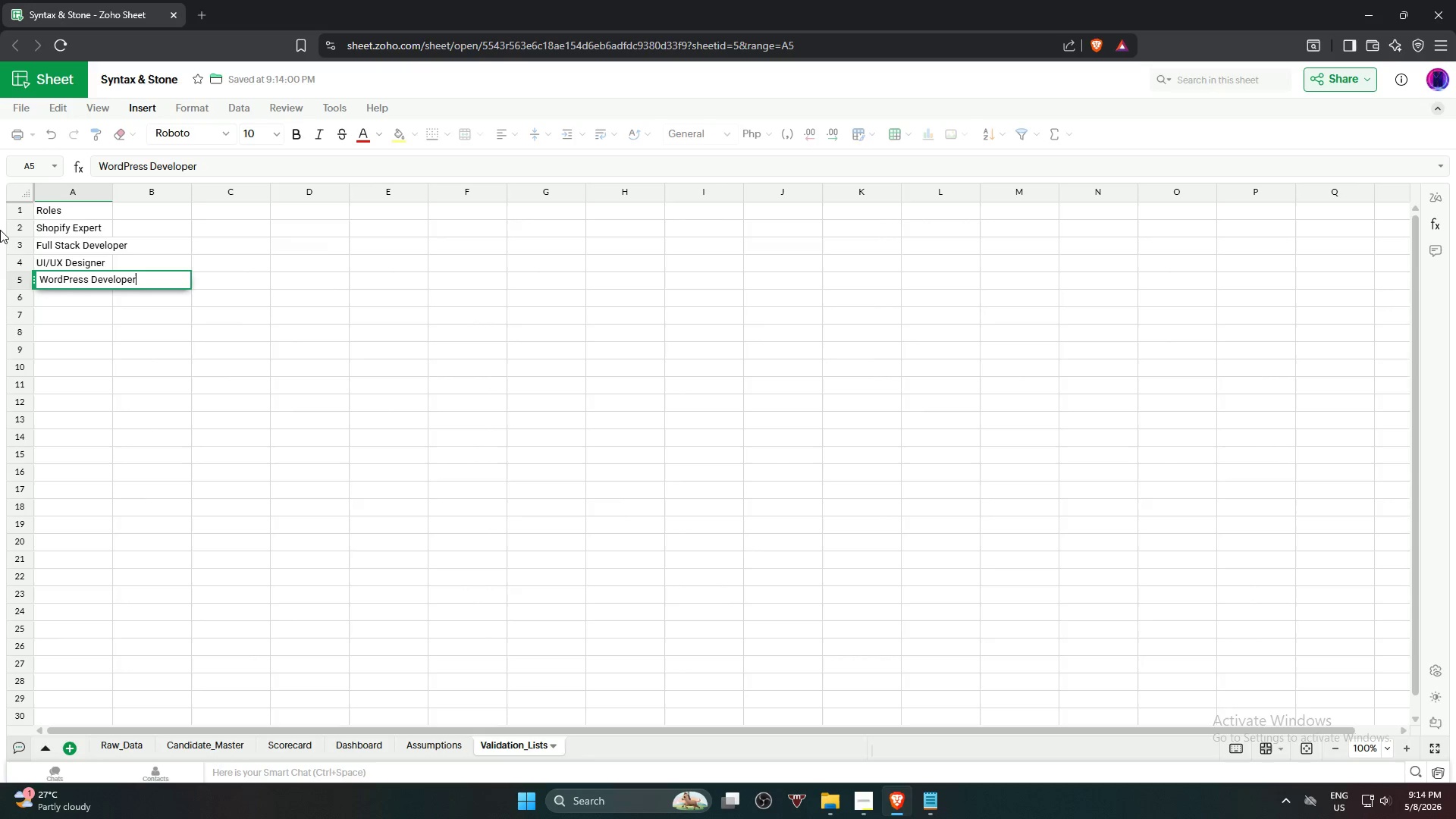 
key(Enter)
 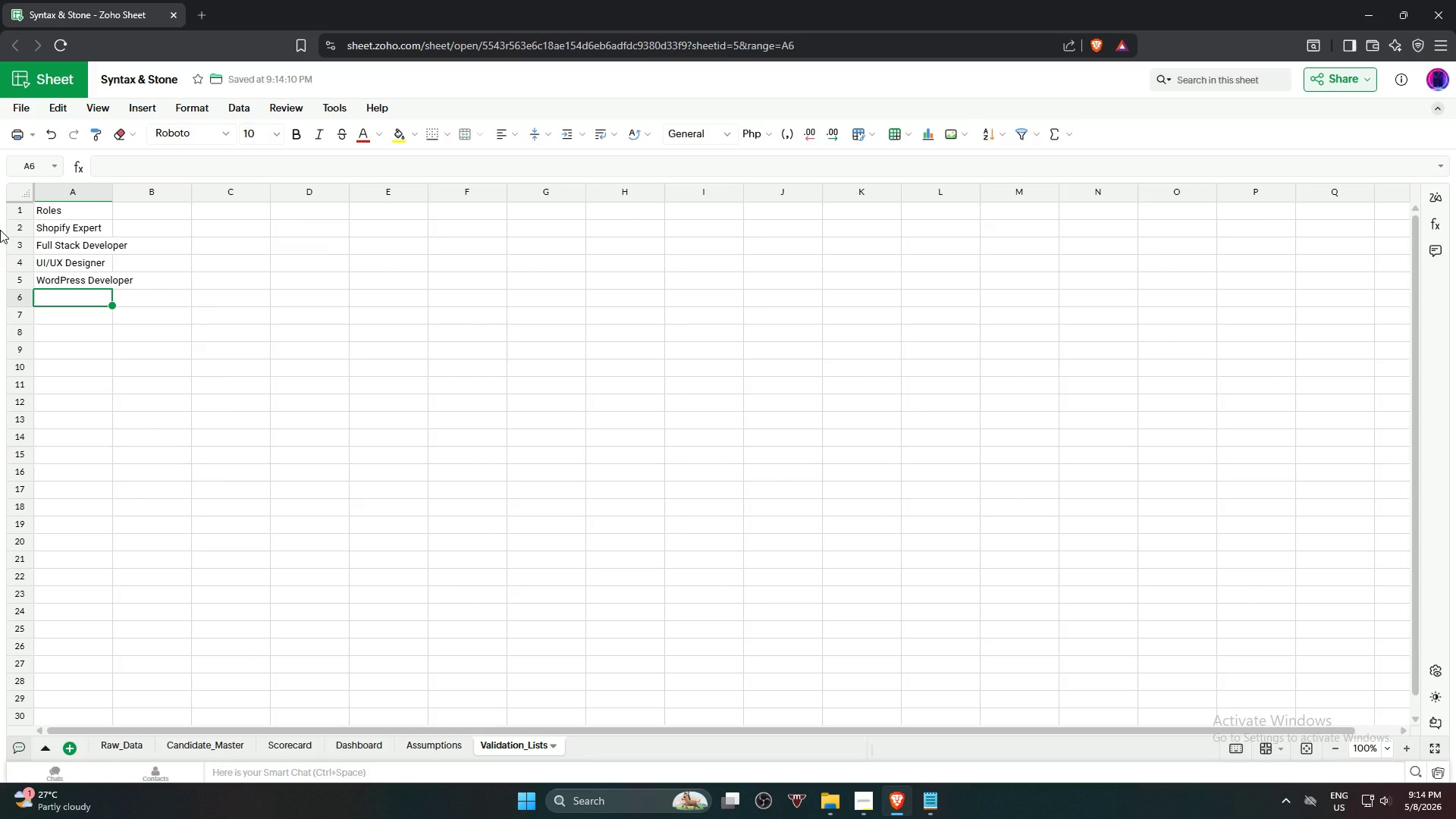 
type(Frontend Engineer)
 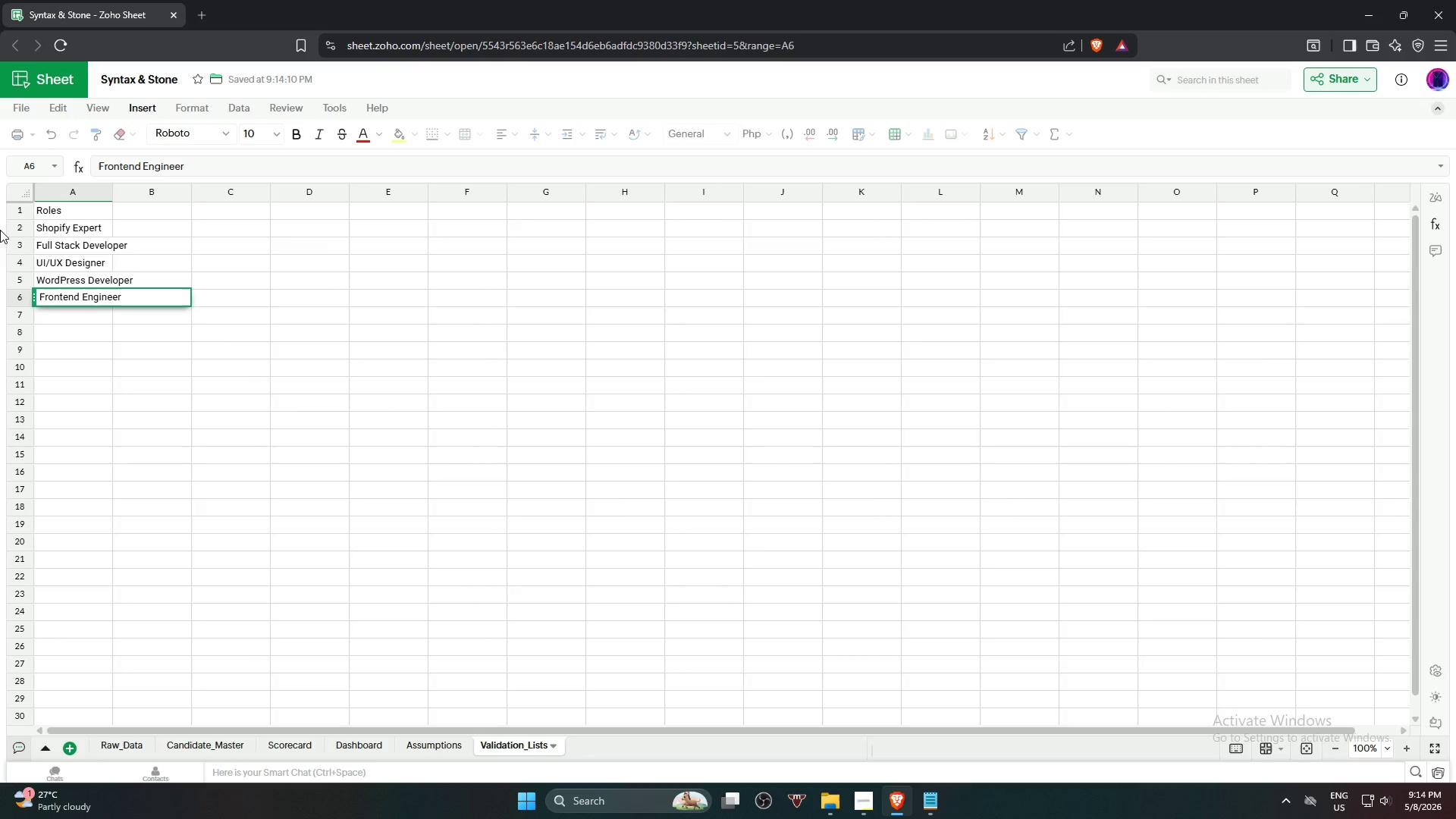 
key(Enter)
 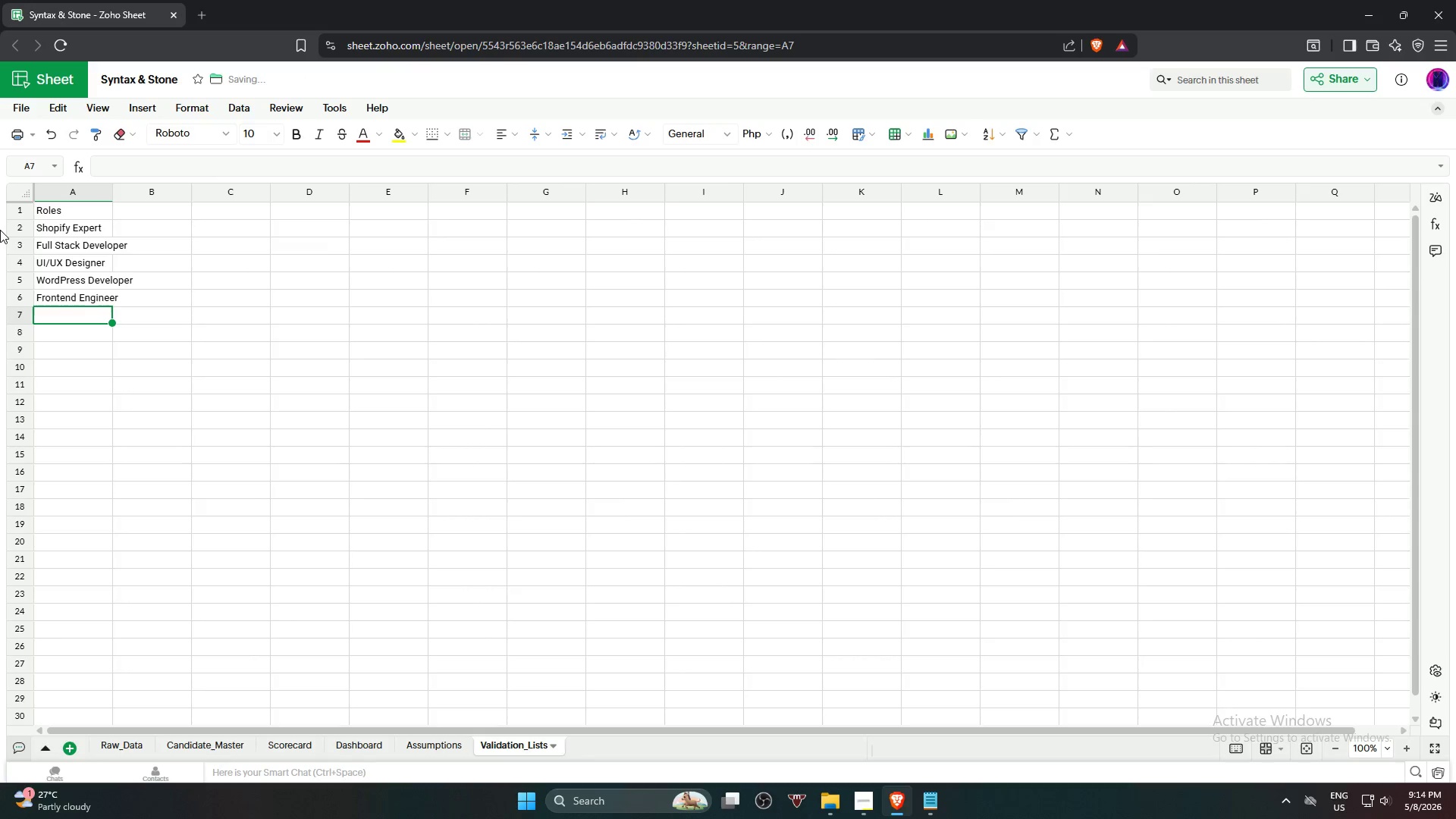 
type(Solution Architect)
 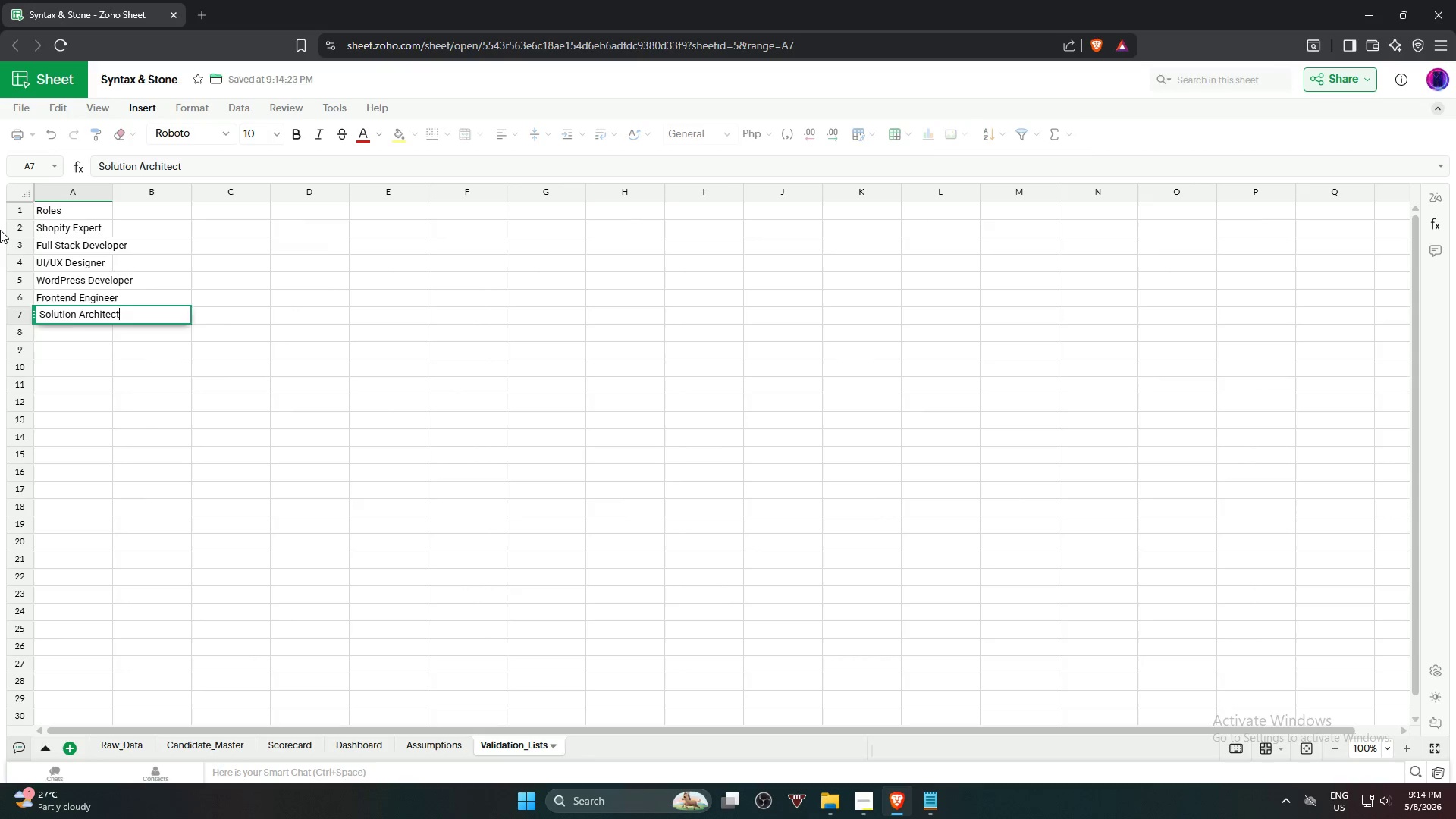 
key(Enter)
 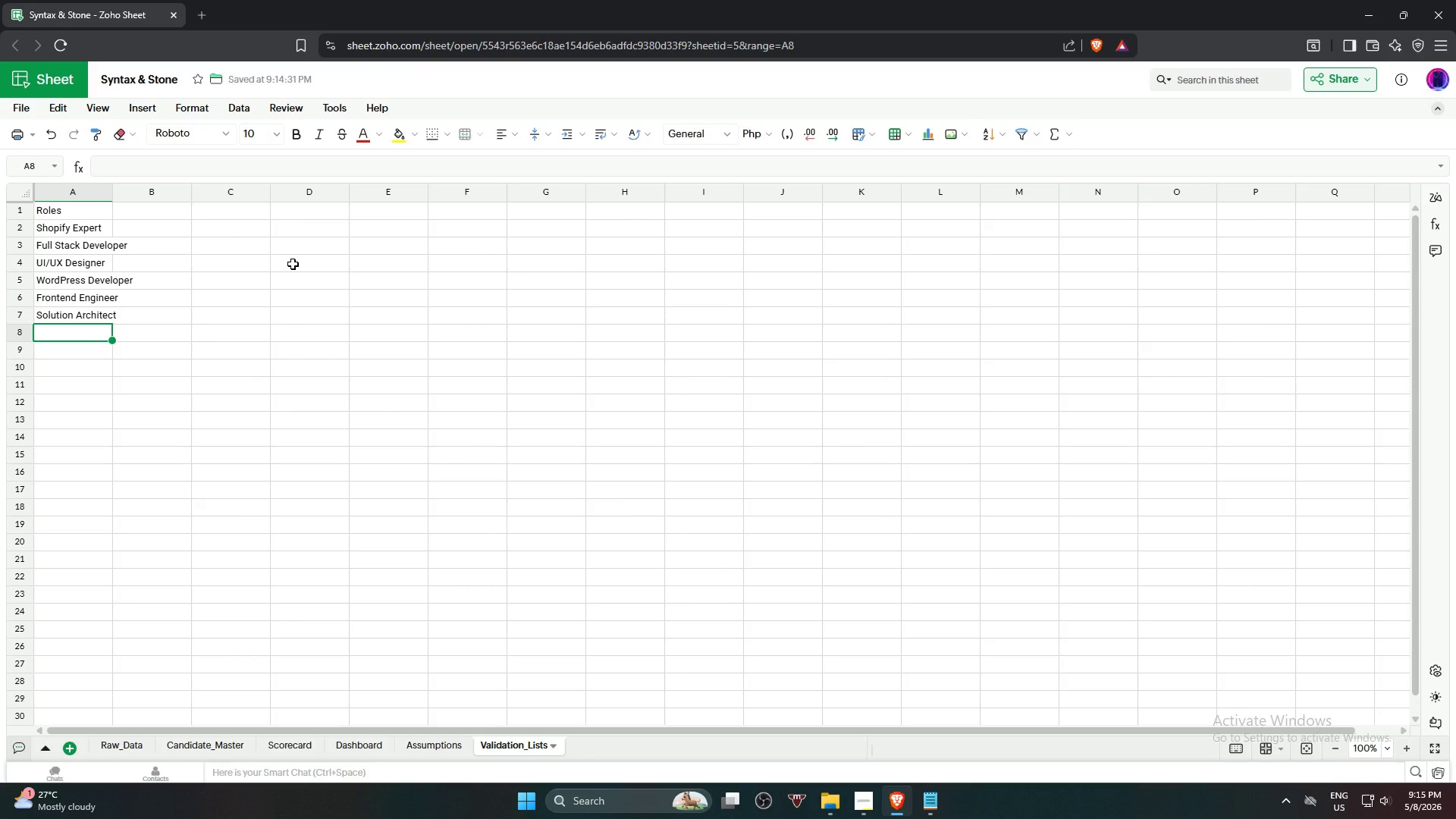 
wait(71.78)
 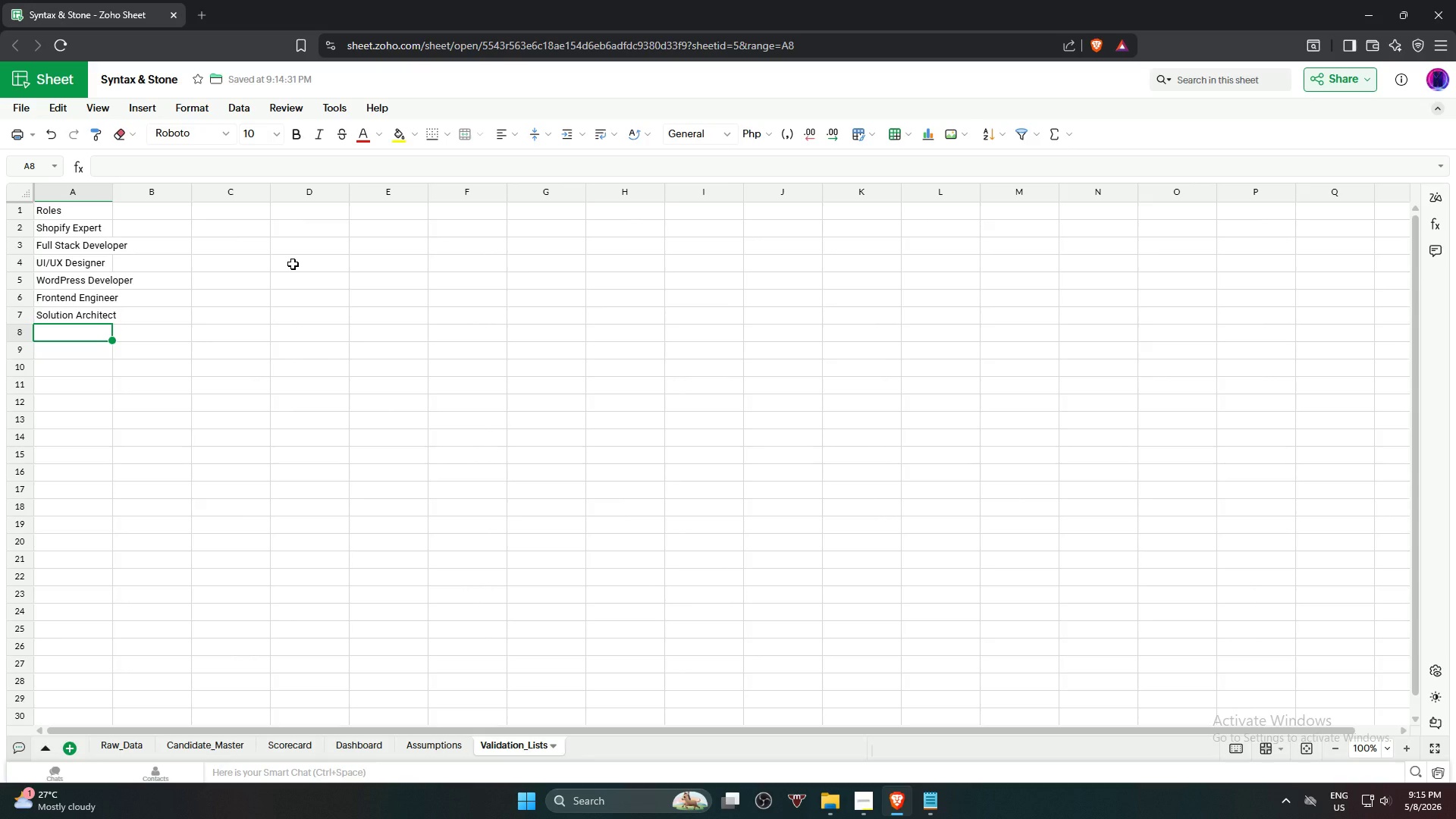 
left_click([104, 228])
 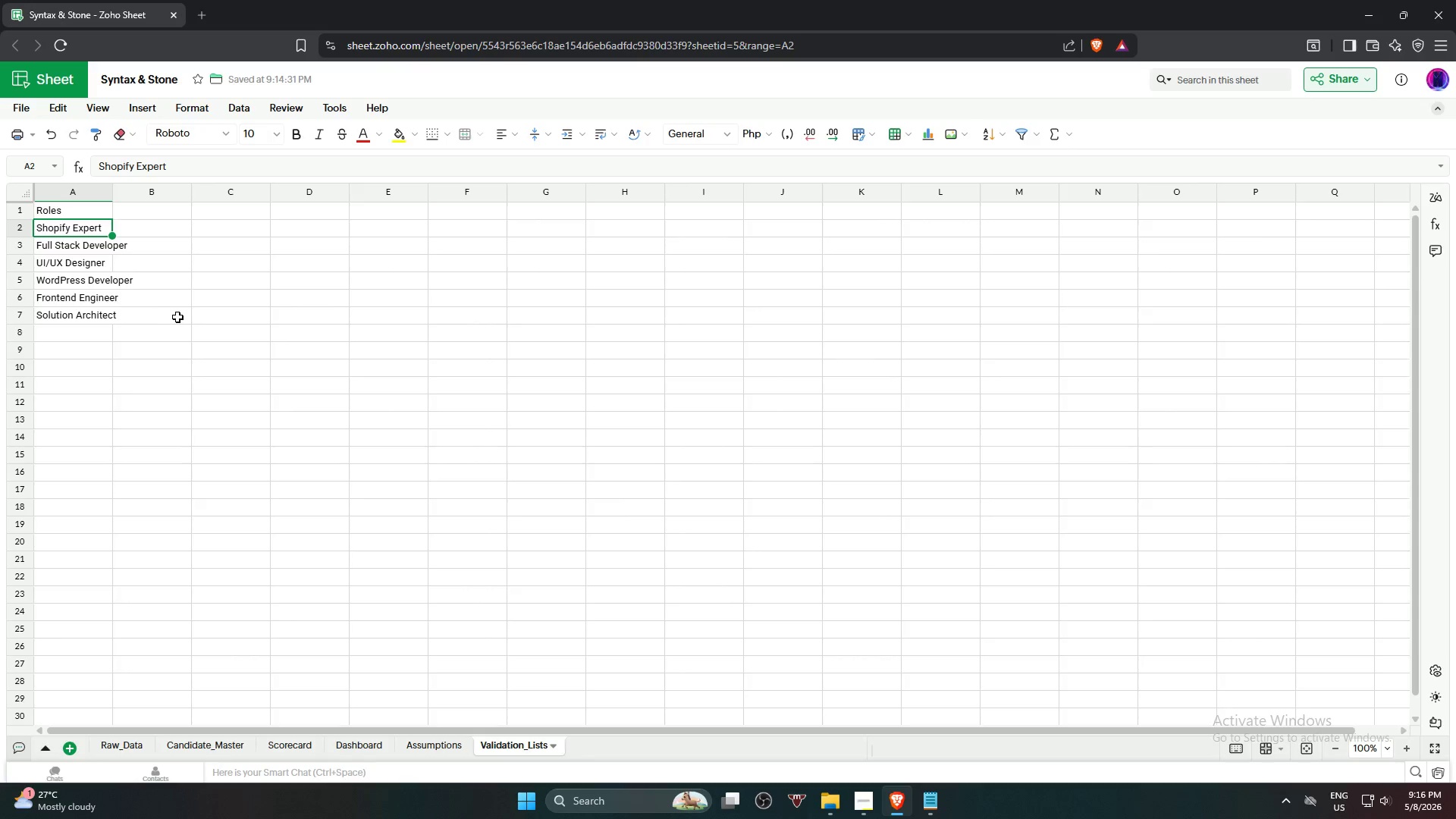 
wait(56.48)
 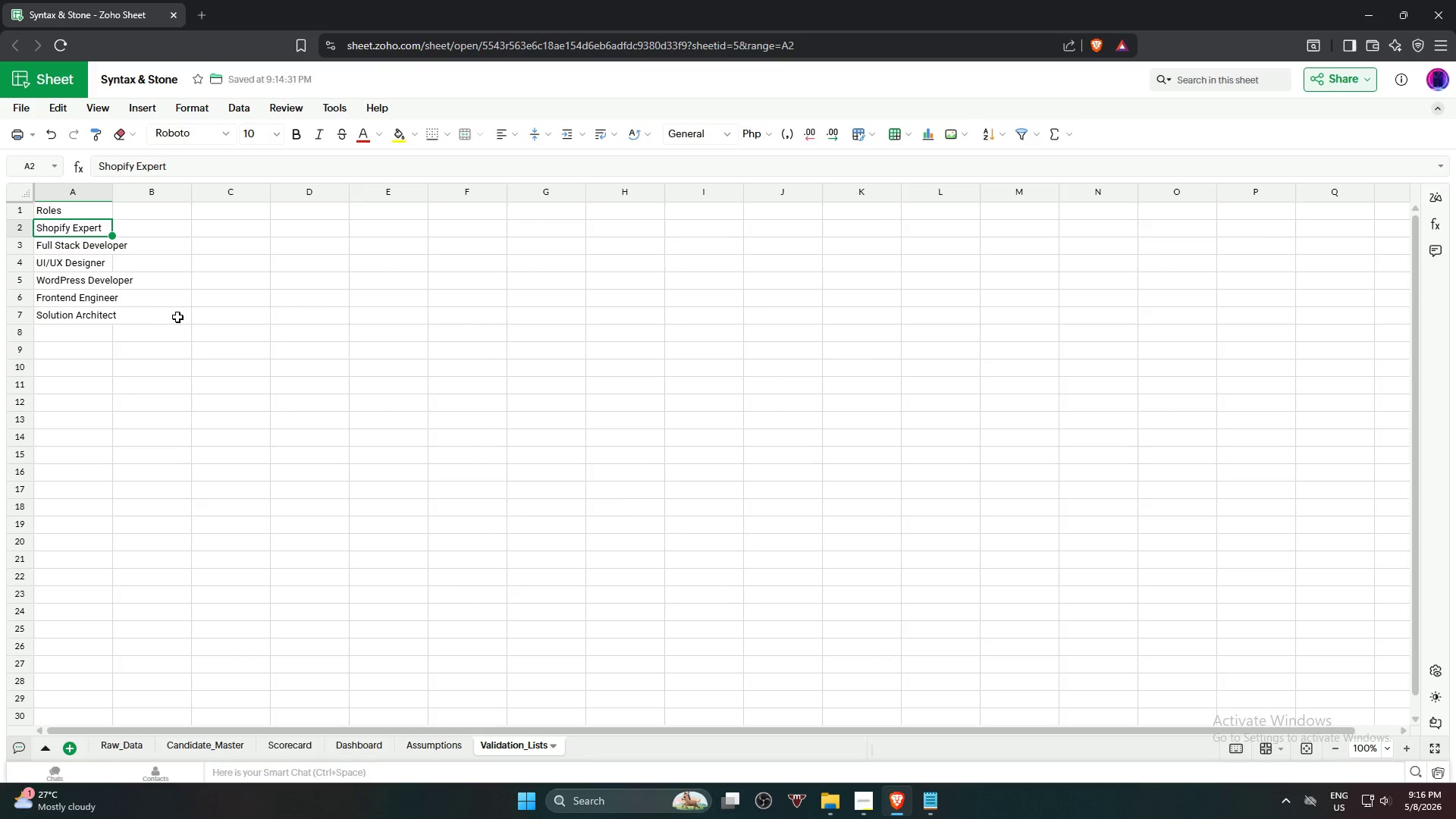 
double_click([112, 196])
 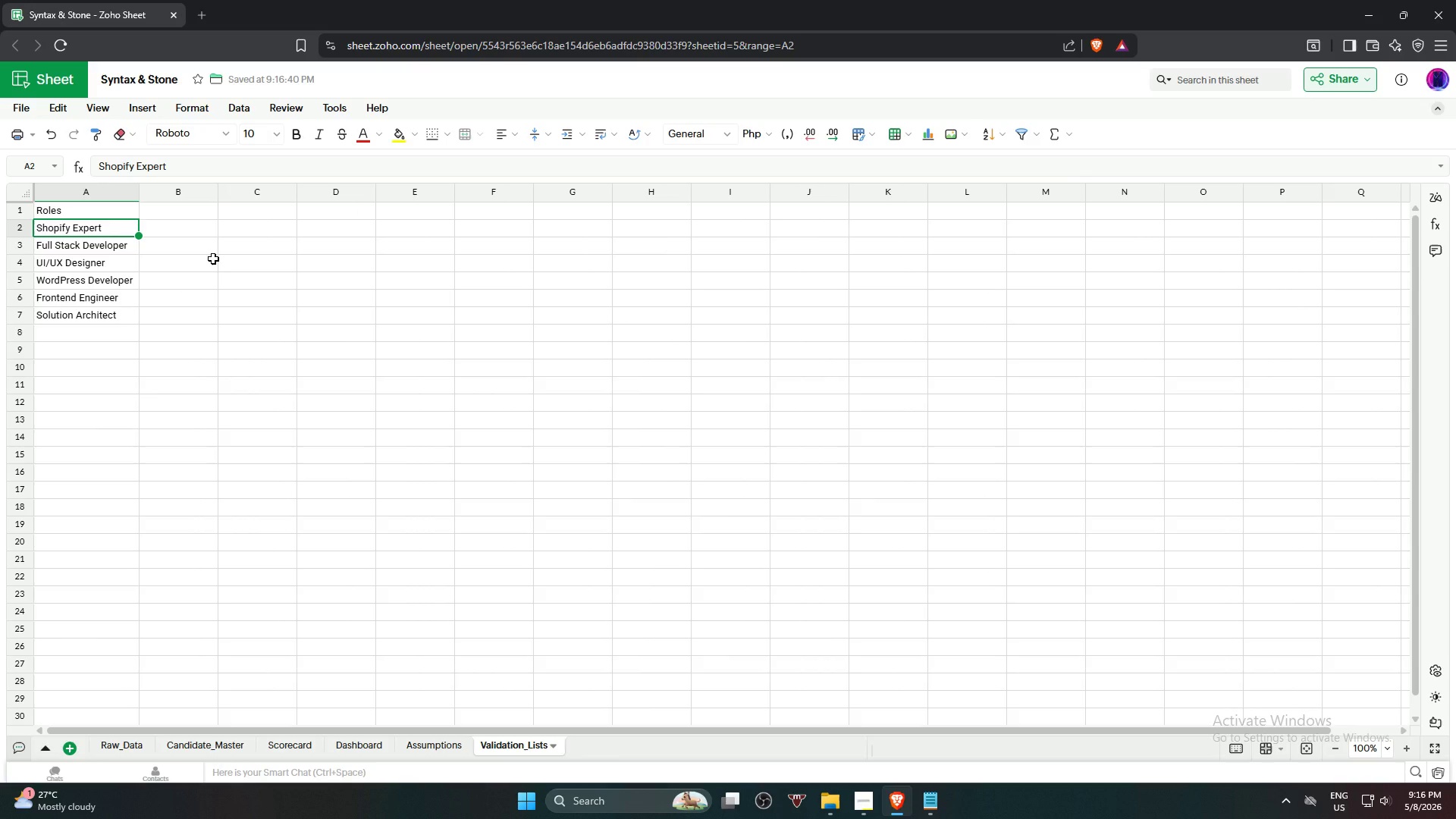 
wait(10.05)
 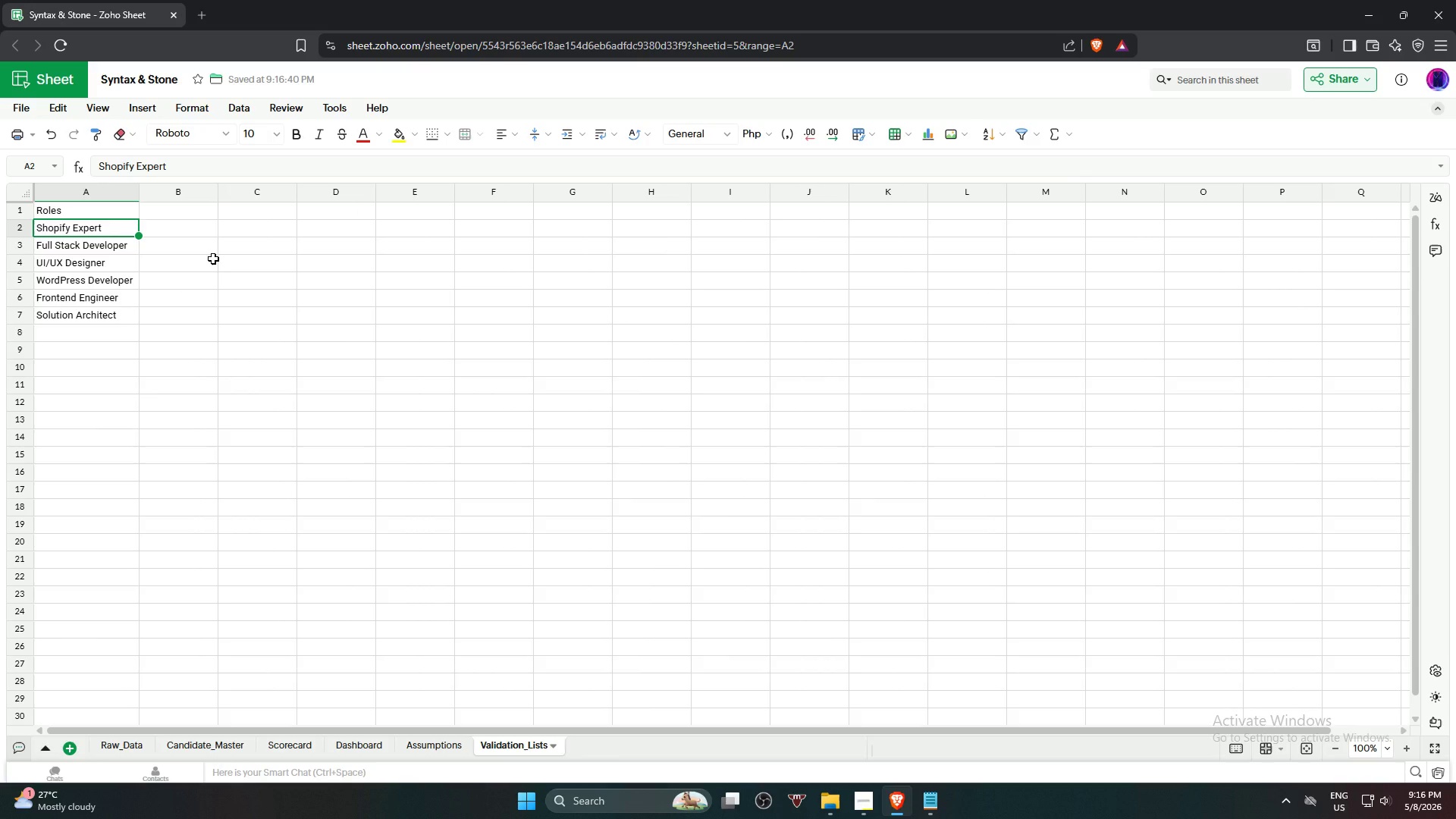 
key(S)
 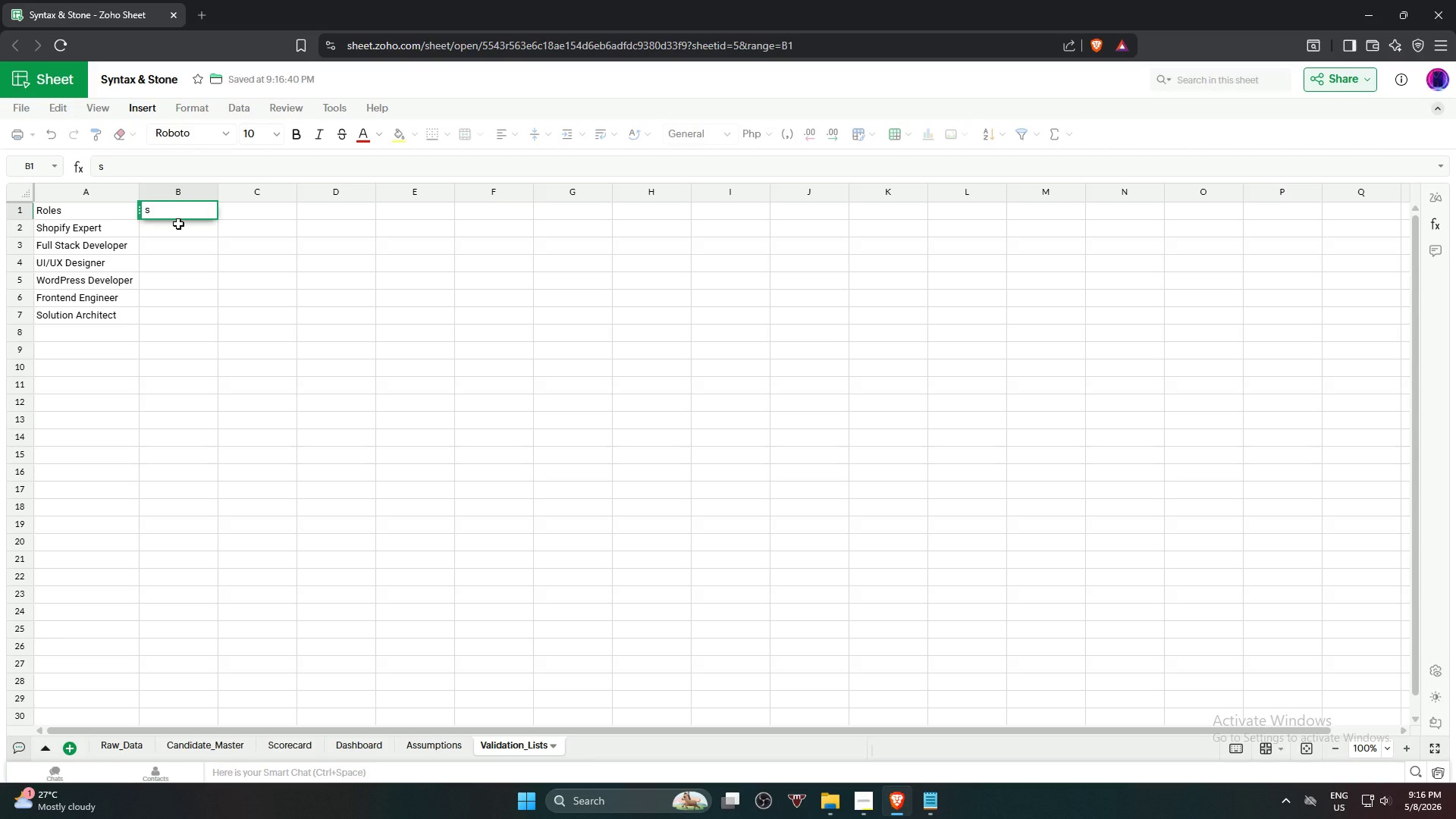 
key(Backspace)
type(Stages)
 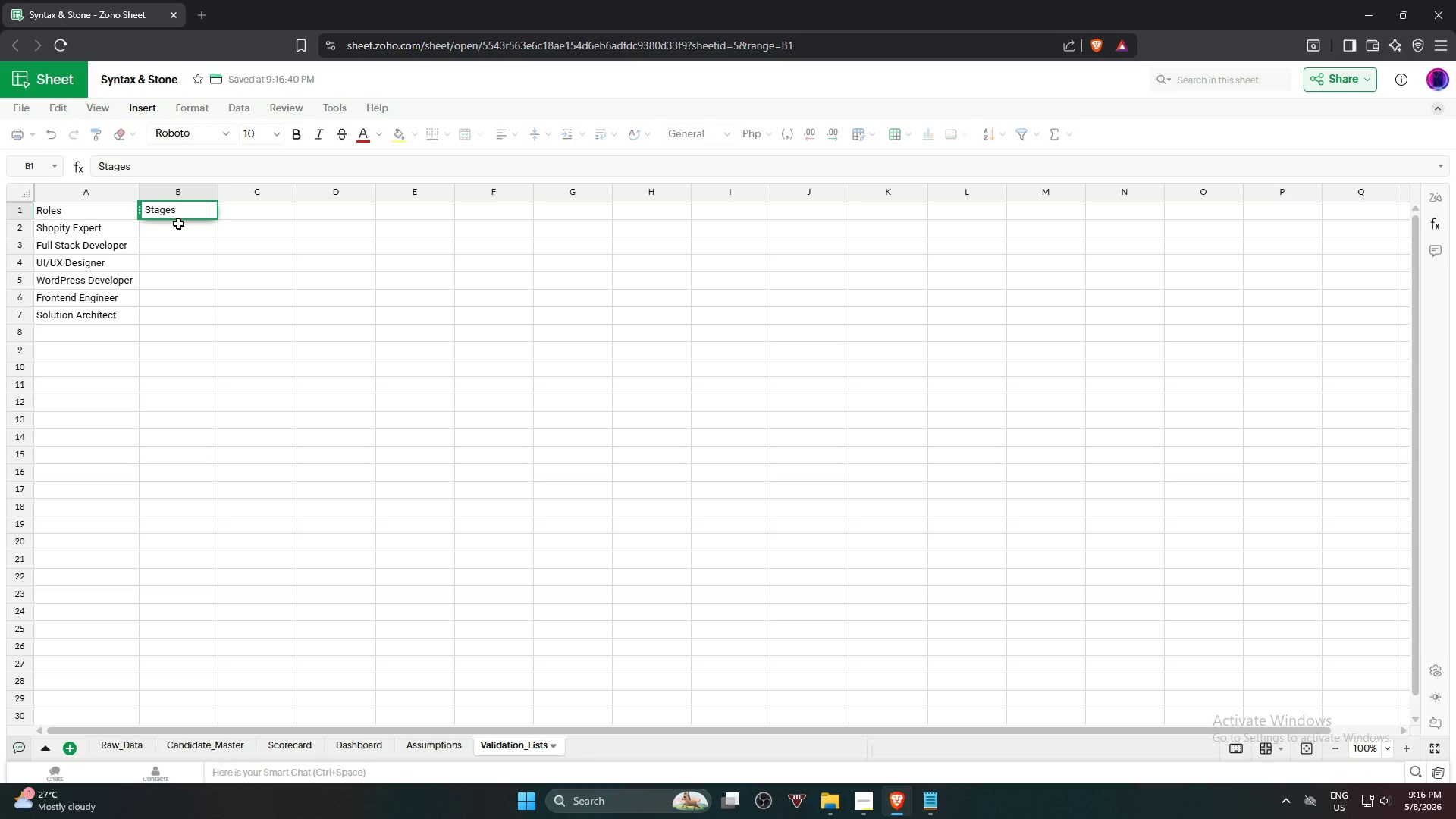 
key(Enter)
 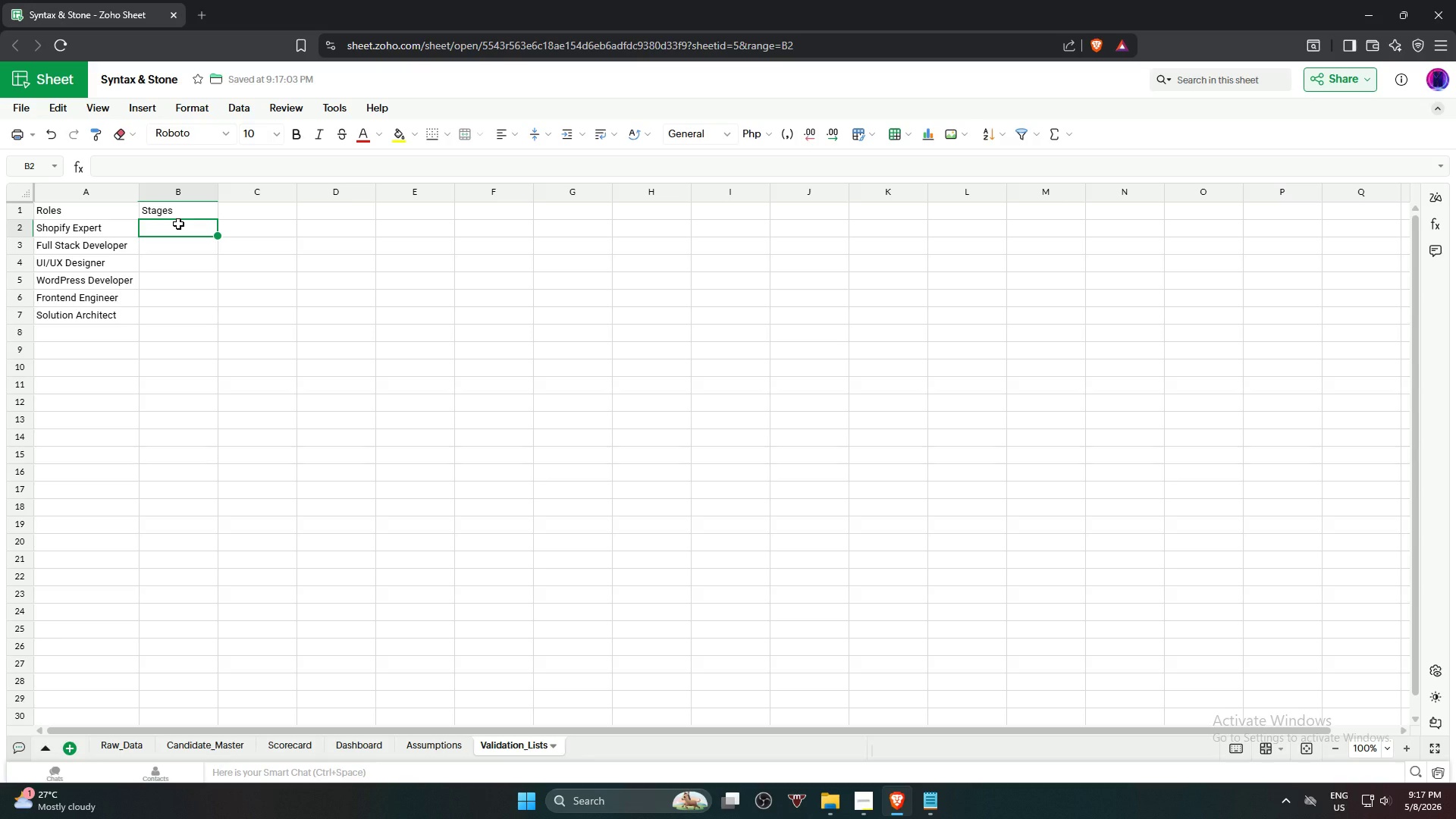 
type(Sourcing)
 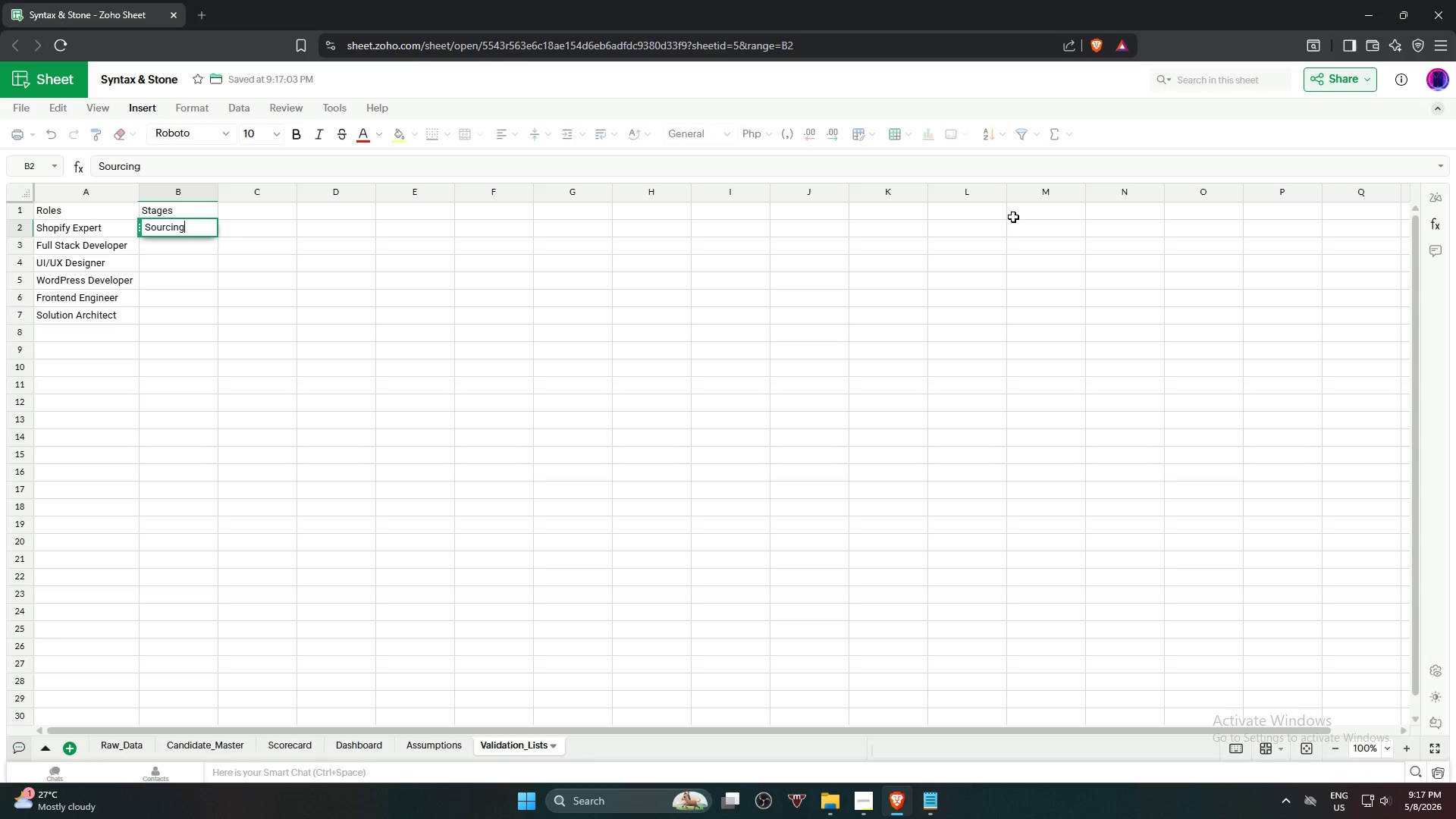 
key(Space)
 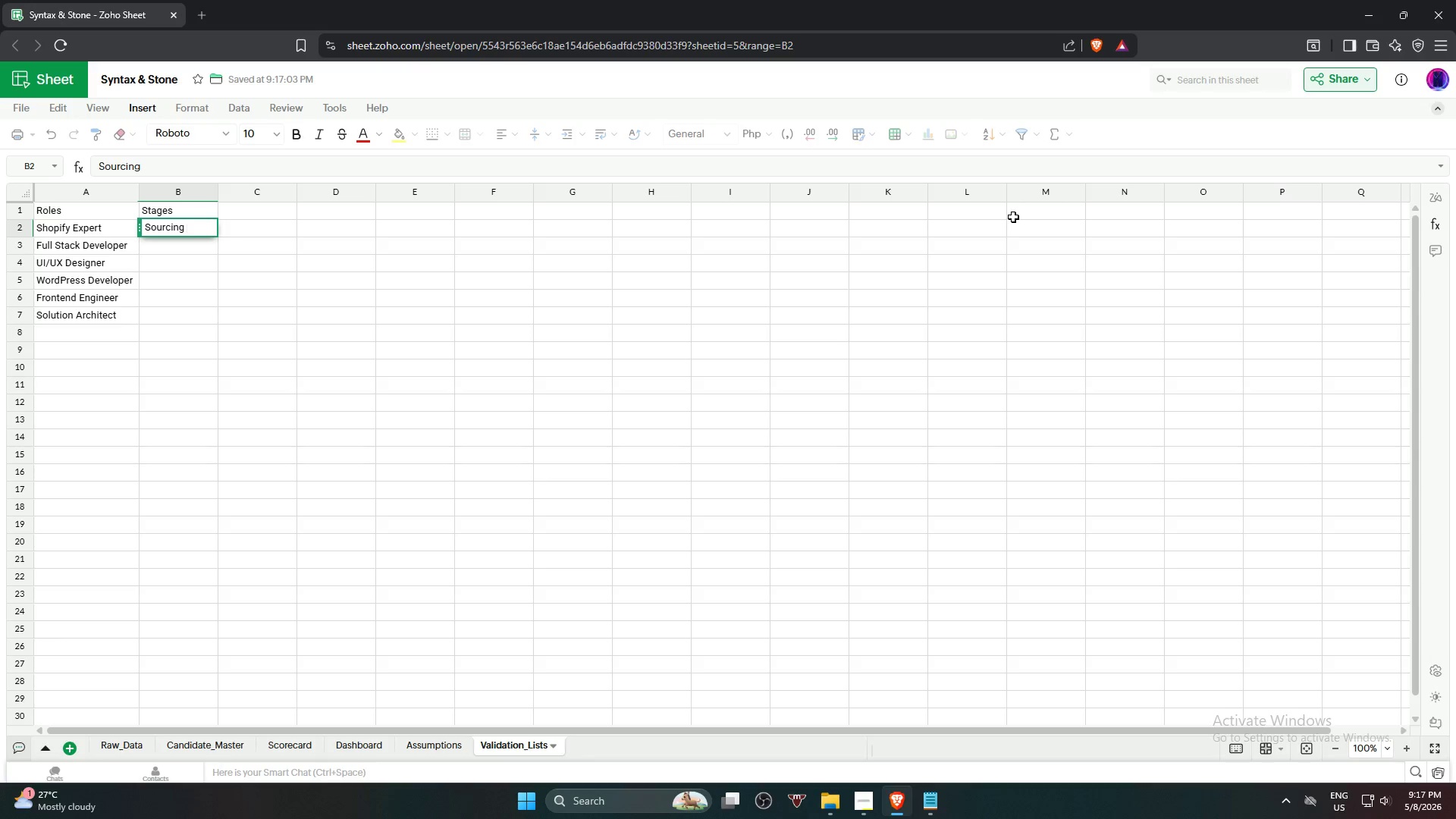 
key(Backspace)
 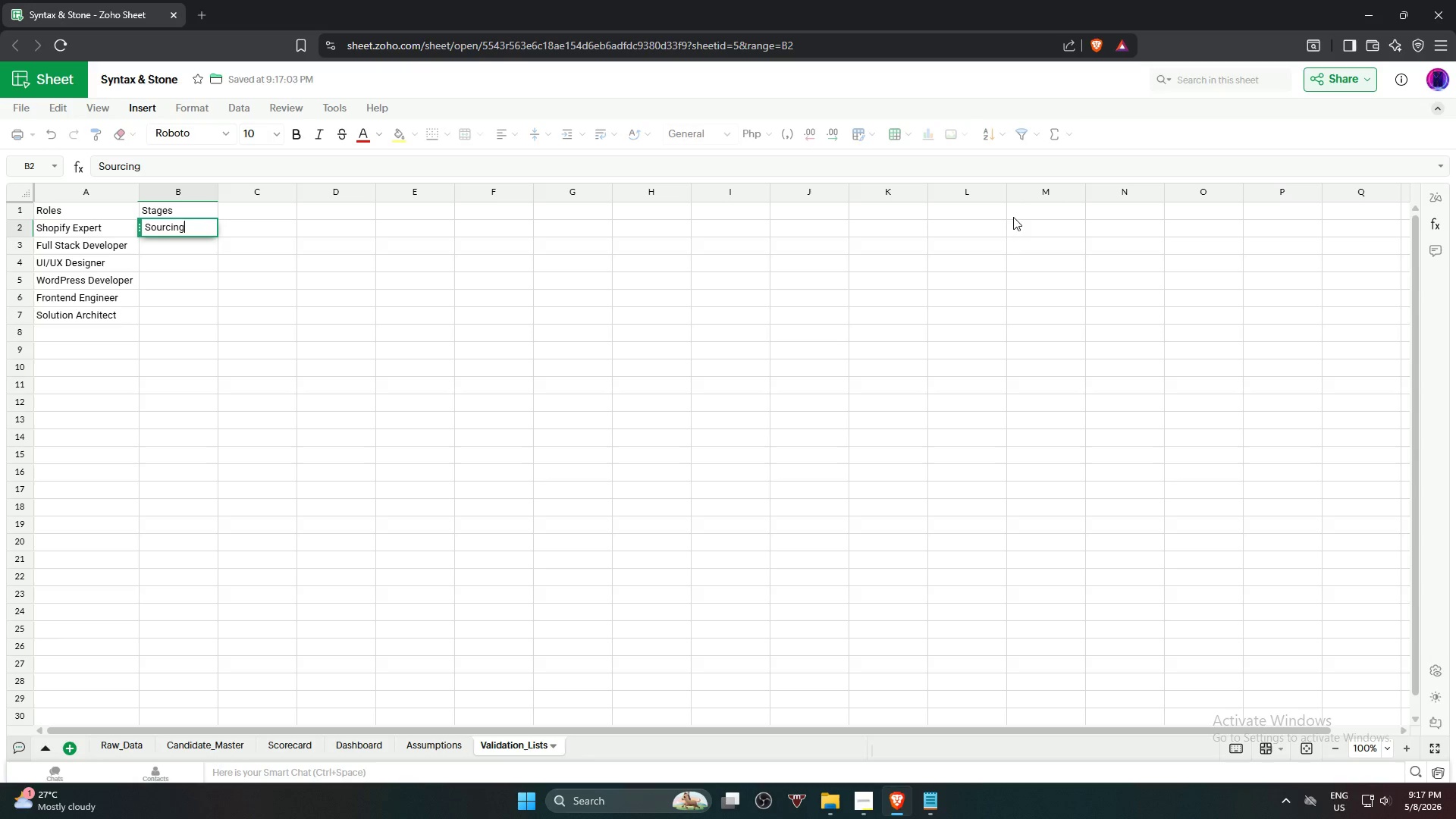 
key(Enter)
 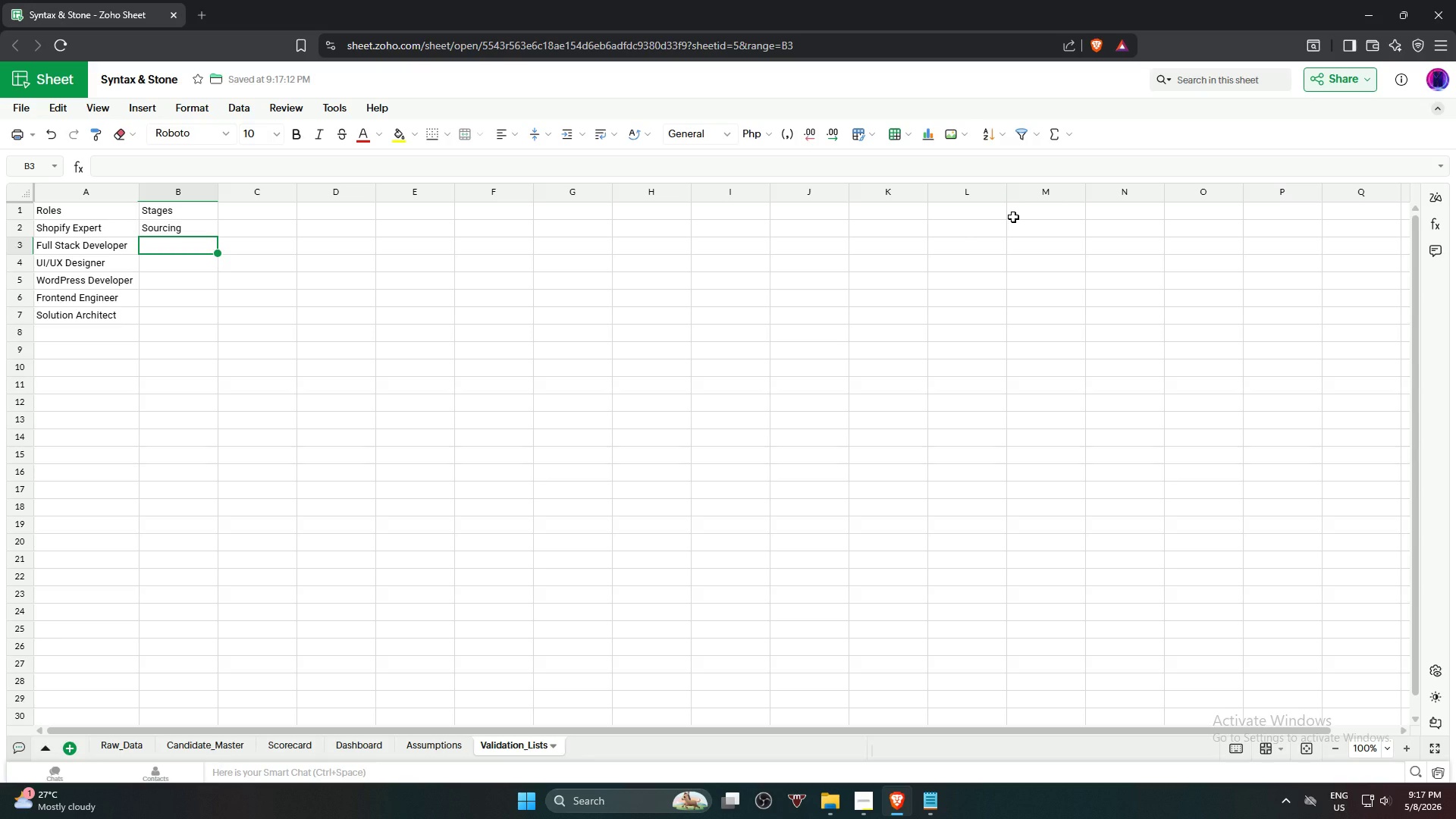 
type(First Inter)
 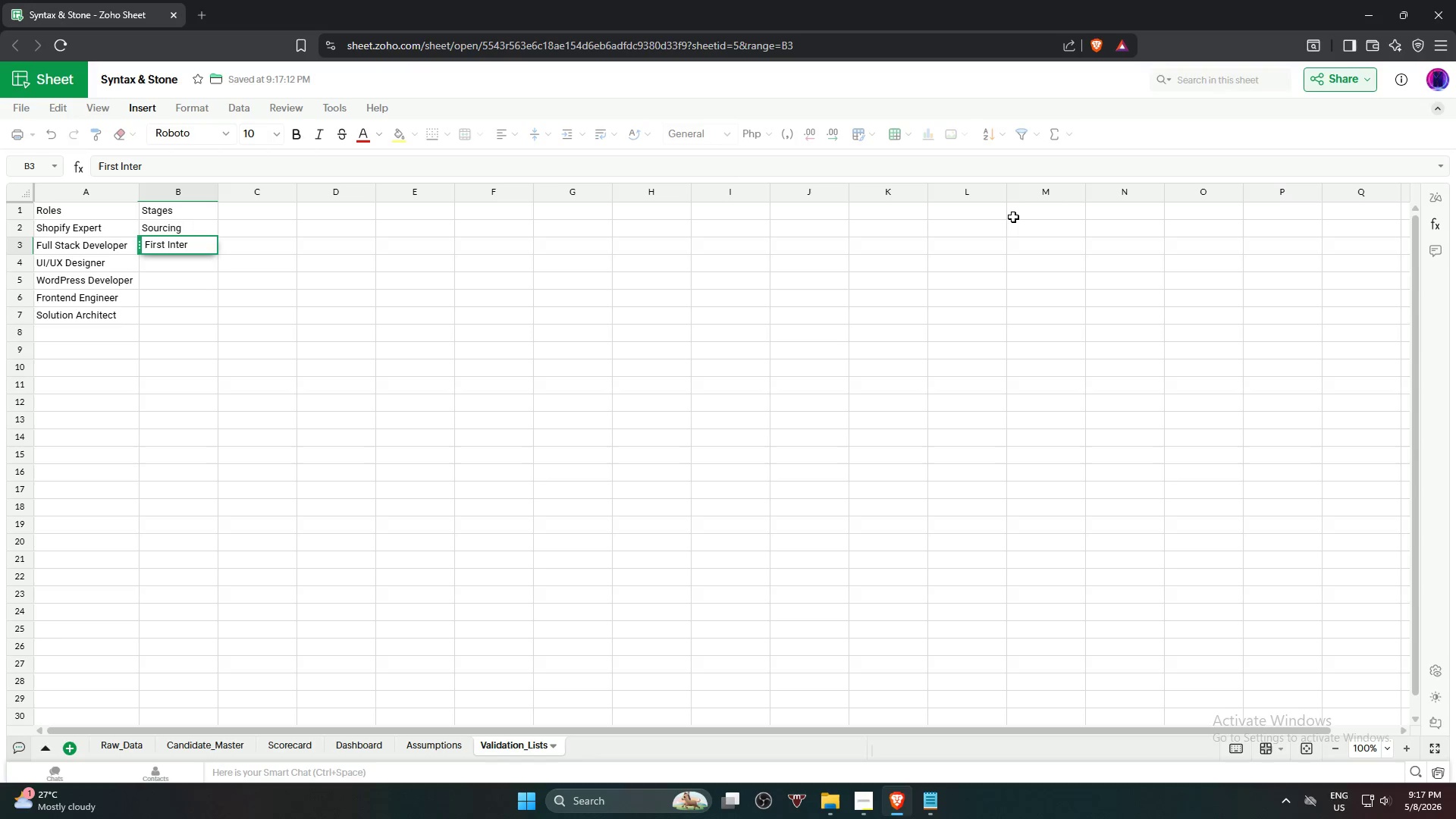 
wait(5.11)
 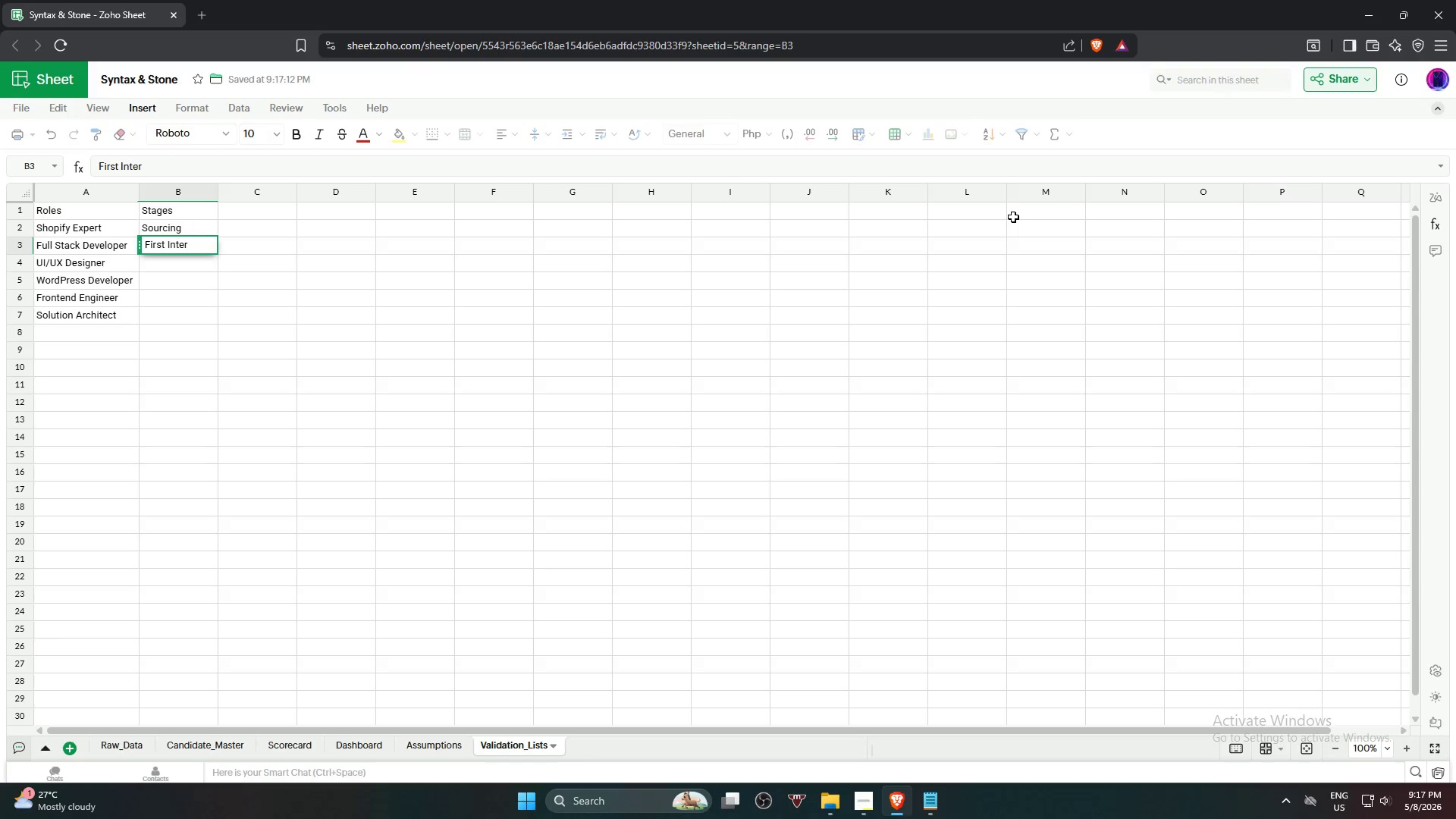 
type(view)
 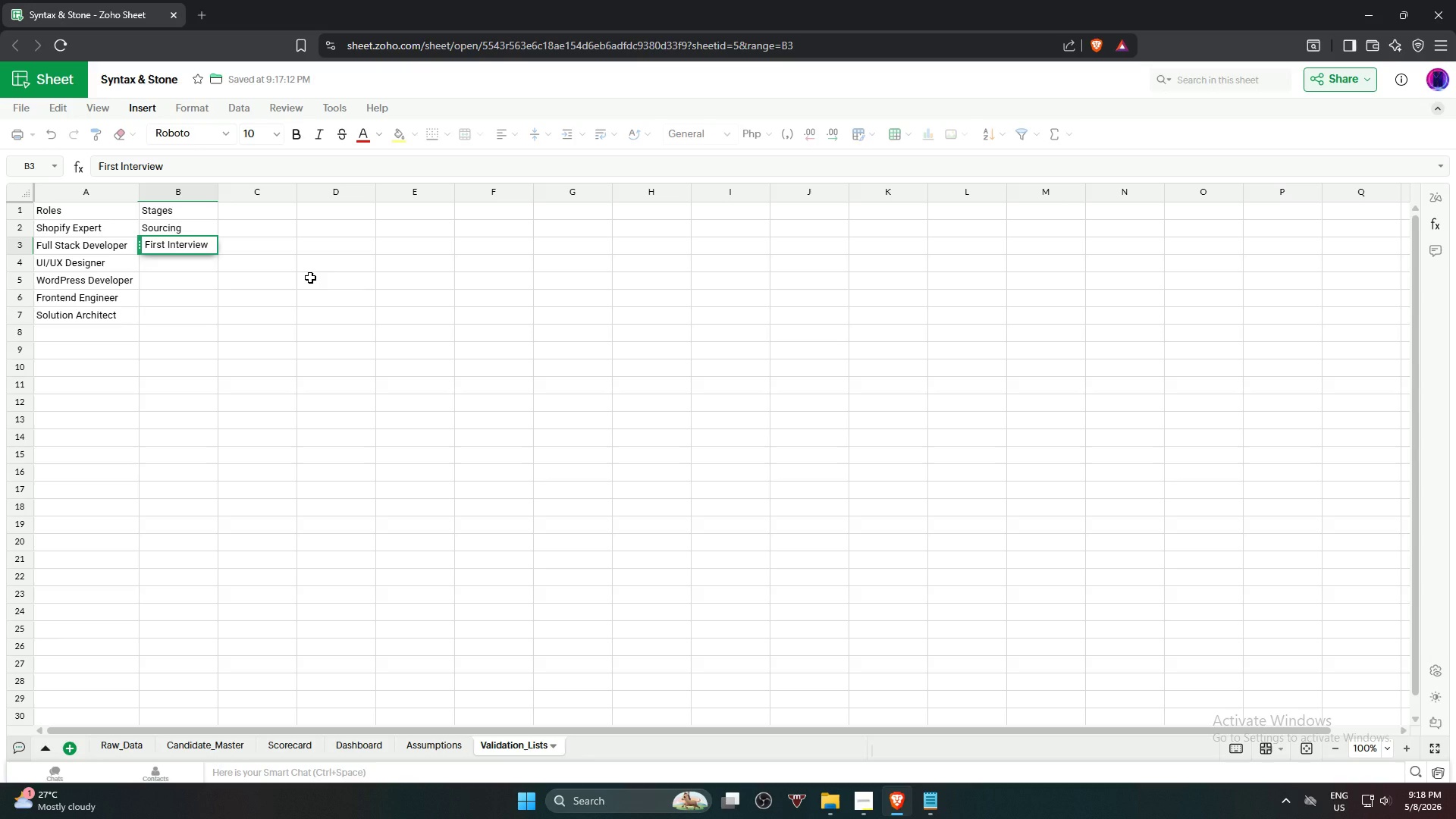 
wait(48.06)
 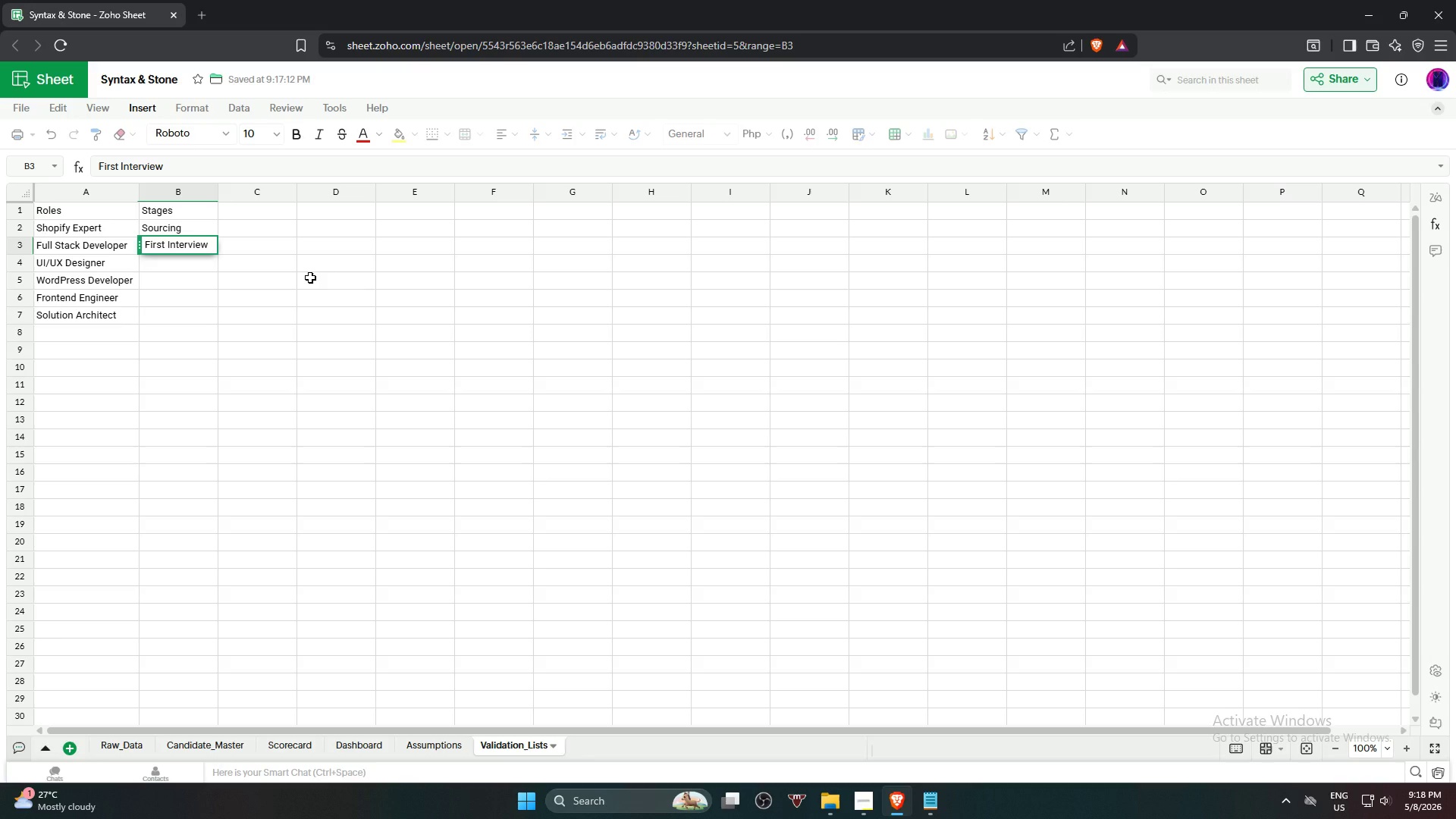 
key(NumpadEnter)
type(Technical t)
key(Backspace)
type(Task)
 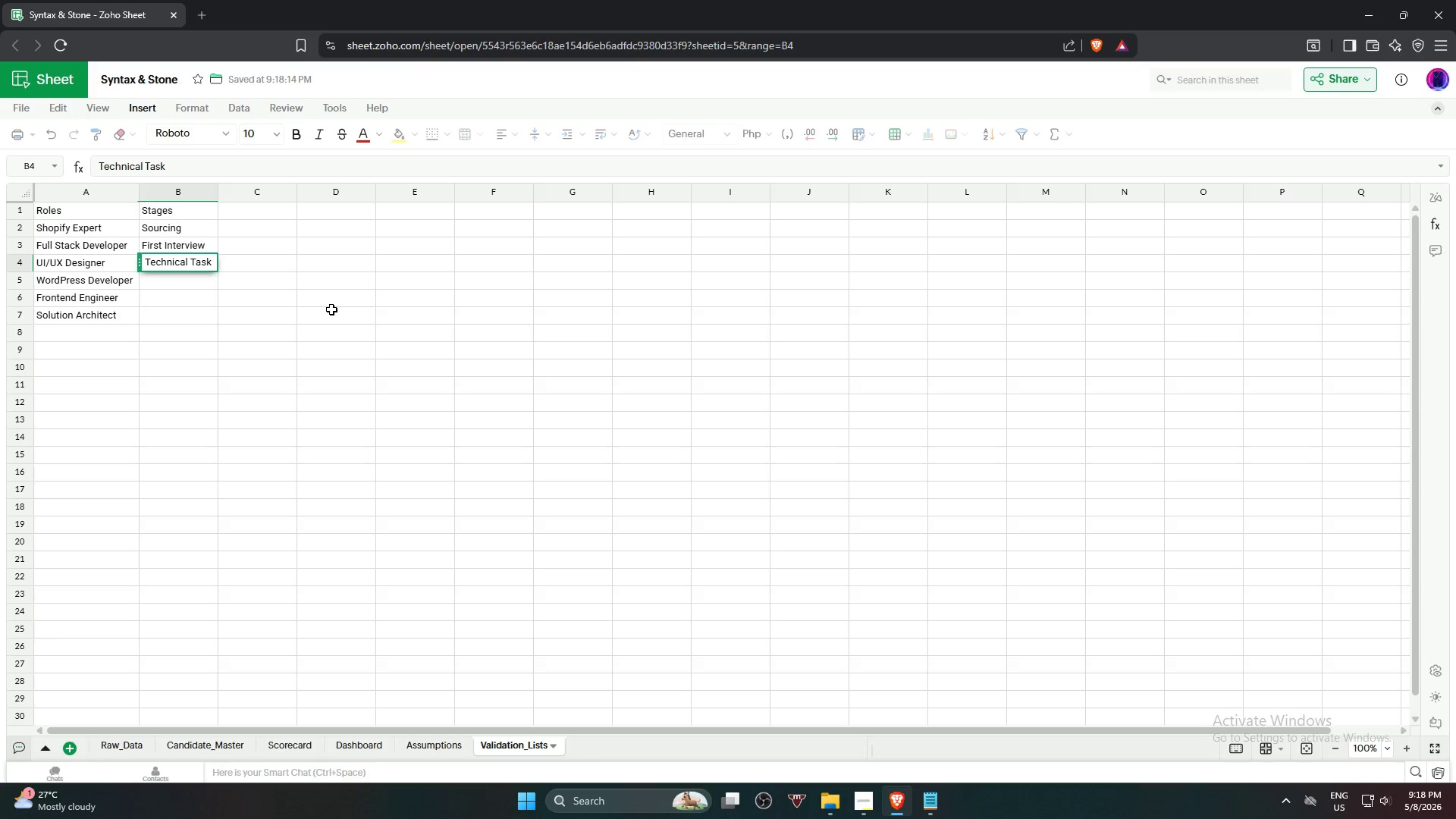 
key(Enter)
 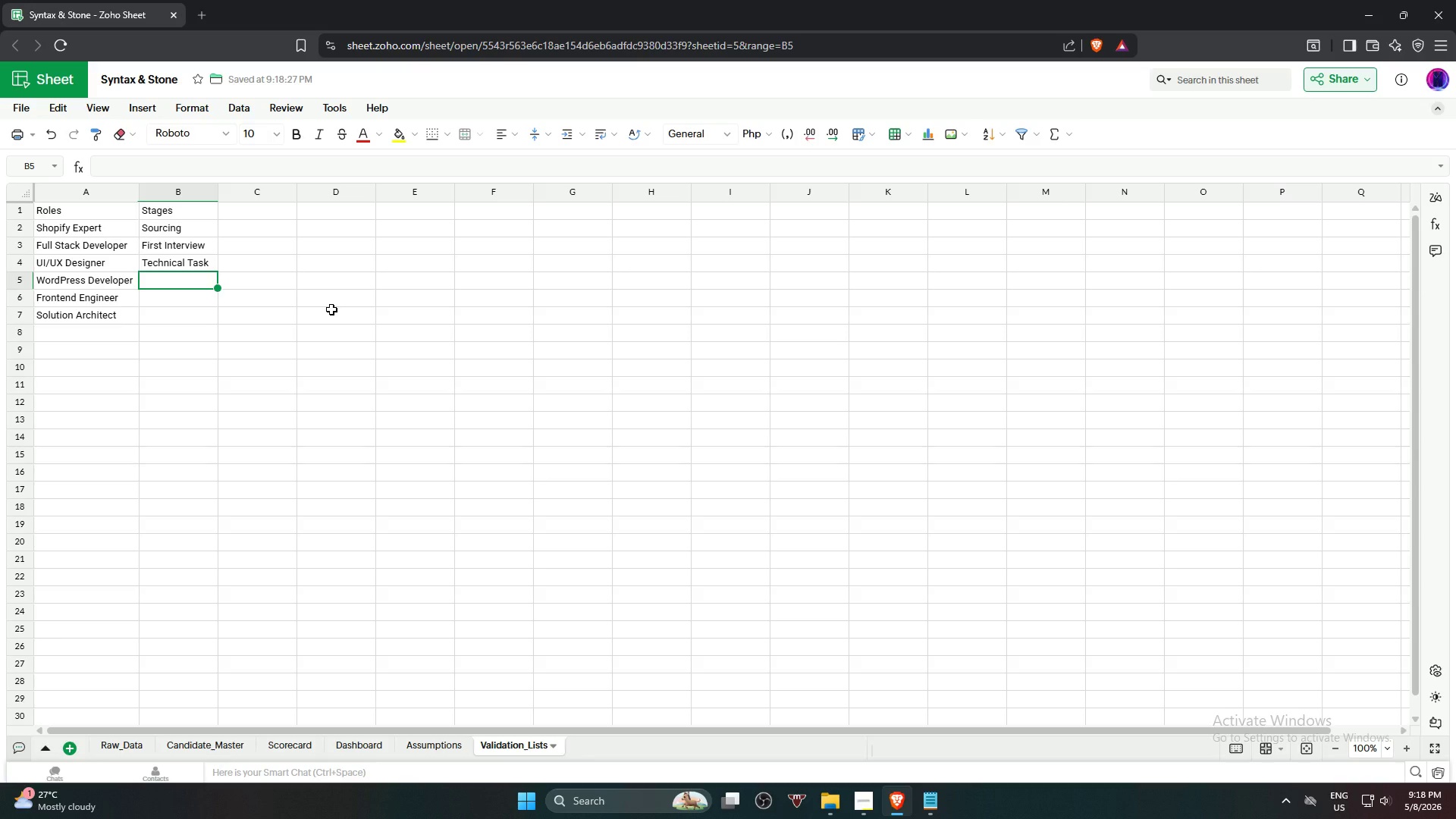 
type(Portfolio)
 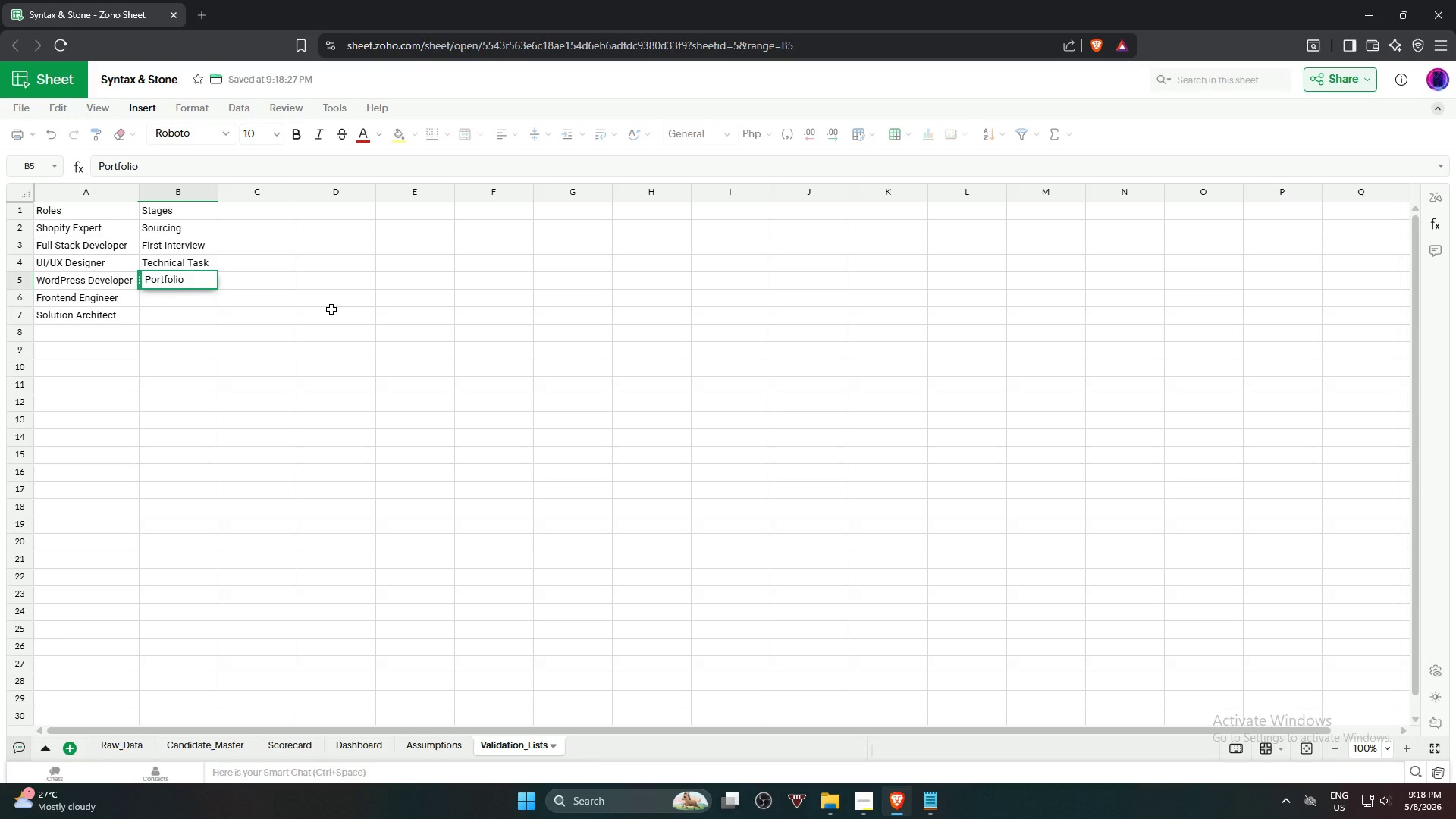 
type( Review)
 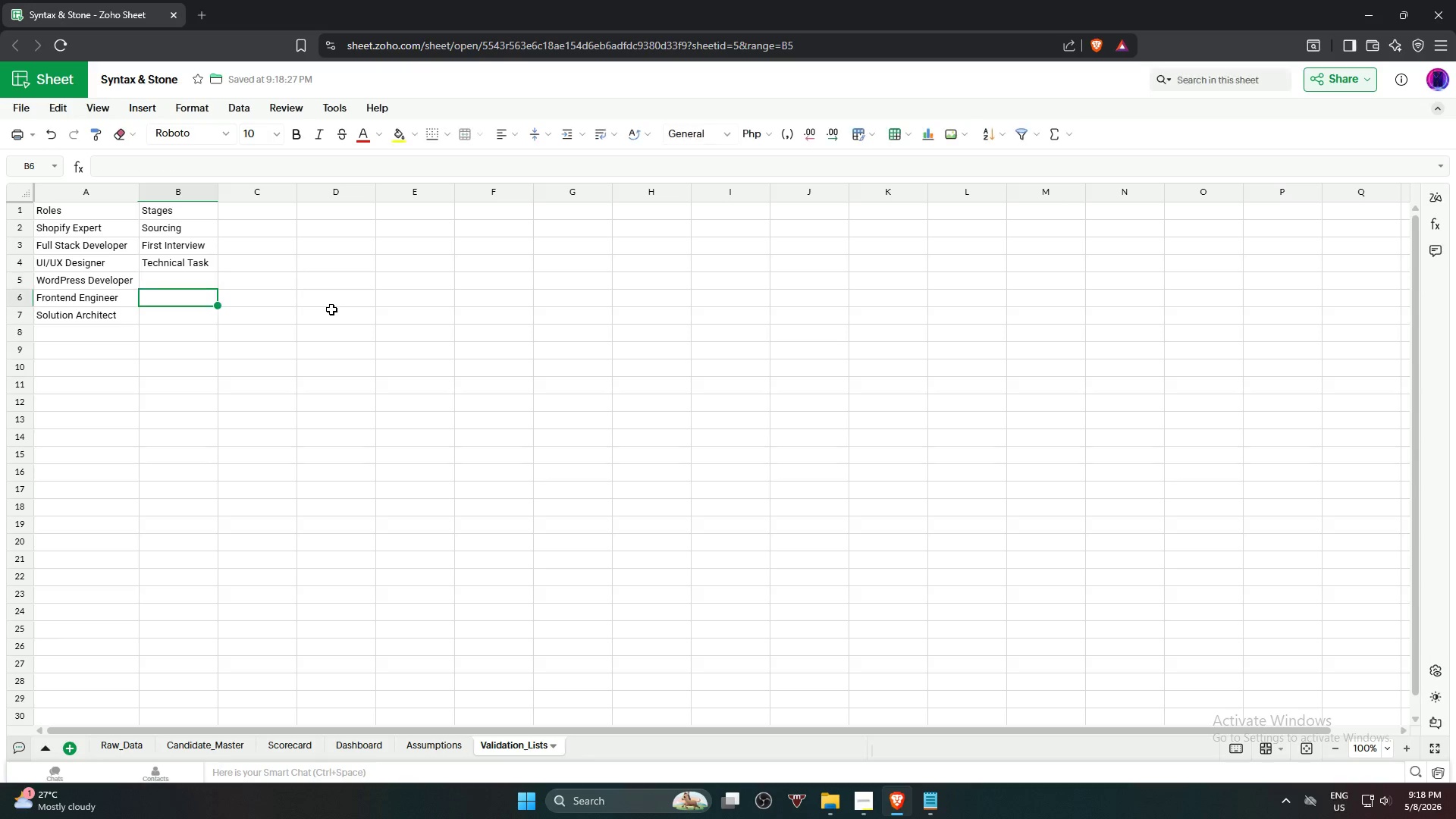 
 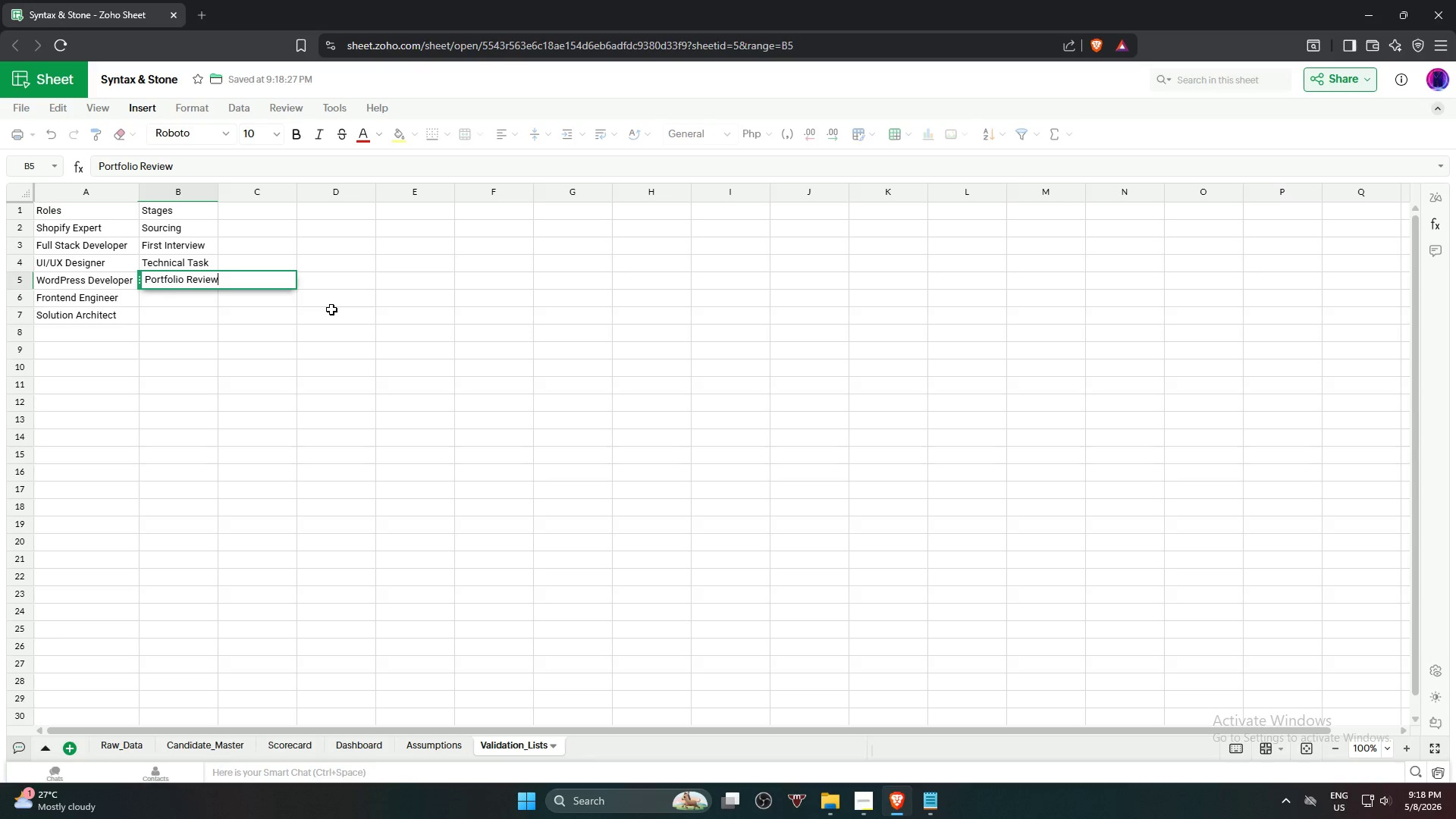 
key(Enter)
 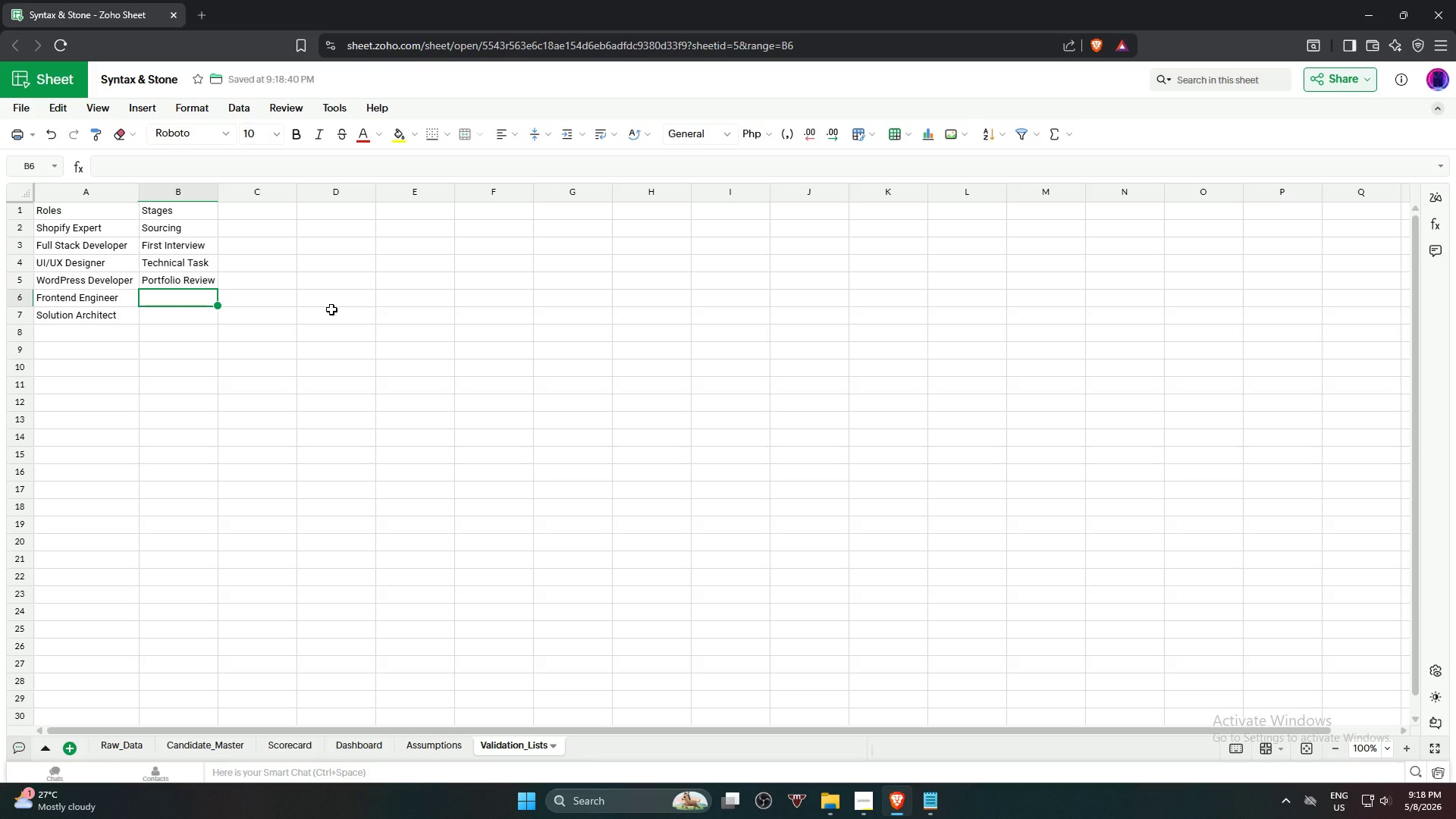 
type(Final Round)
 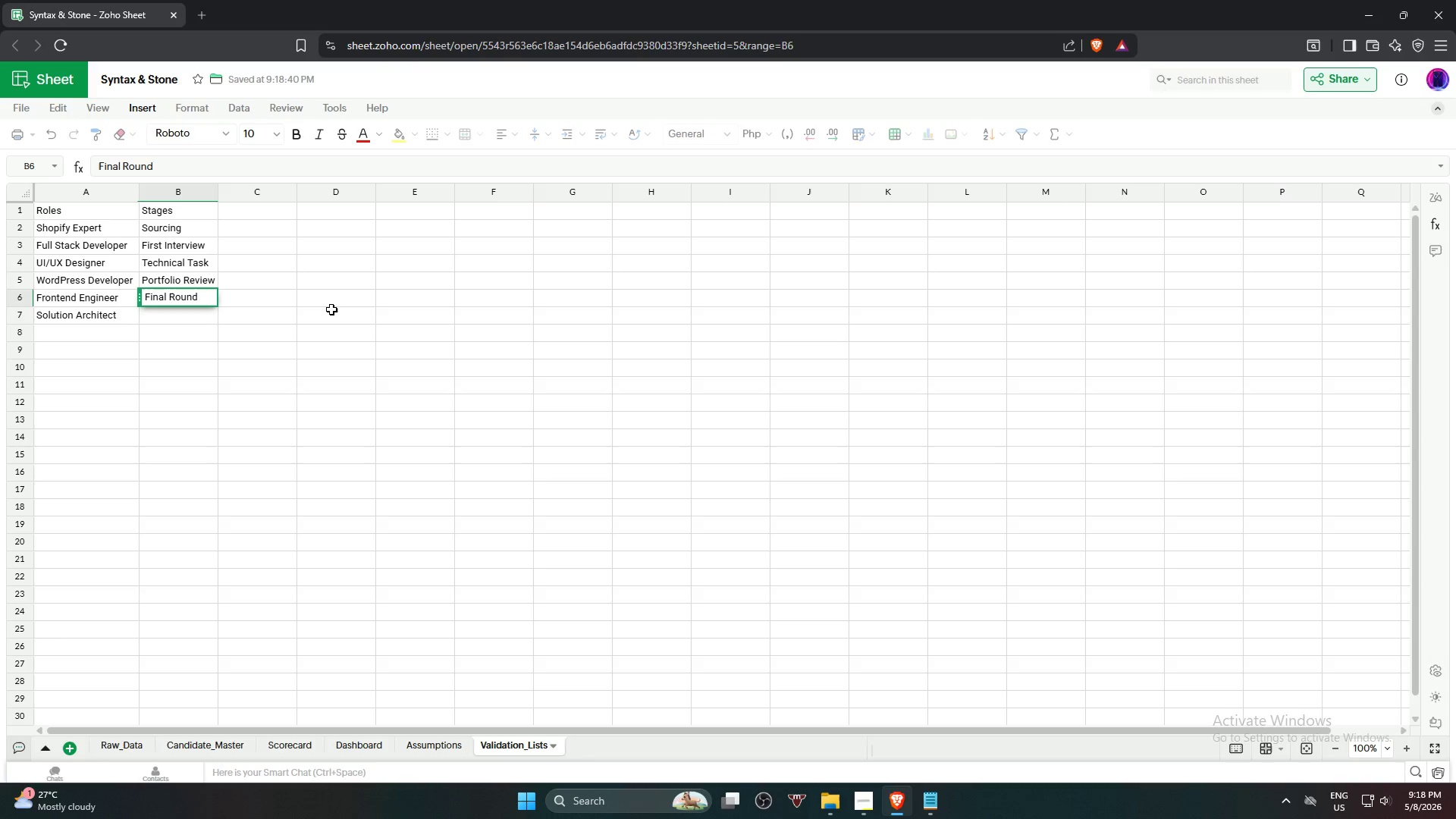 
key(Enter)
 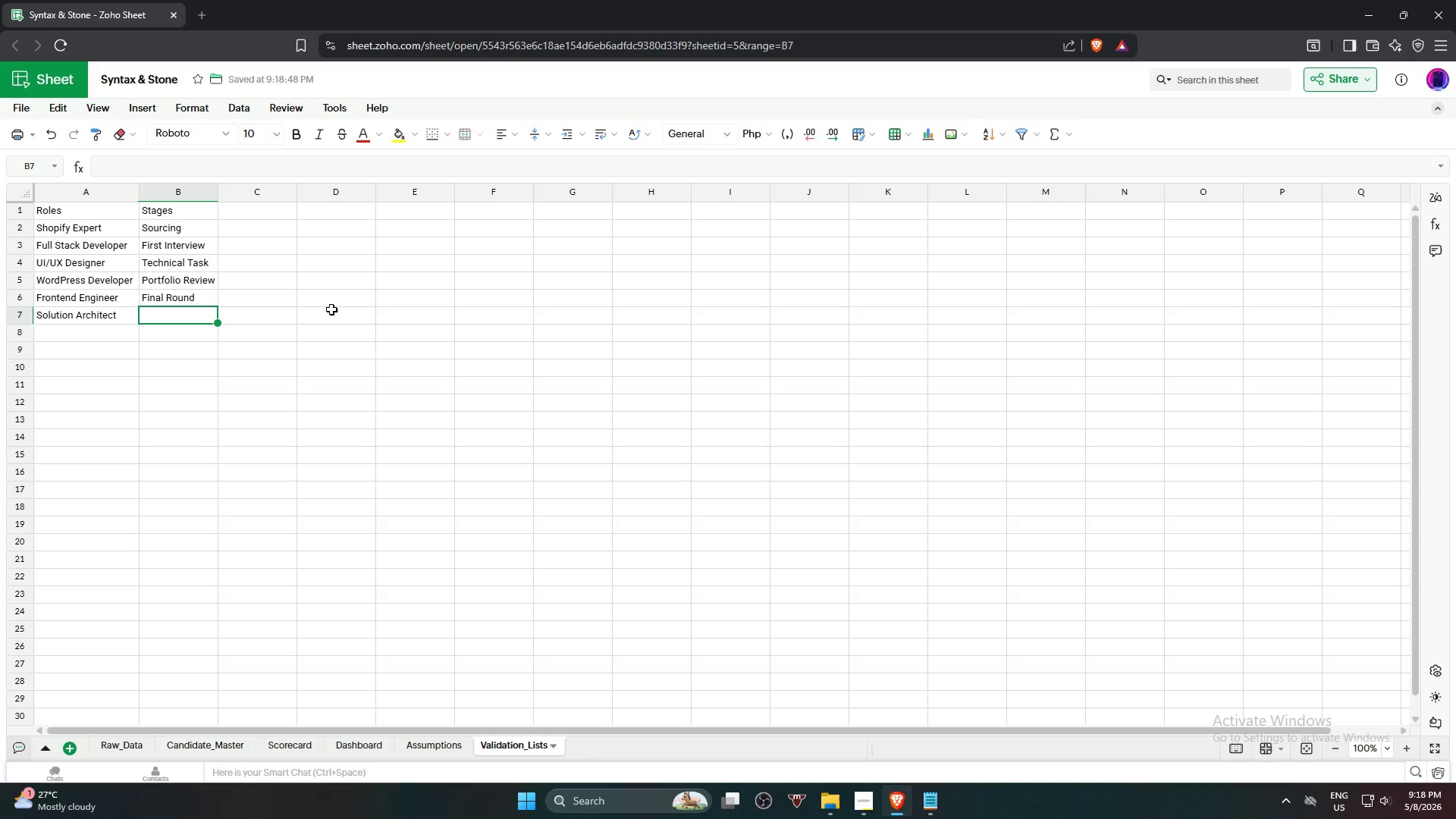 
type(Offer Extended)
 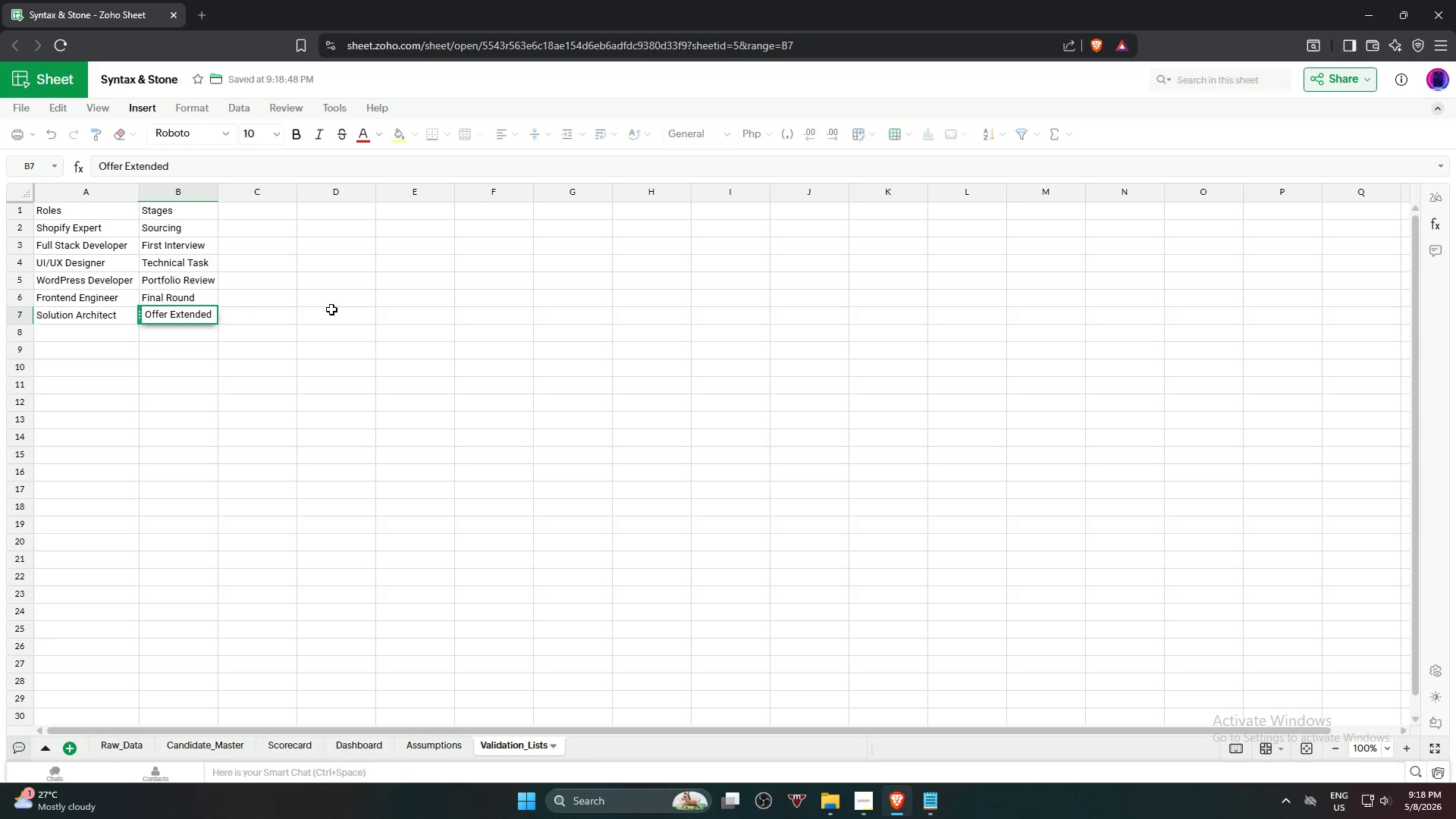 
key(Enter)
 